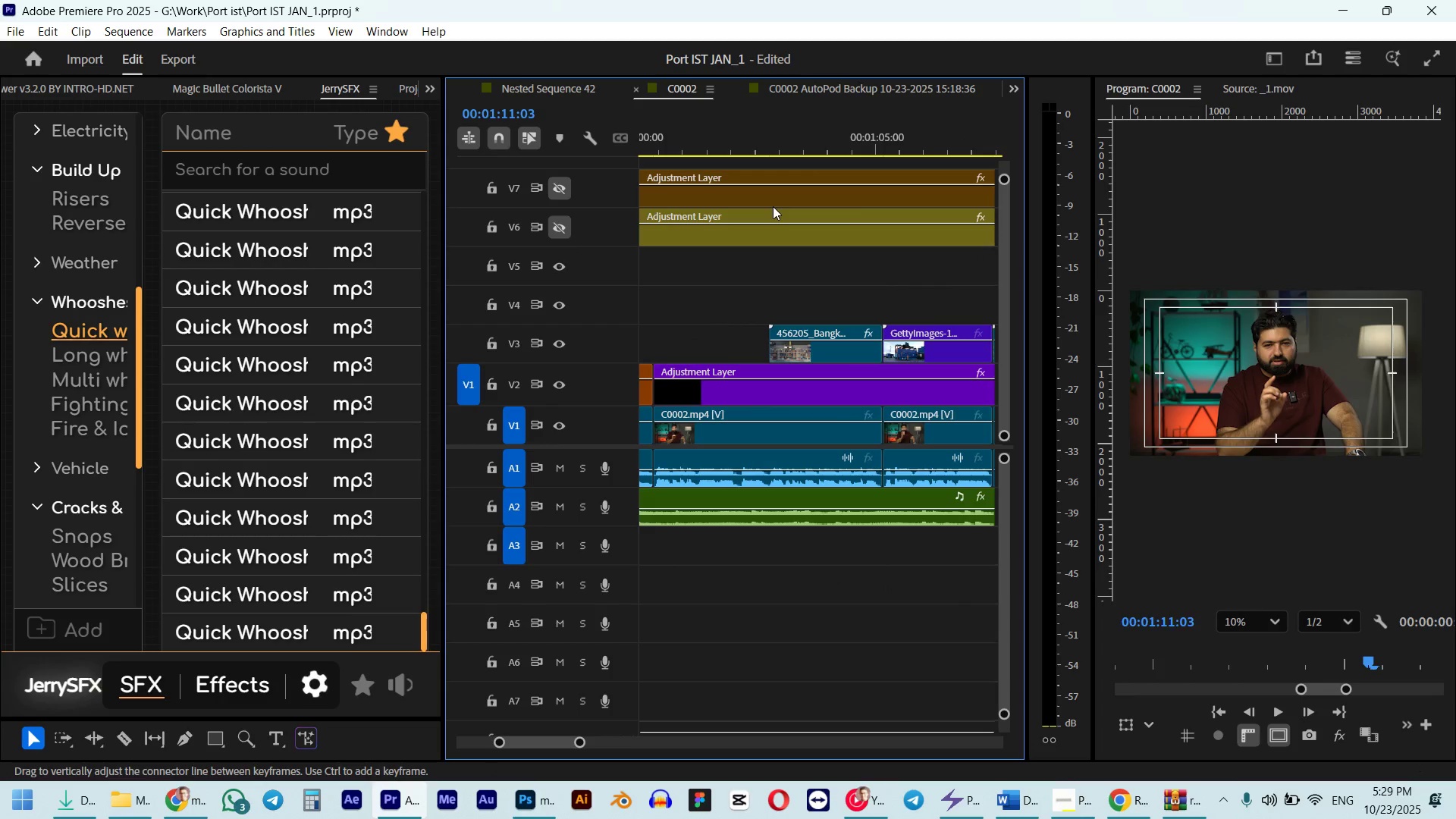 
scroll: coordinate [782, 240], scroll_direction: down, amount: 9.0
 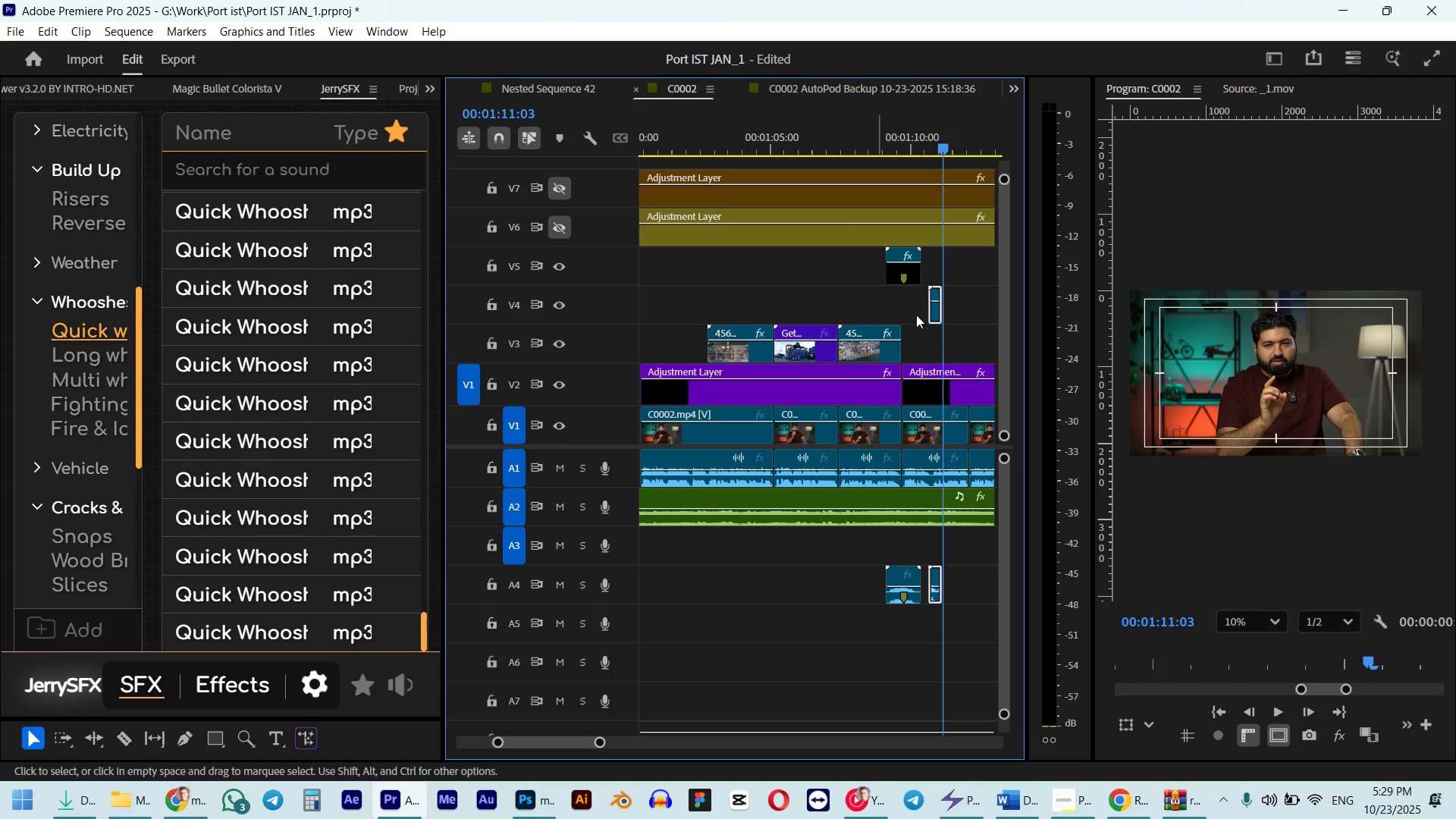 
key(Alt+AltLeft)
 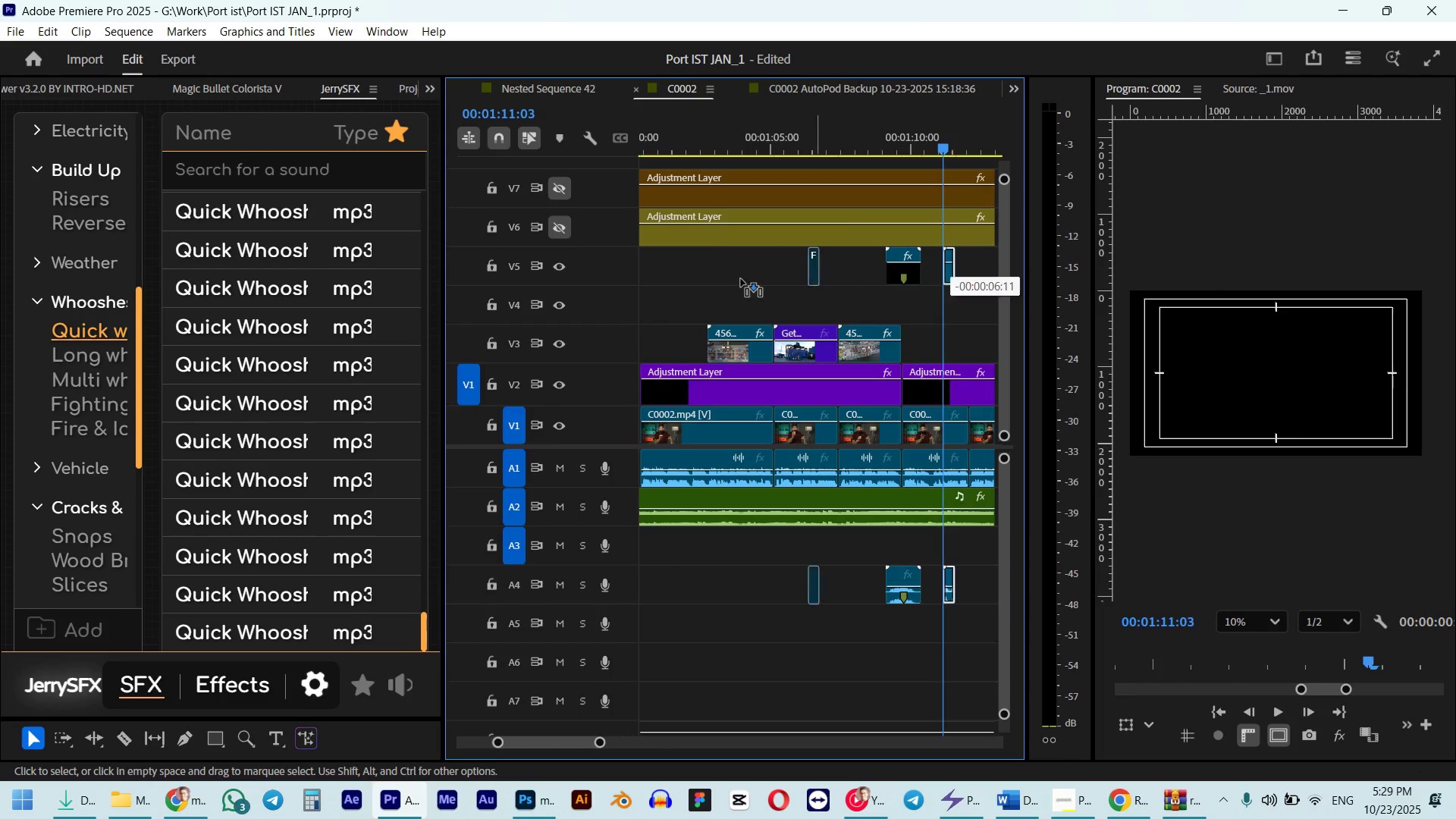 
hold_key(key=AltLeft, duration=0.78)
scroll: coordinate [709, 306], scroll_direction: up, amount: 13.0
 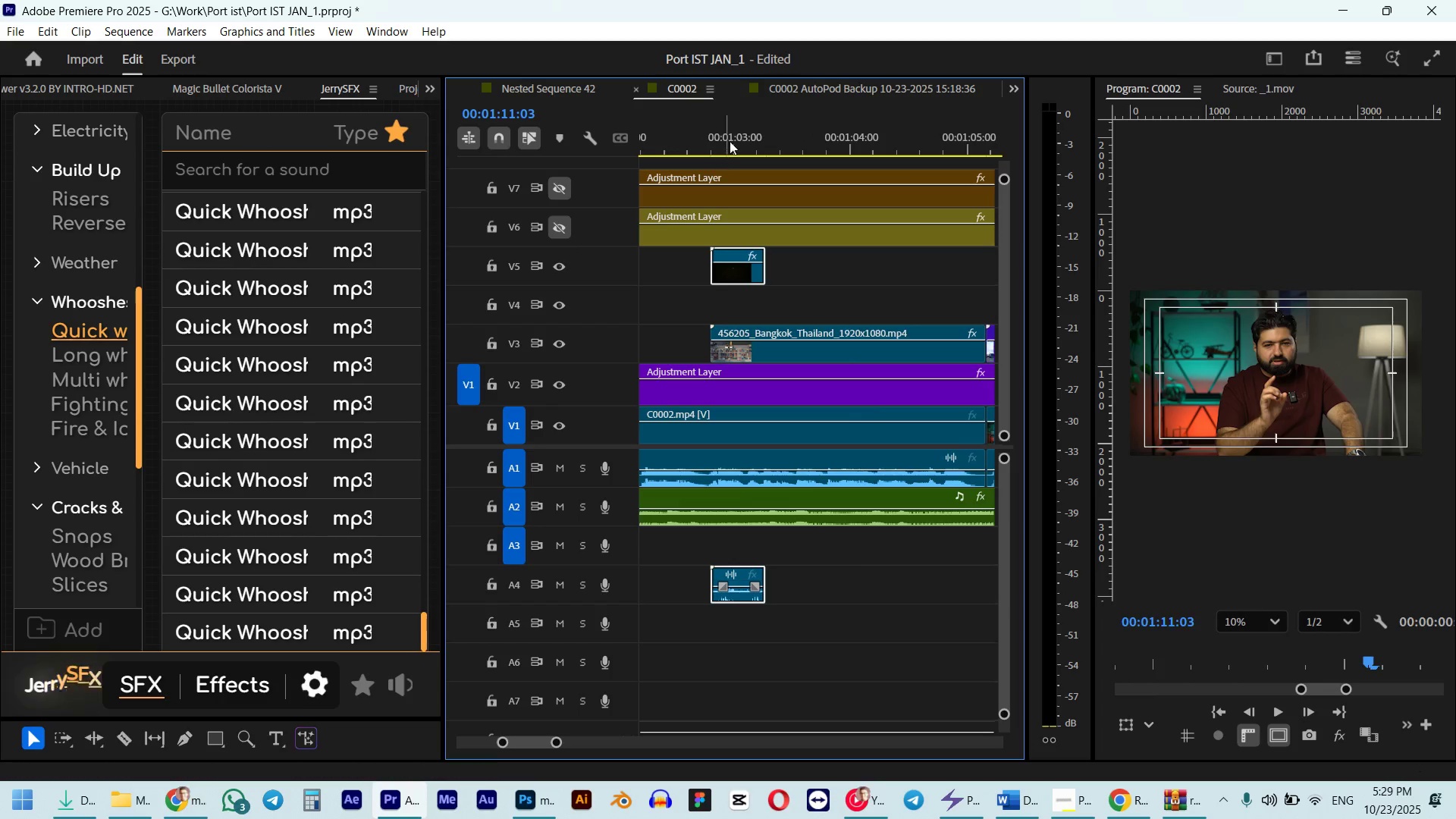 
hold_key(key=ShiftLeft, duration=0.43)
 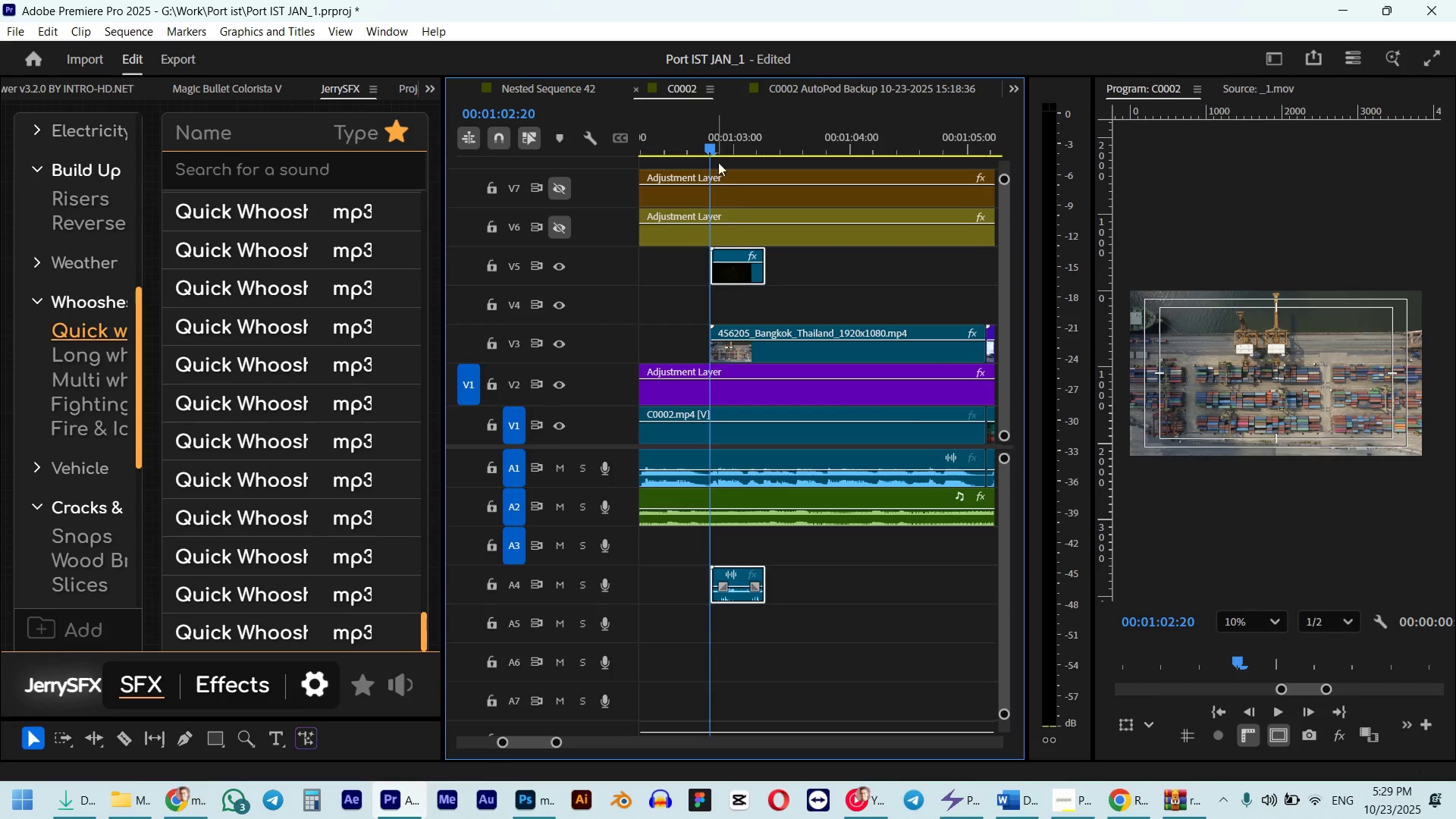 
key(Alt+Shift+ArrowLeft)
 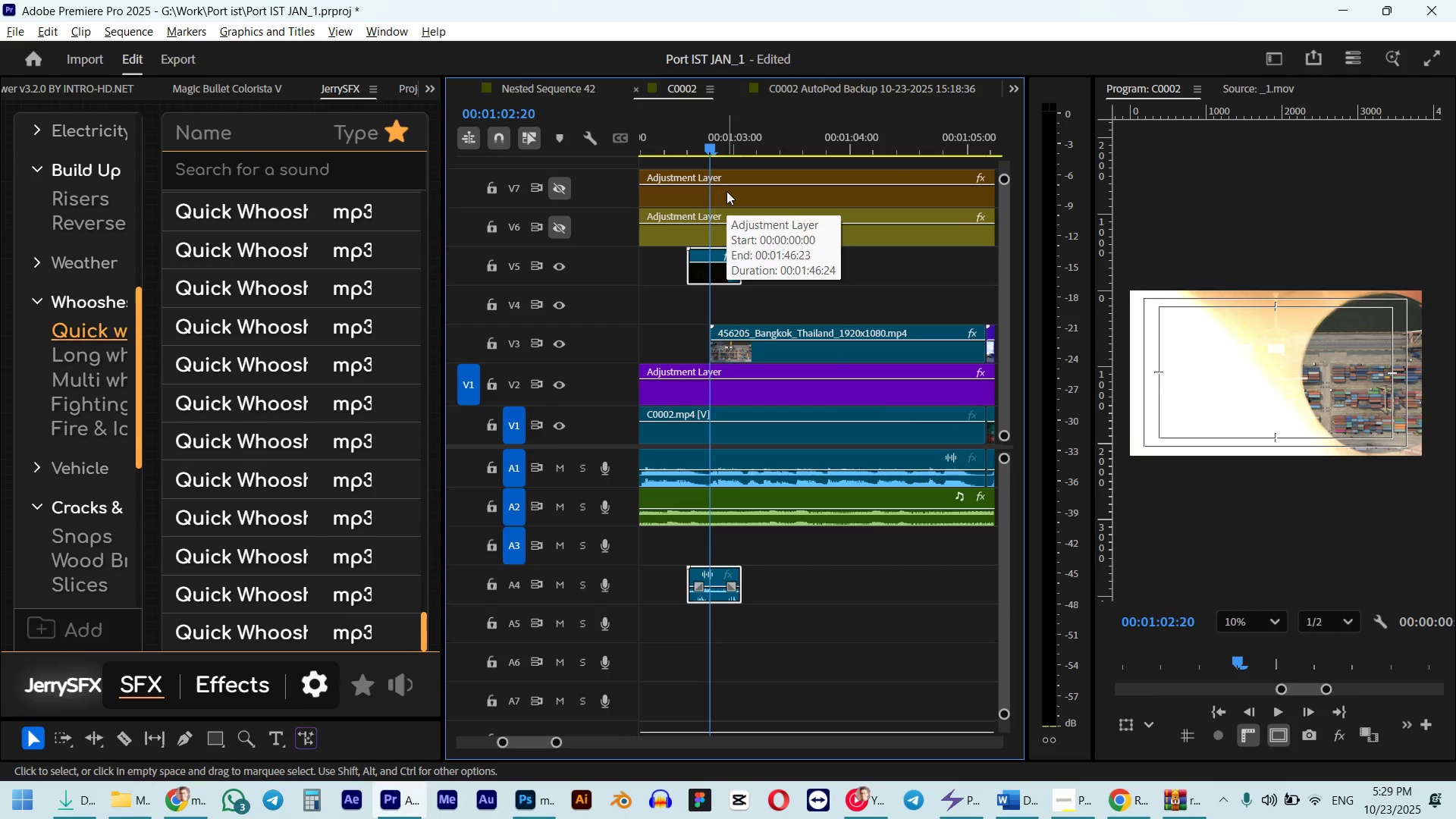 
key(Alt+ArrowLeft)
 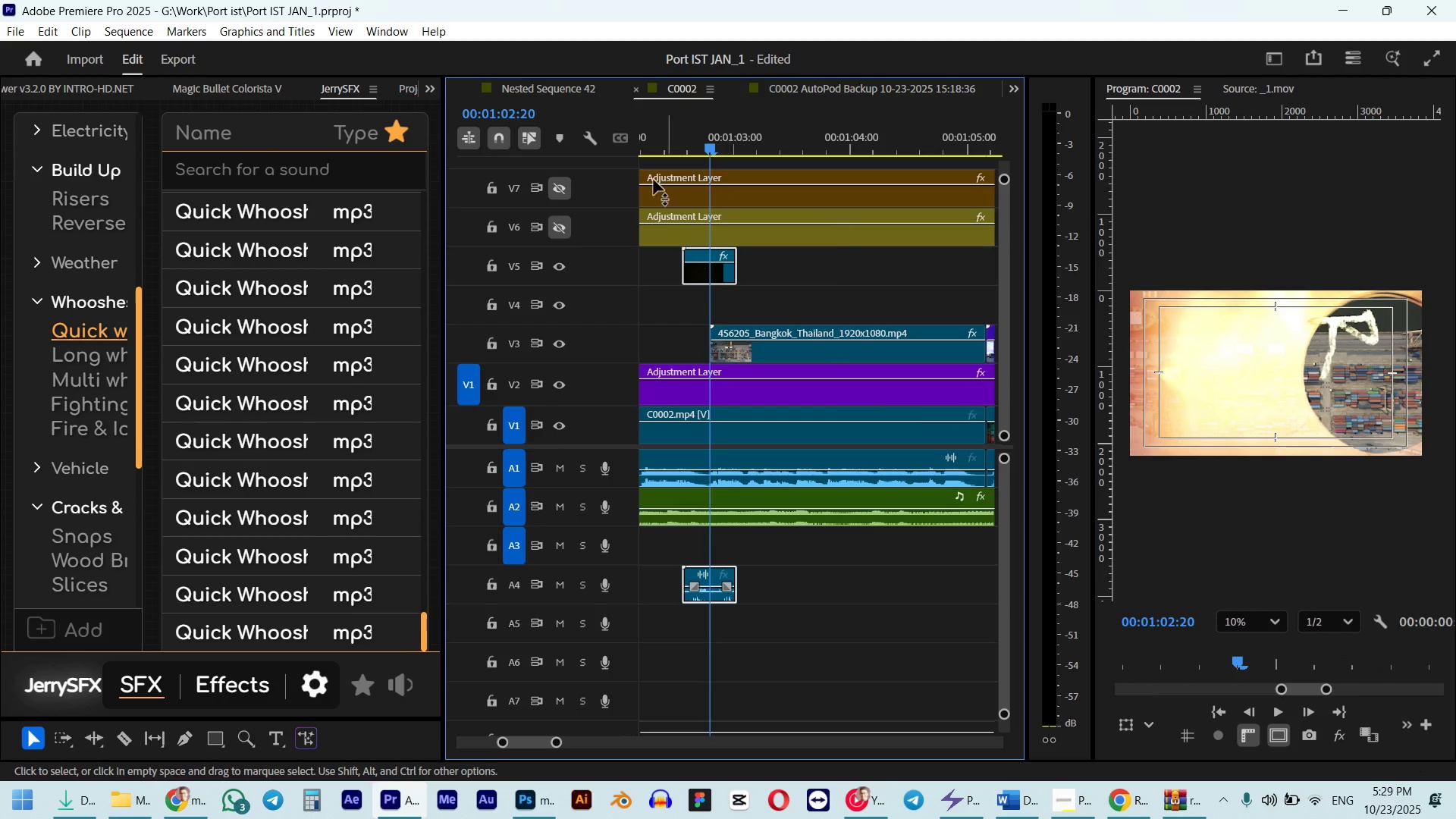 
left_click([669, 146])
 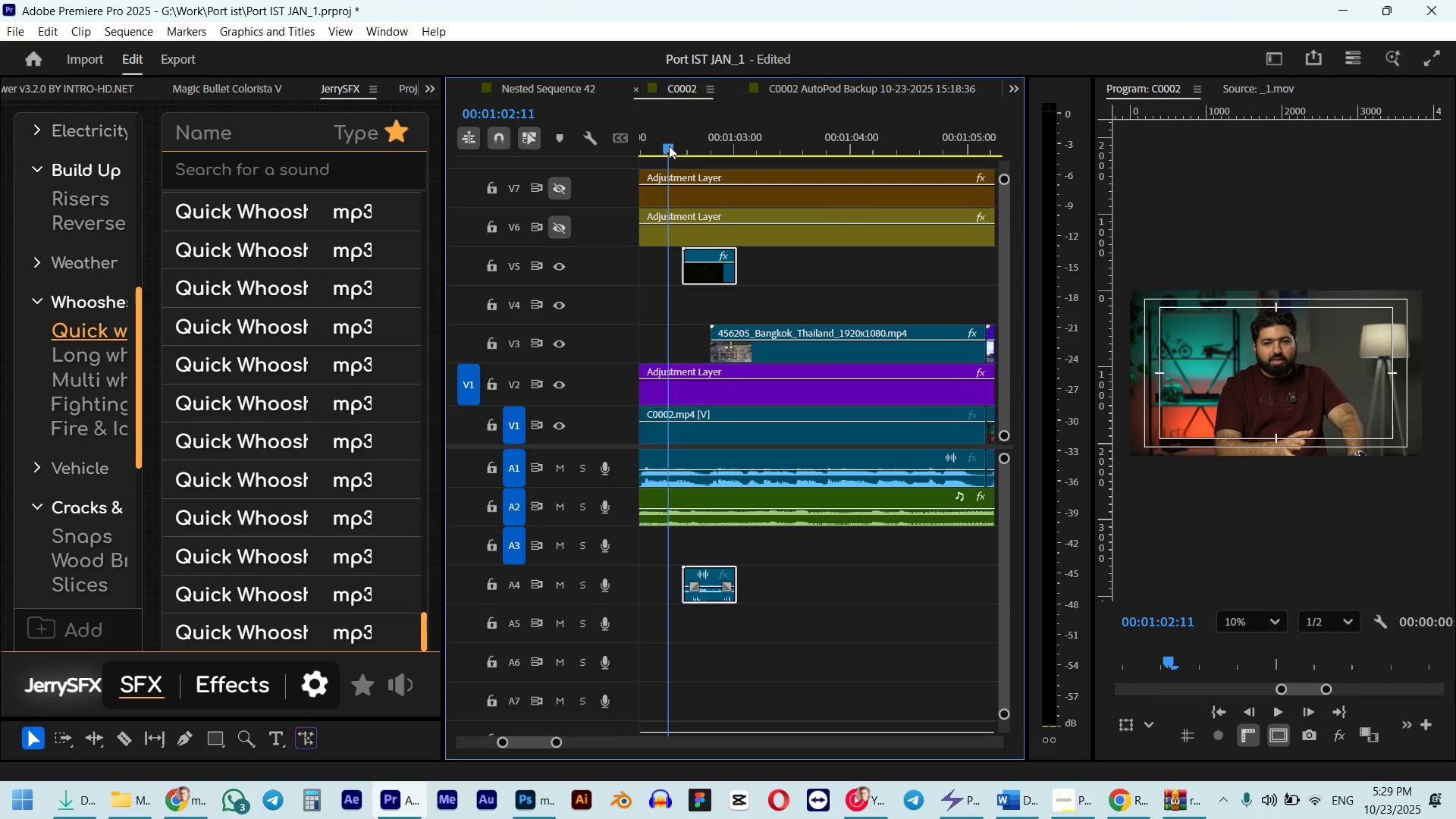 
key(Space)
 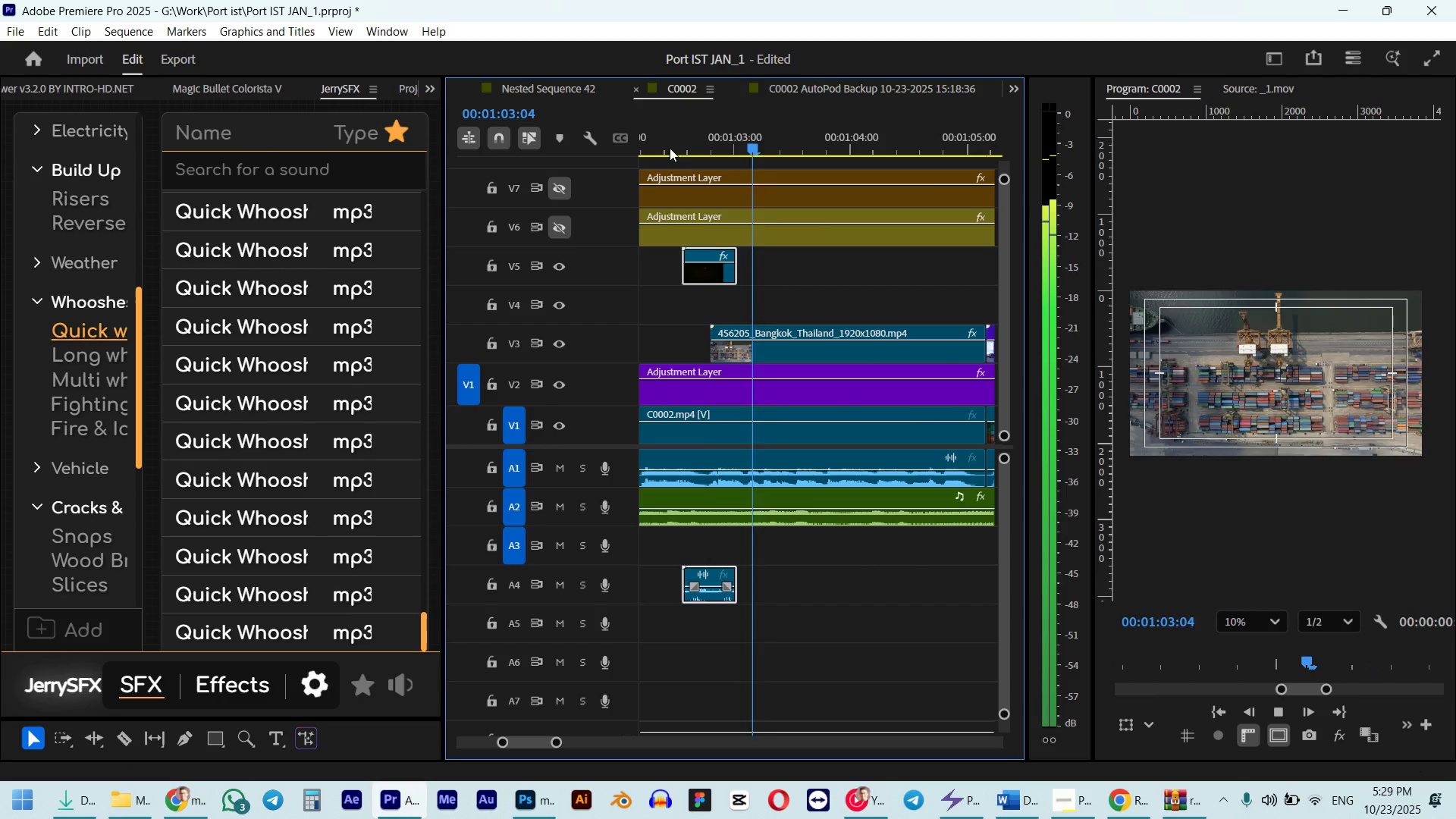 
hold_key(key=AltLeft, duration=0.56)
scroll: coordinate [772, 296], scroll_direction: down, amount: 19.0
 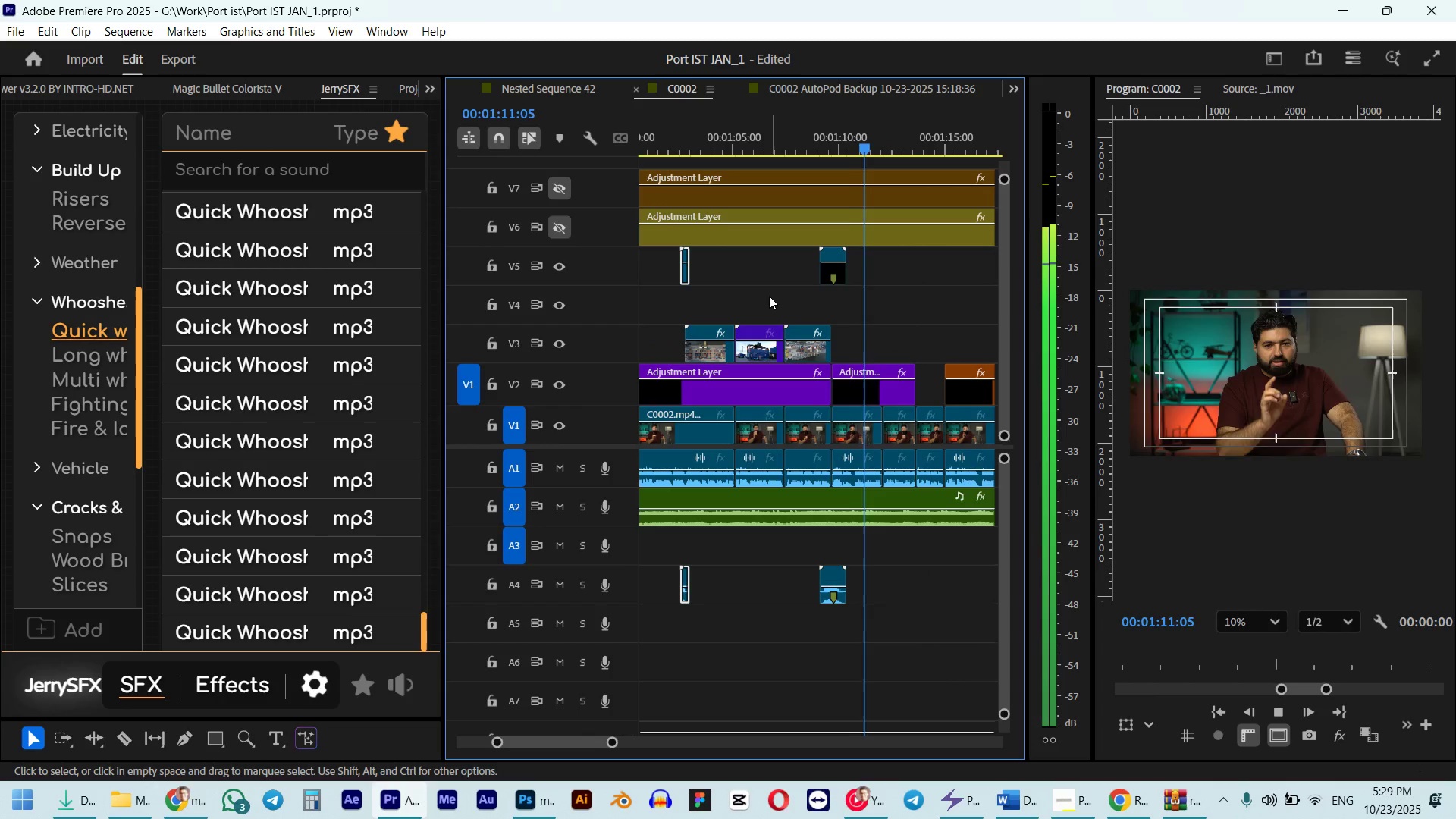 
key(Alt+AltLeft)
 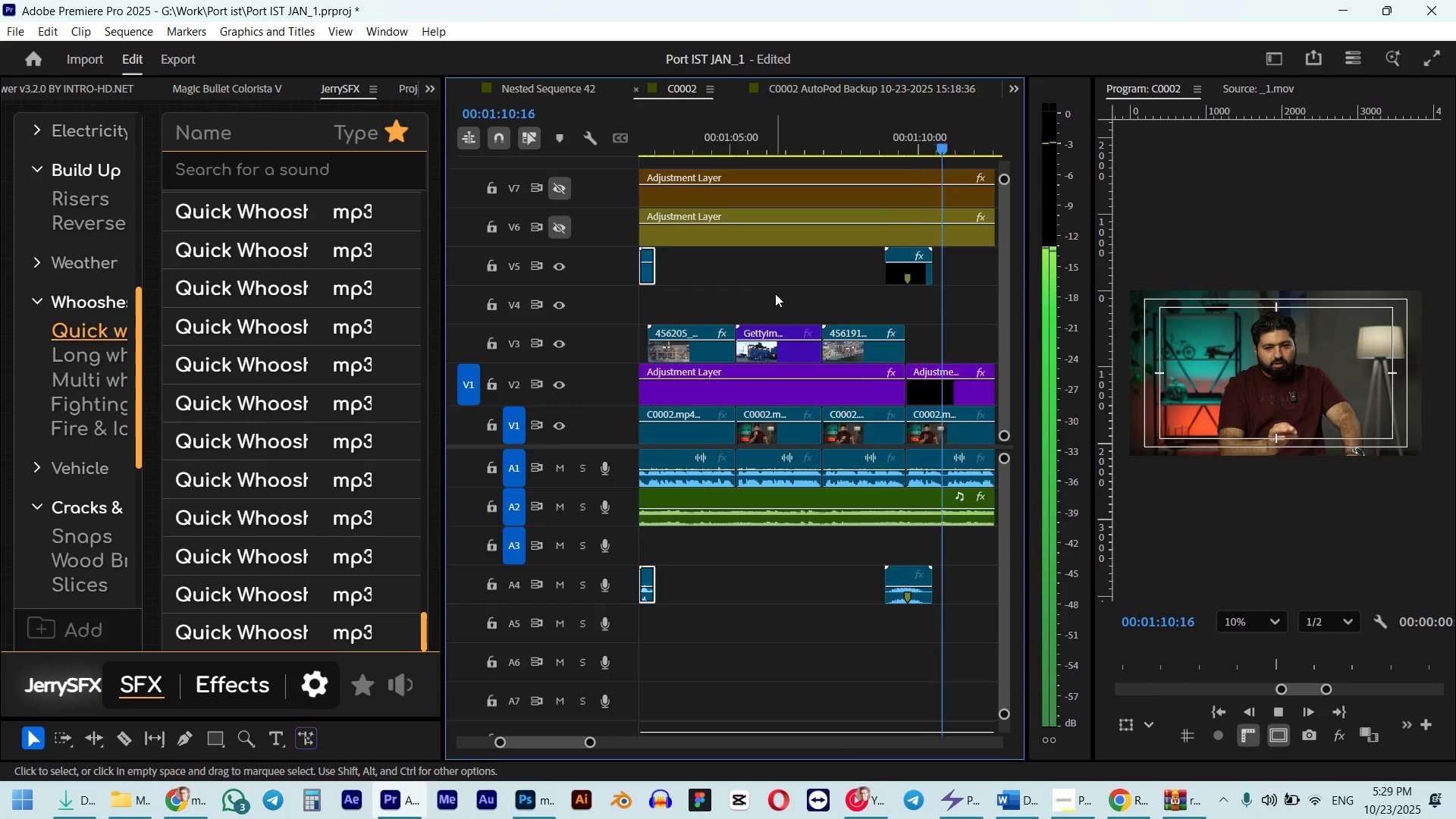 
scroll: coordinate [768, 296], scroll_direction: down, amount: 3.0
 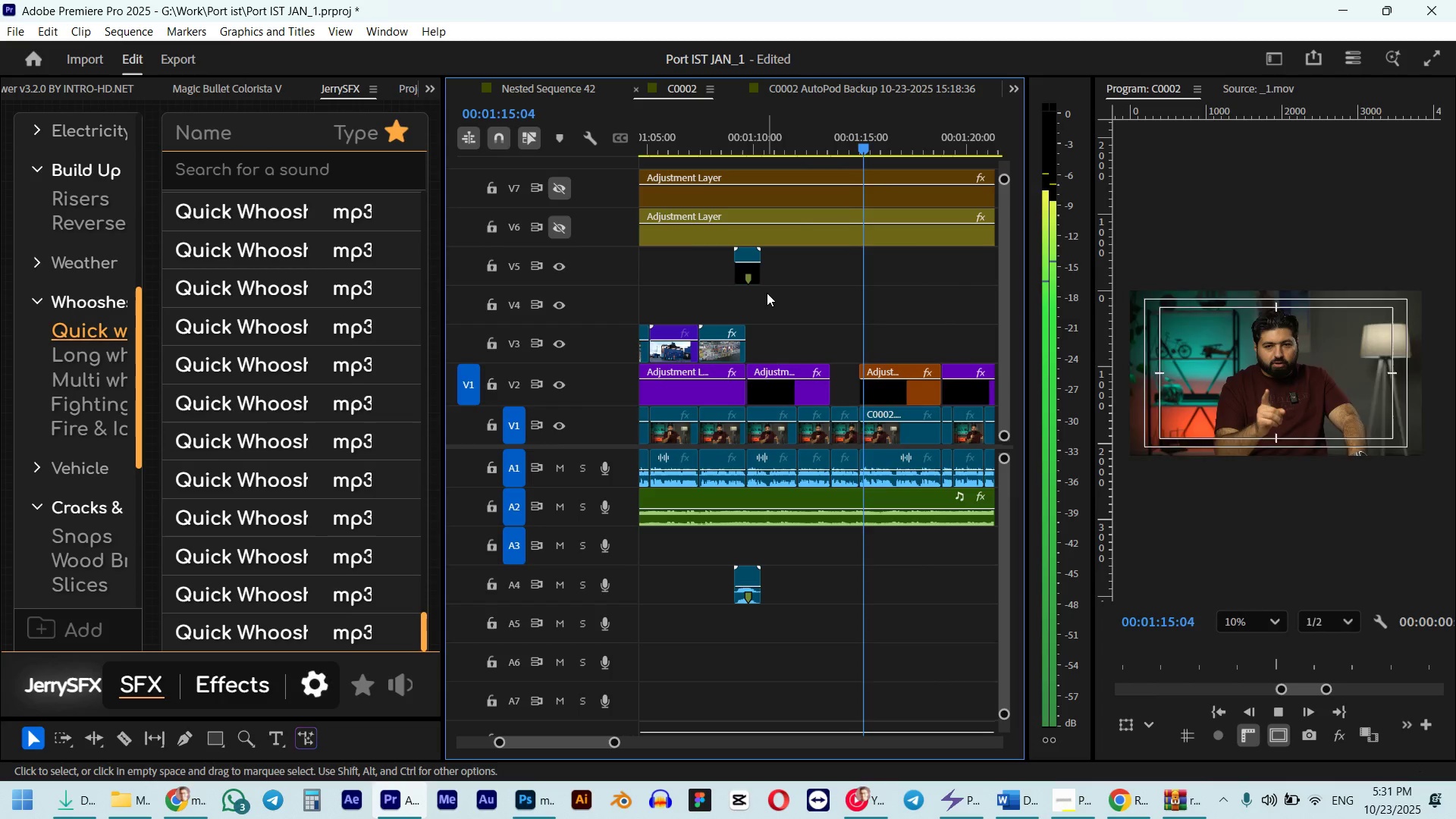 
wait(5.02)
 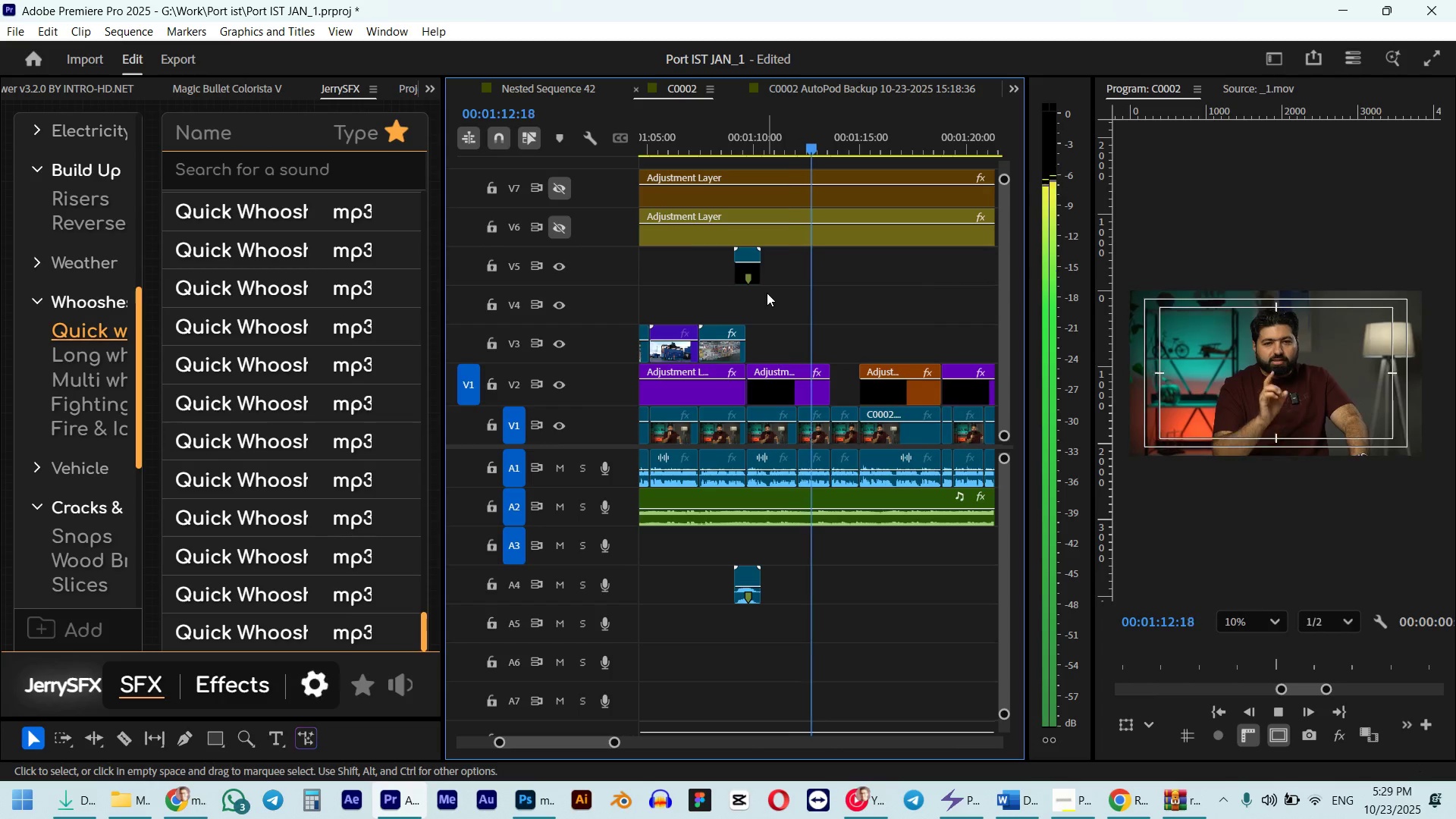 
hold_key(key=AltLeft, duration=0.42)
scroll: coordinate [905, 338], scroll_direction: down, amount: 8.0
 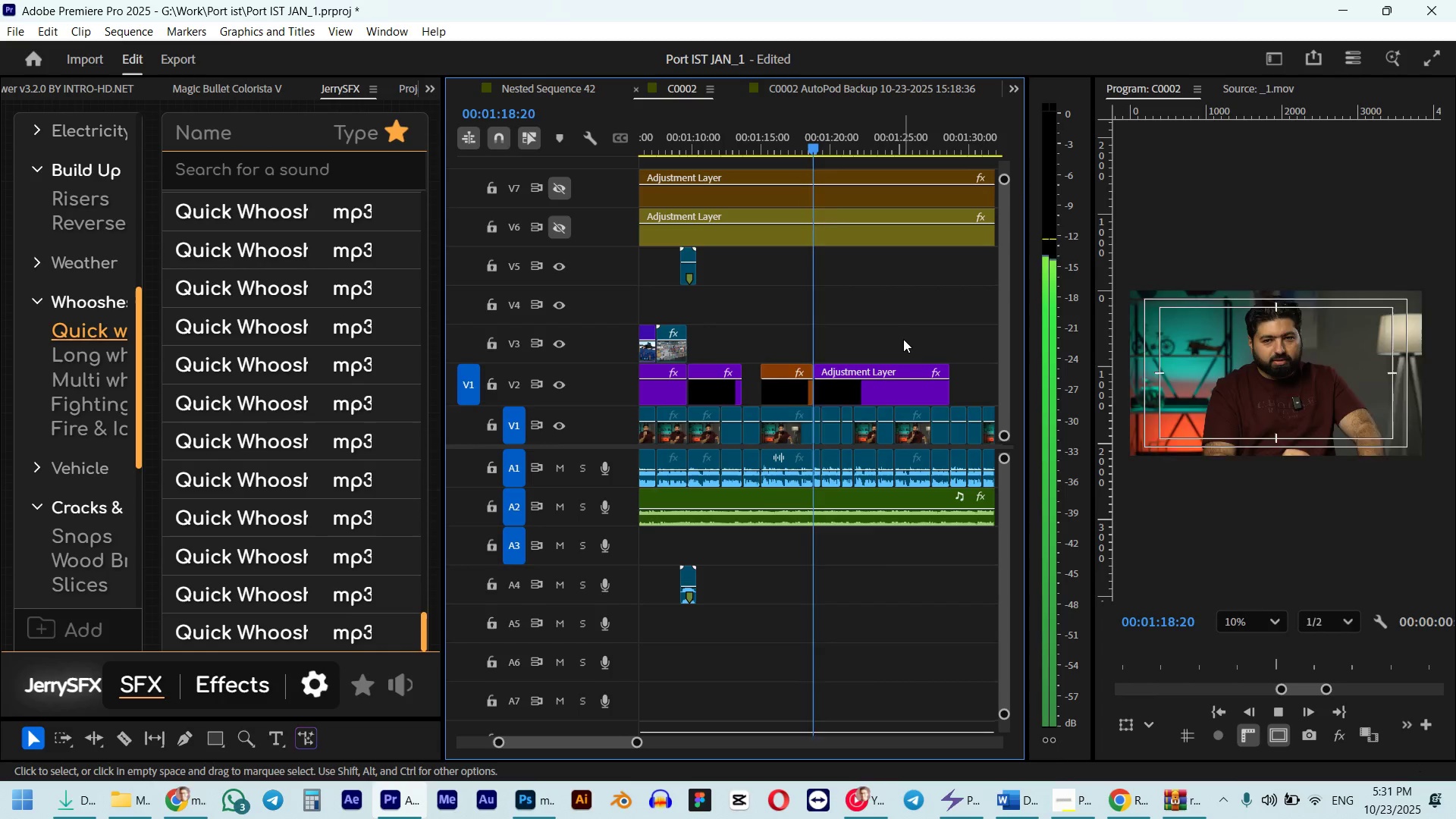 
hold_key(key=AltLeft, duration=0.43)
scroll: coordinate [901, 340], scroll_direction: down, amount: 9.0
 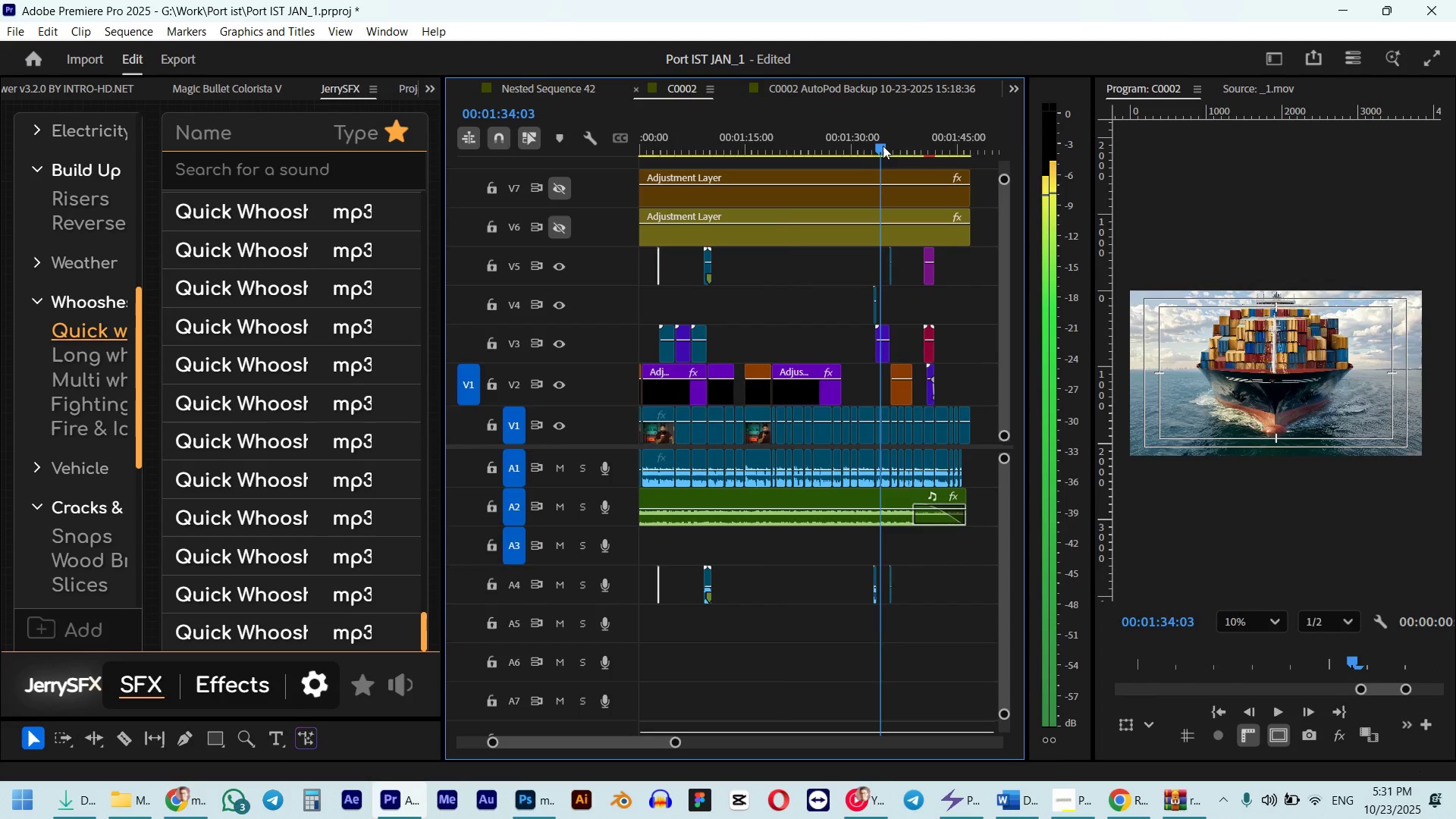 
key(Space)
 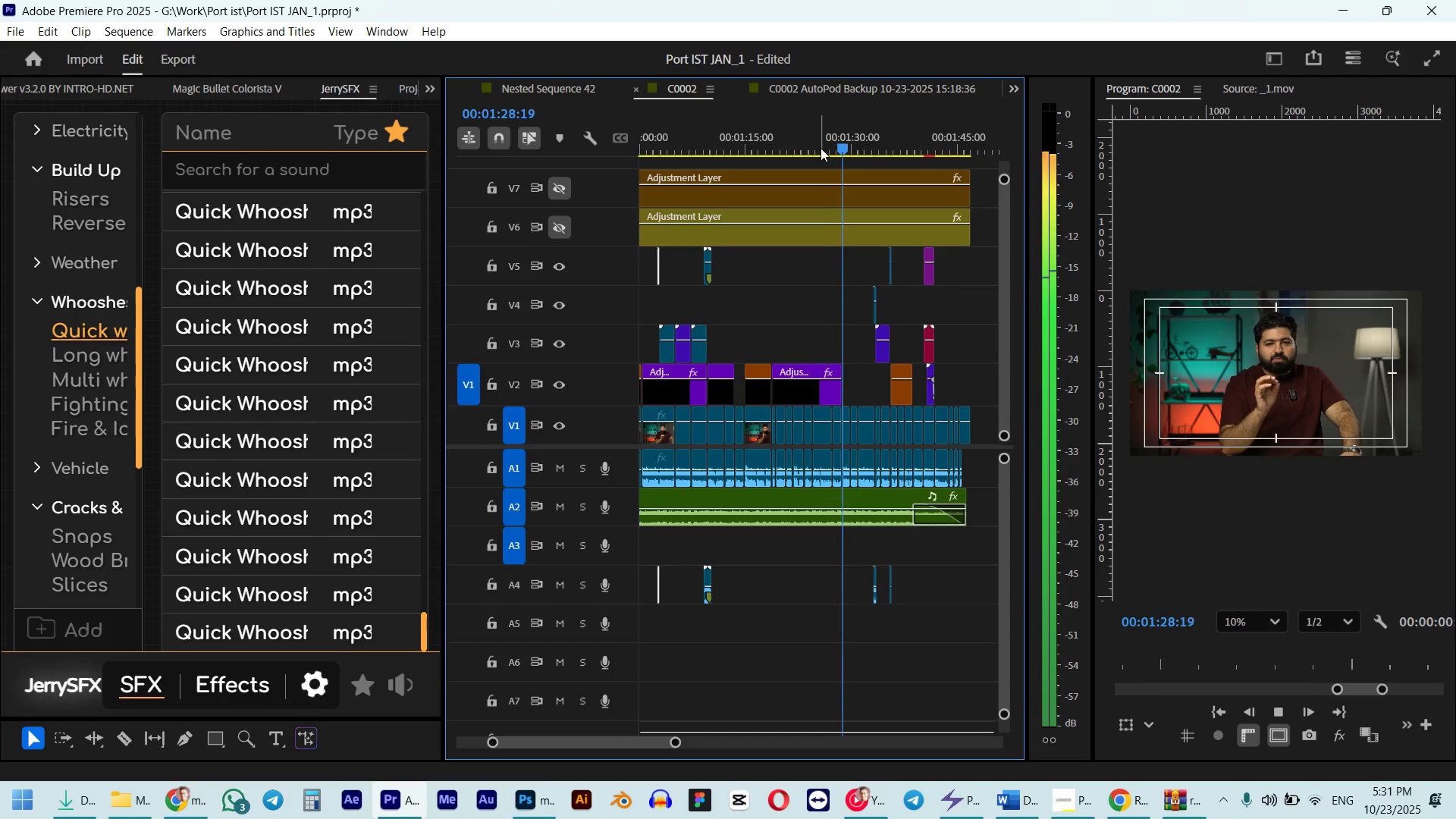 
wait(7.4)
 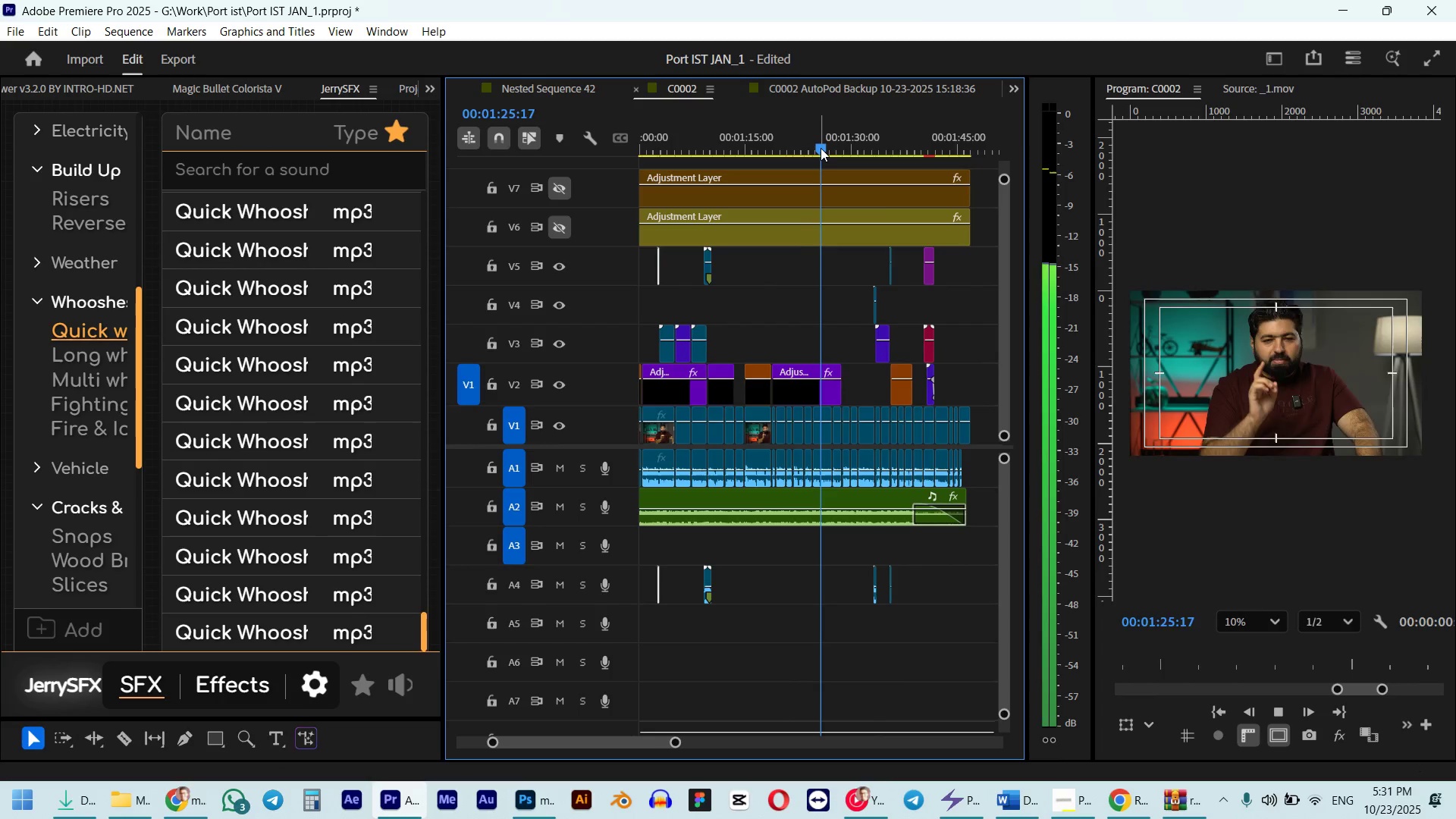 
scroll: coordinate [918, 315], scroll_direction: up, amount: 5.0
 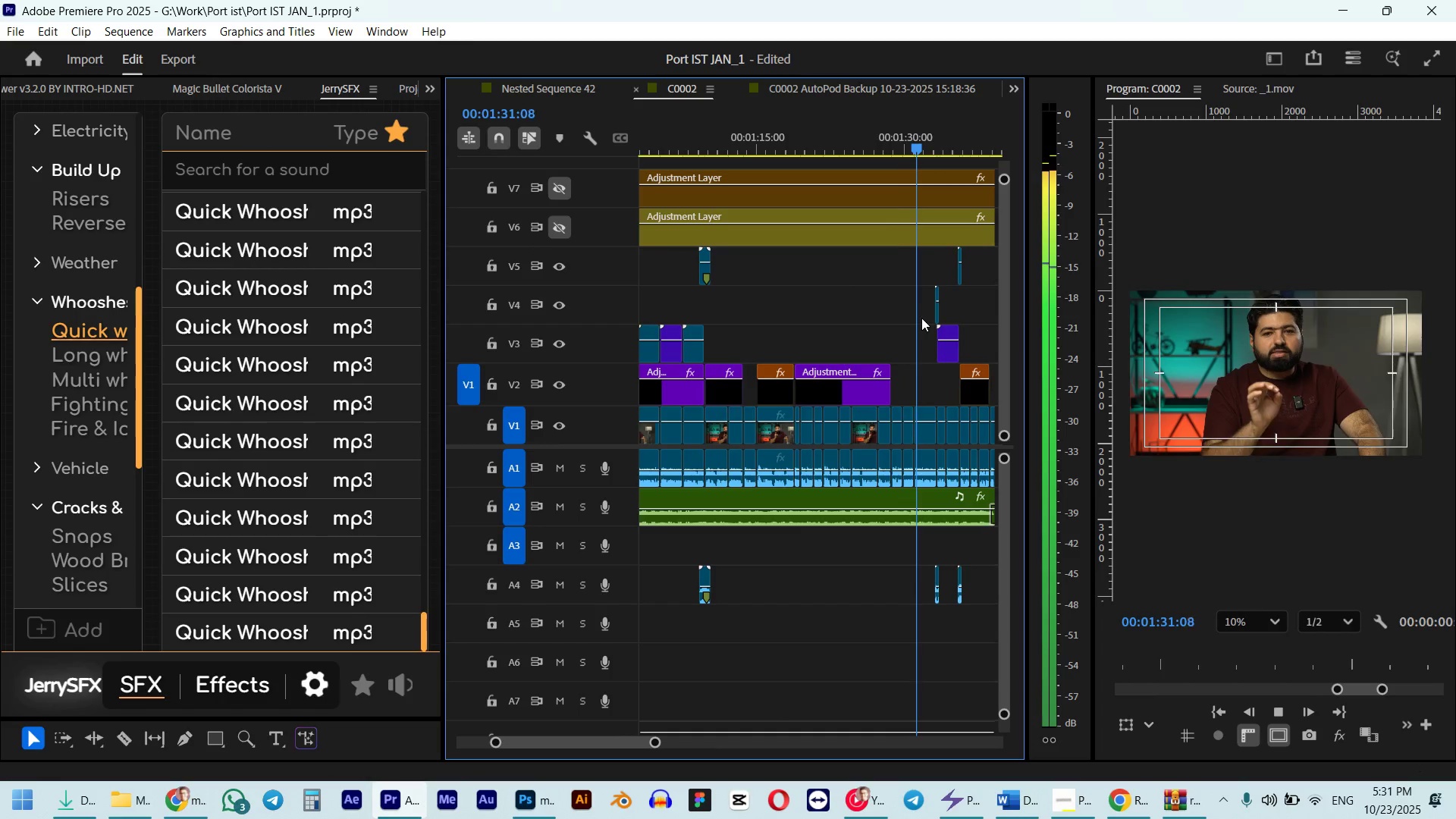 
hold_key(key=AltLeft, duration=0.34)
 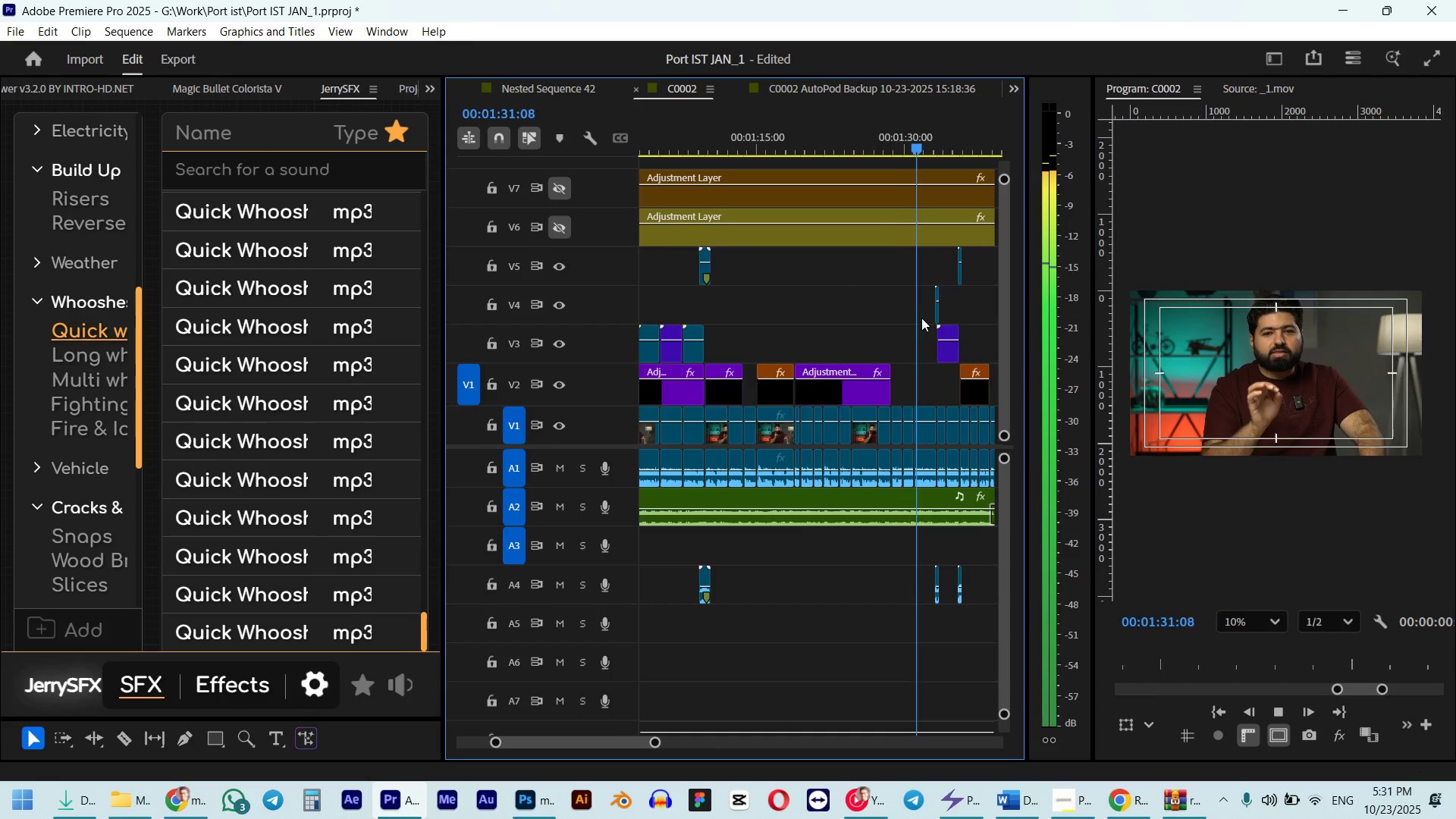 
scroll: coordinate [921, 318], scroll_direction: down, amount: 6.0
 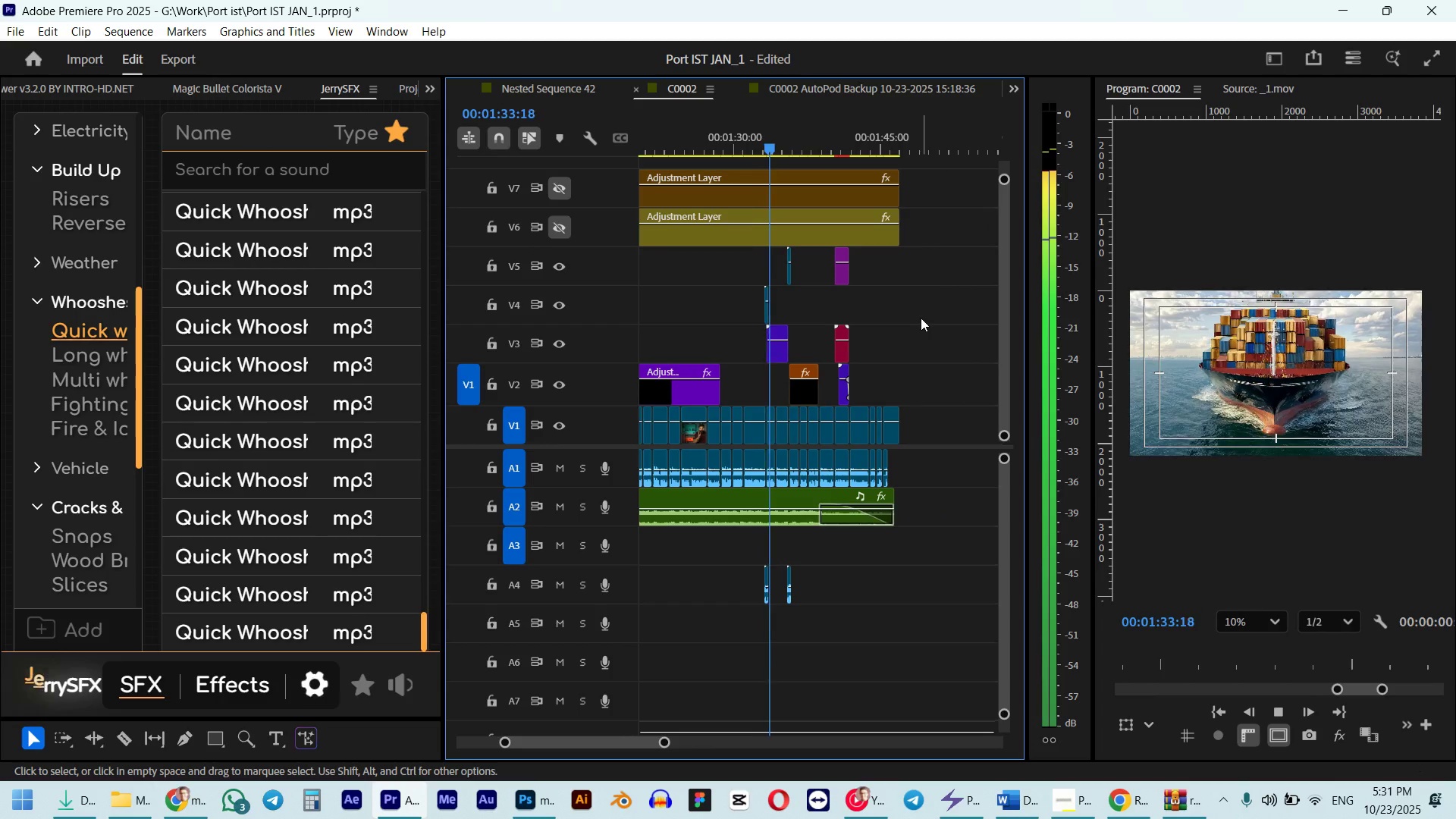 
hold_key(key=AltLeft, duration=0.48)
scroll: coordinate [921, 318], scroll_direction: up, amount: 3.0
 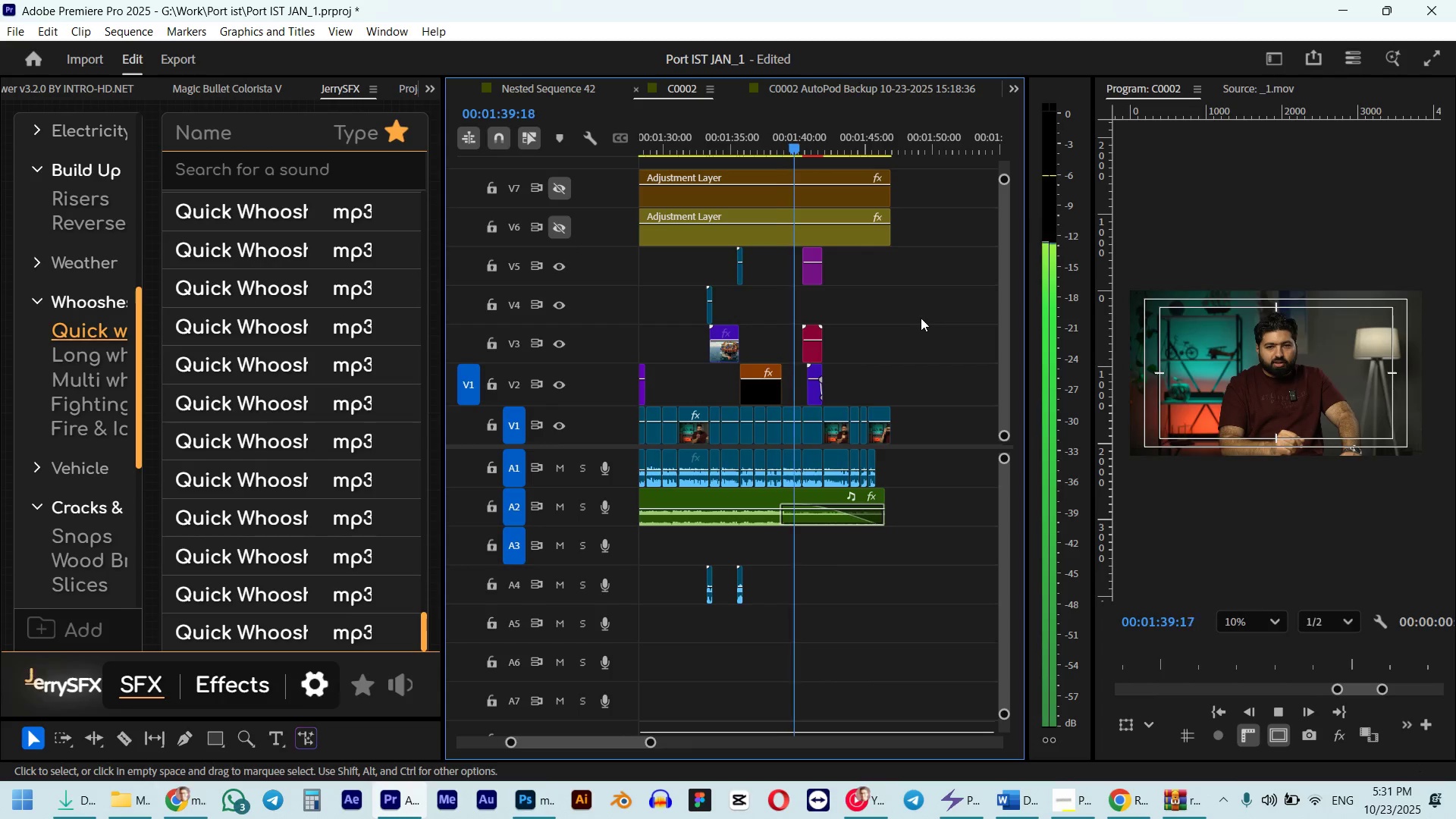 
wait(6.58)
 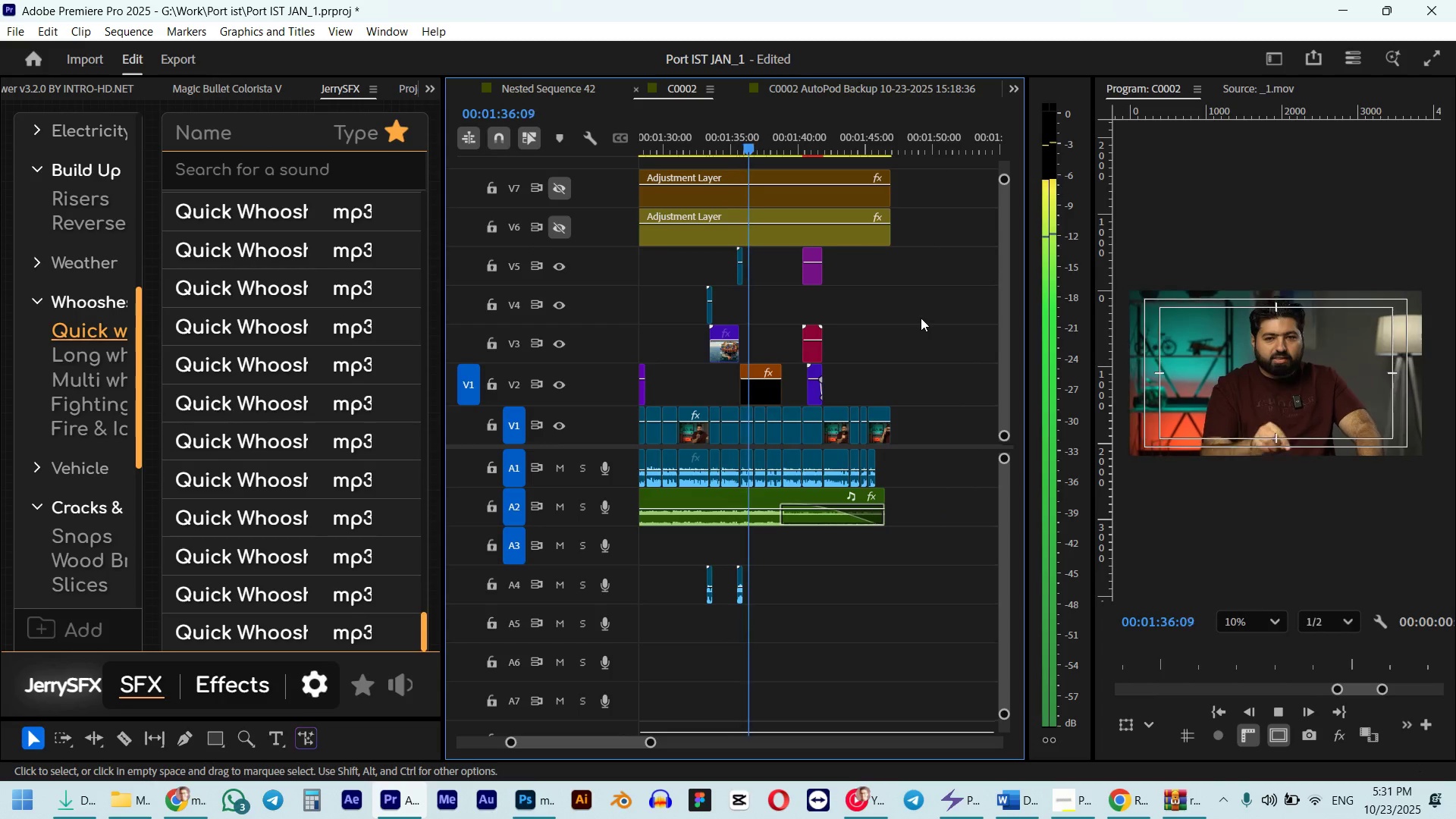 
key(Space)
 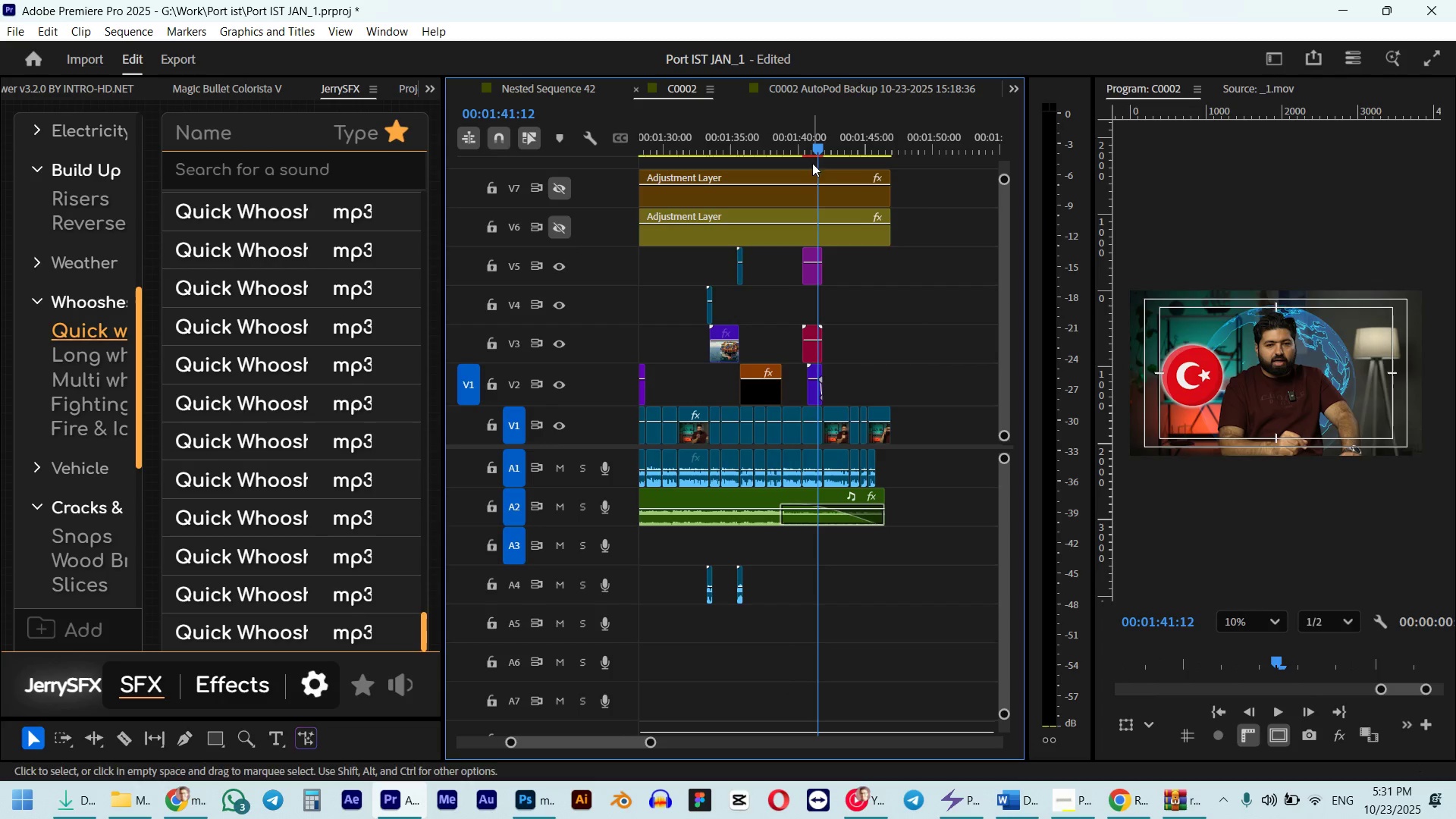 
hold_key(key=ShiftLeft, duration=0.56)
 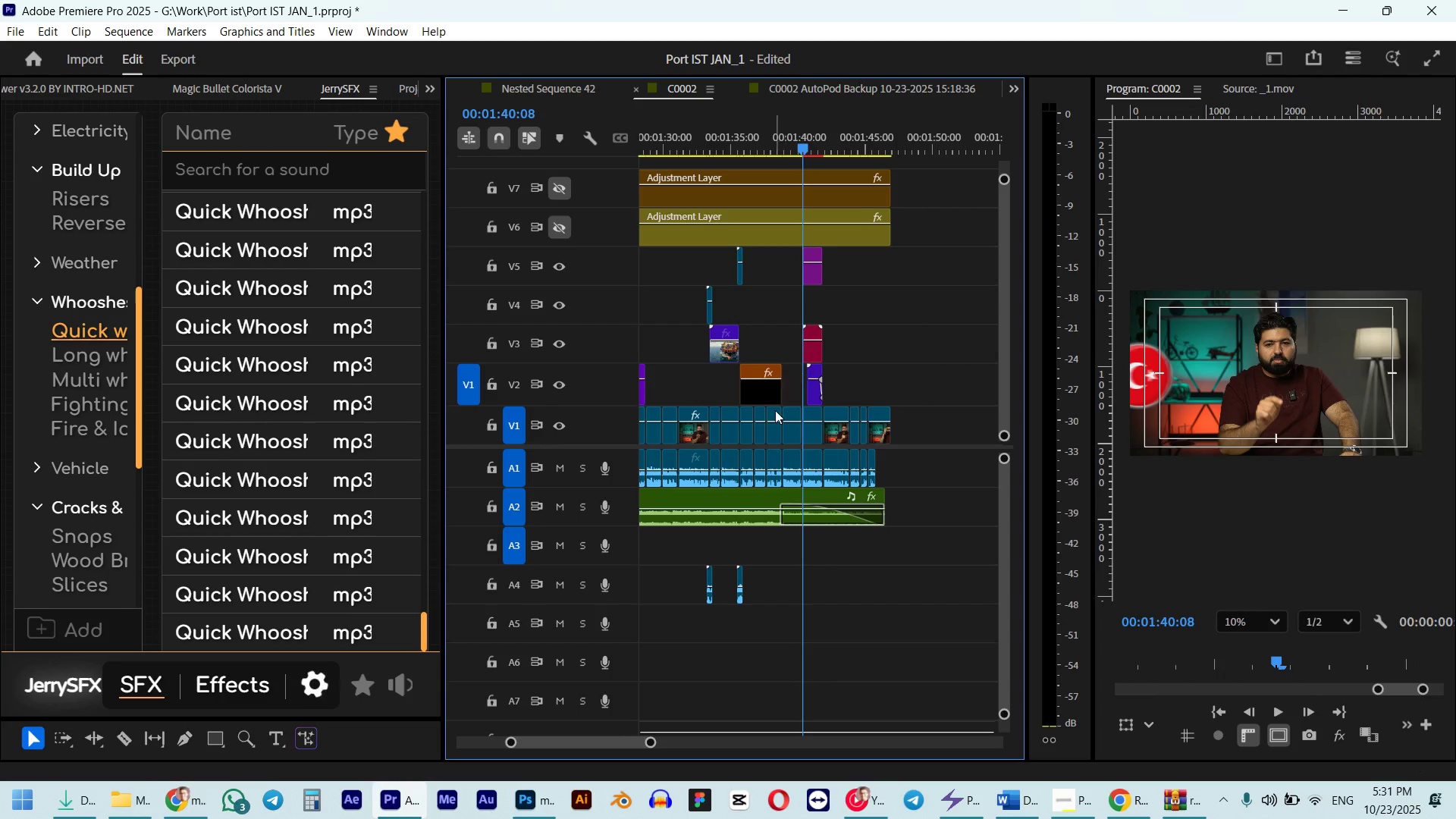 
scroll: coordinate [750, 503], scroll_direction: up, amount: 23.0
 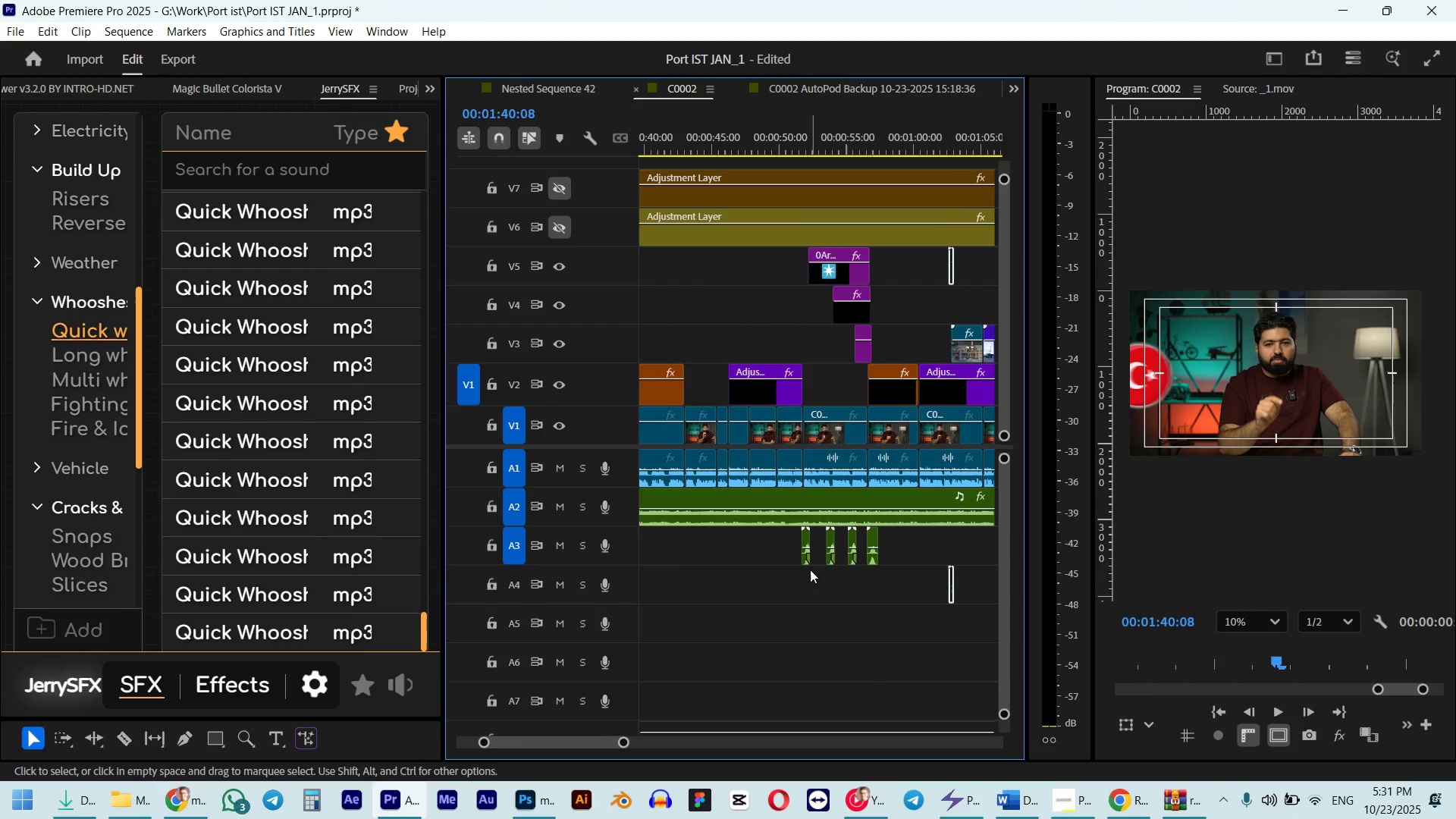 
left_click([807, 562])
 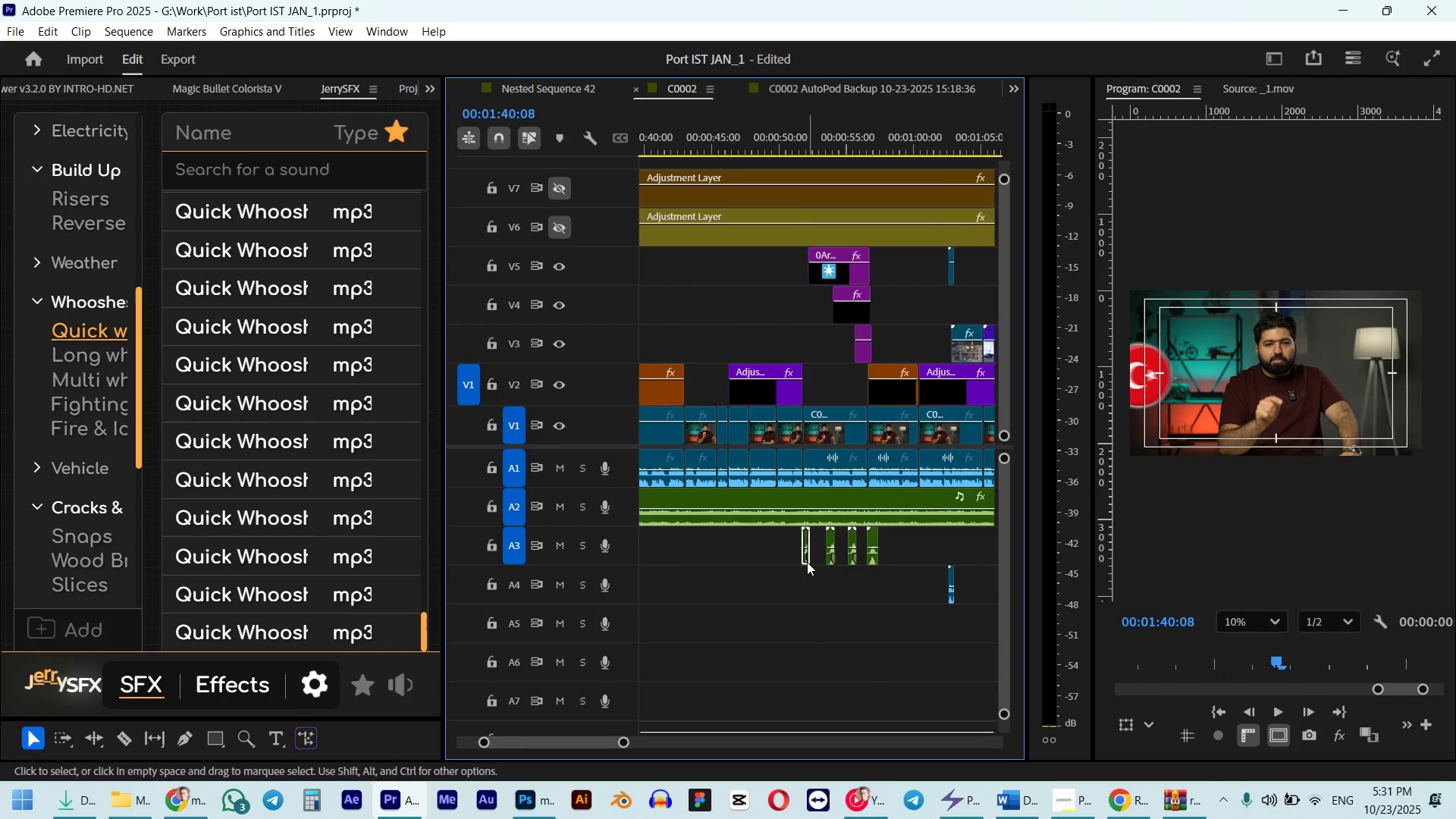 
key(Control+ControlLeft)
 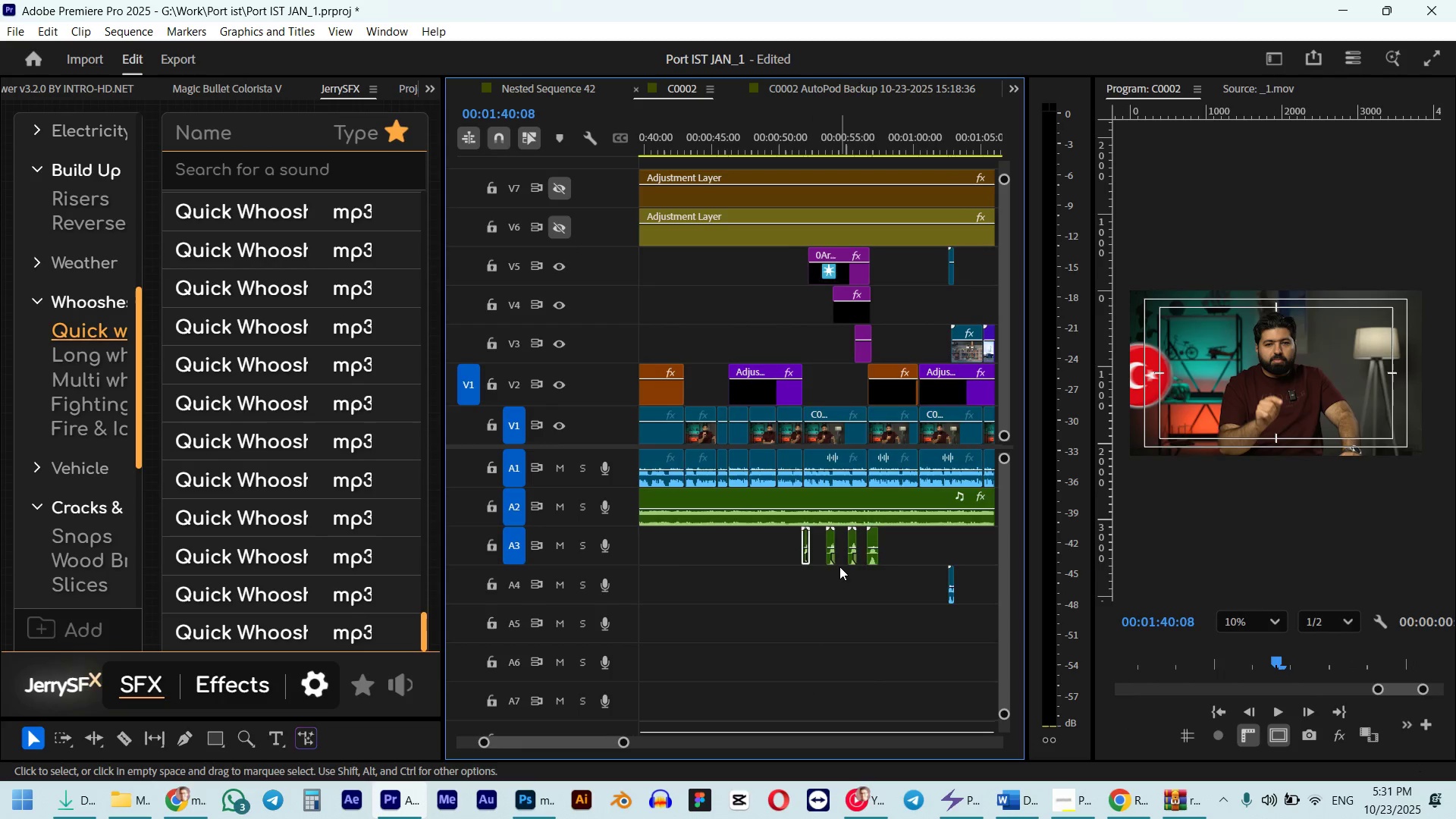 
scroll: coordinate [827, 567], scroll_direction: down, amount: 4.0
 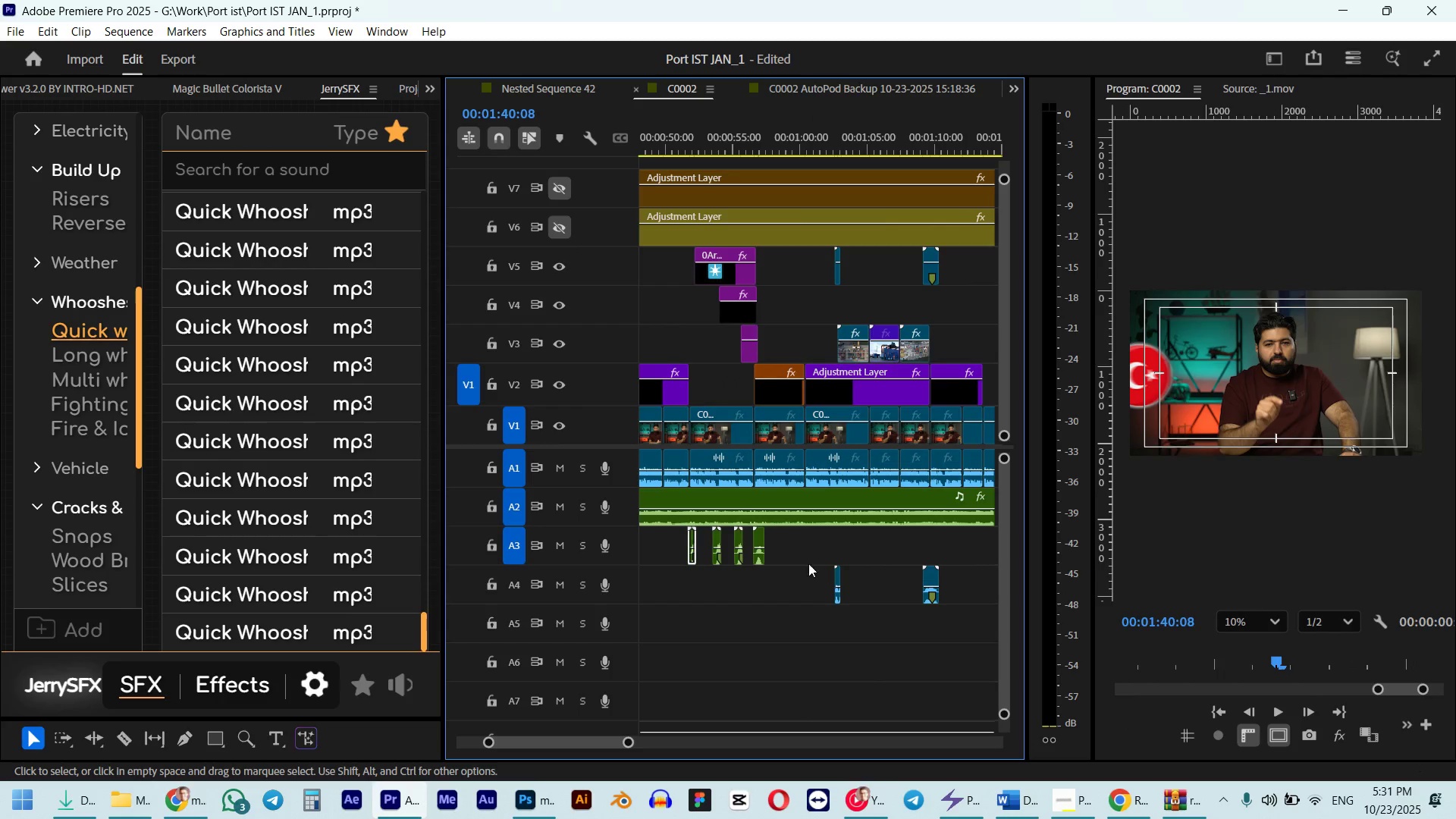 
hold_key(key=ShiftLeft, duration=0.84)
left_click([761, 542])
 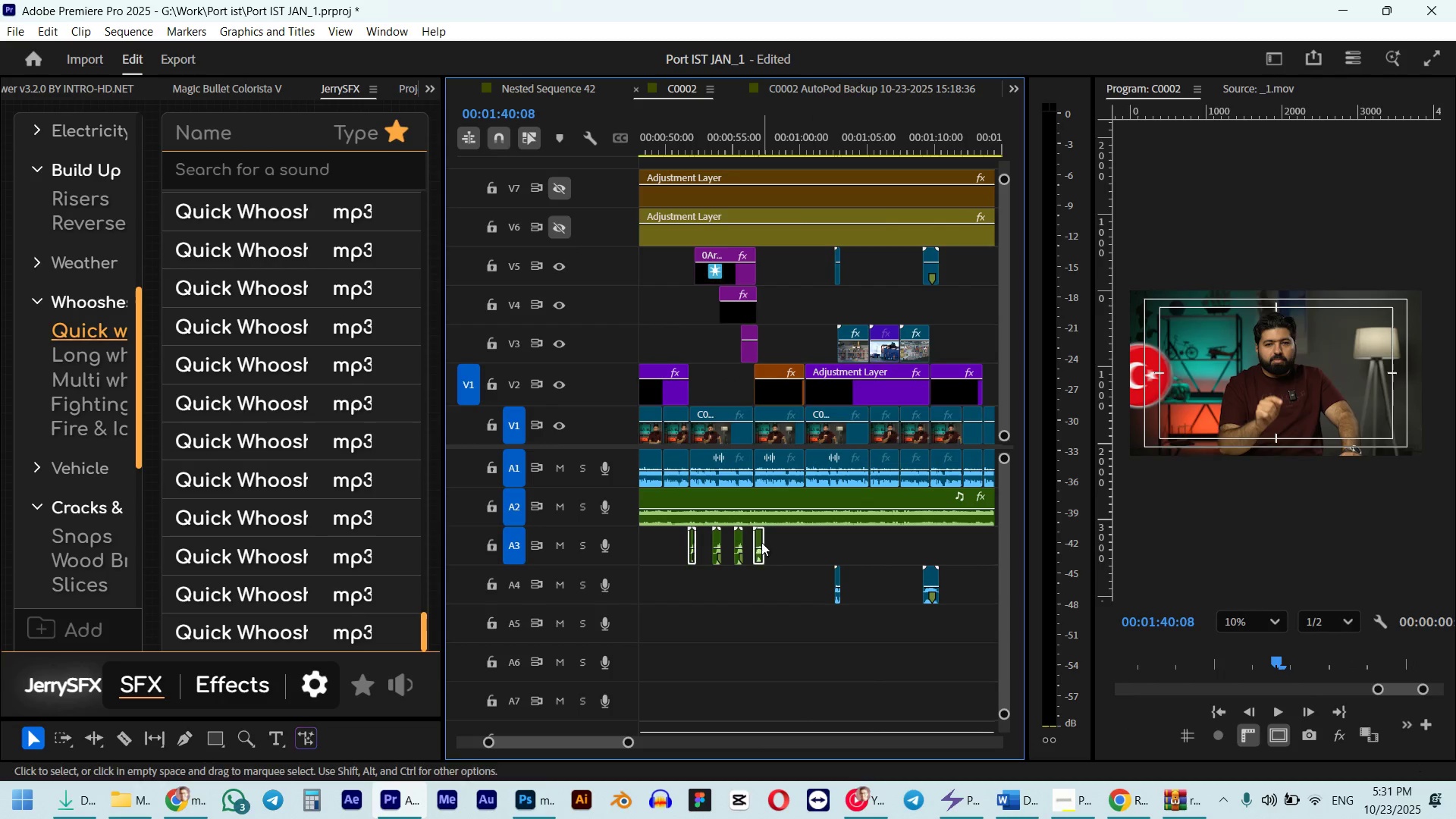 
key(Control+C)
 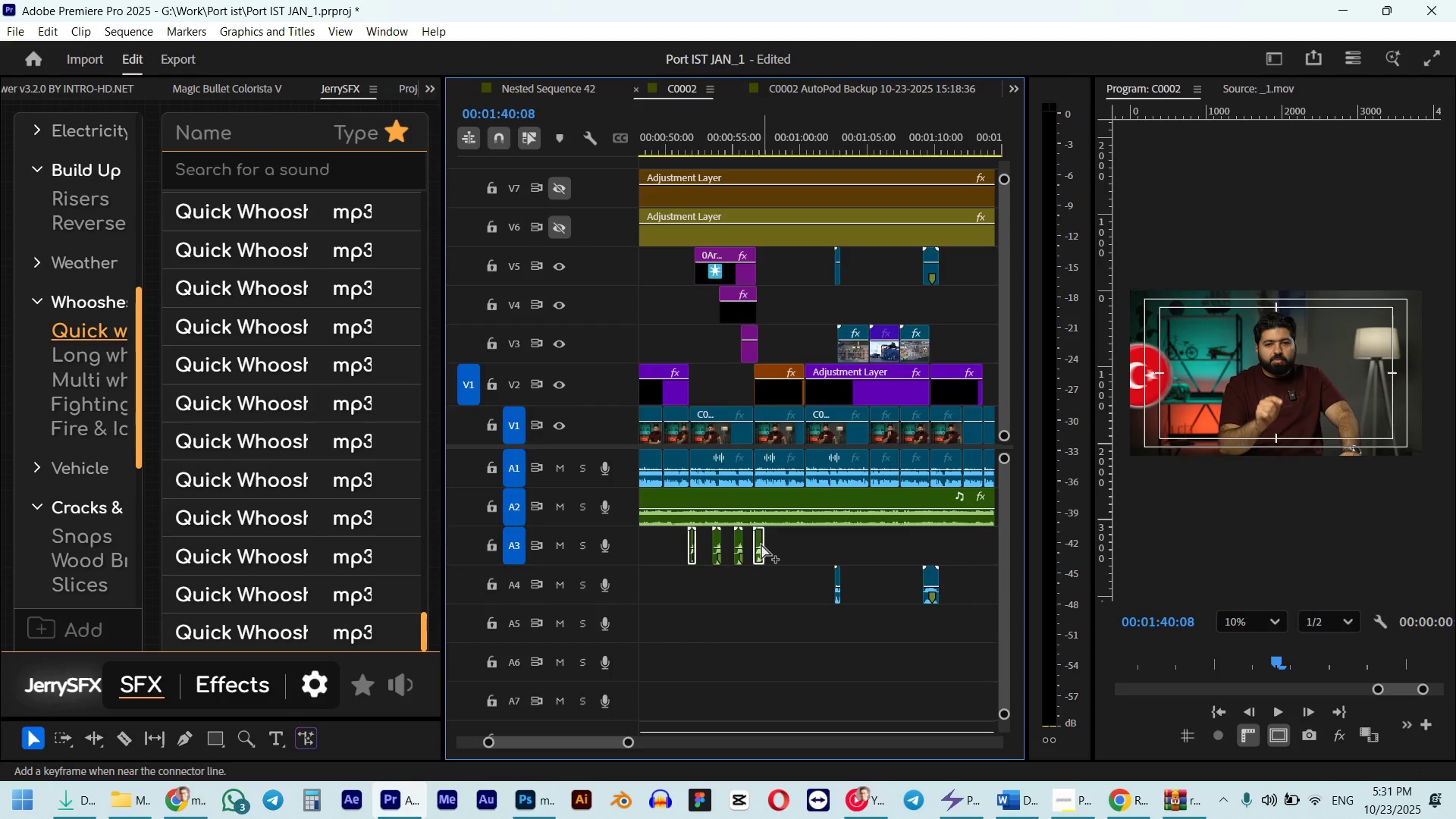 
key(Control+V)
 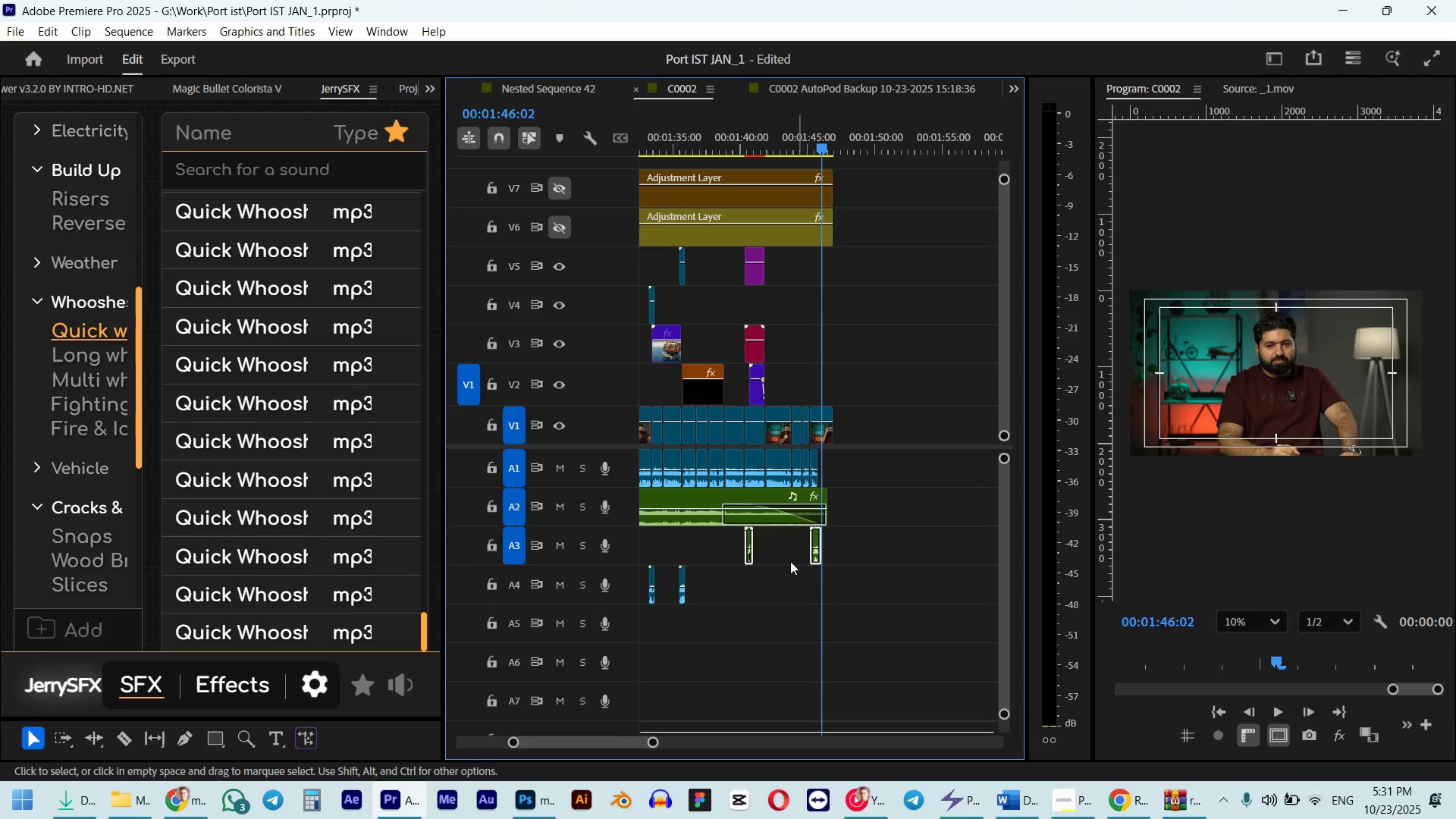 
hold_key(key=AltLeft, duration=0.65)
scroll: coordinate [756, 553], scroll_direction: up, amount: 13.0
 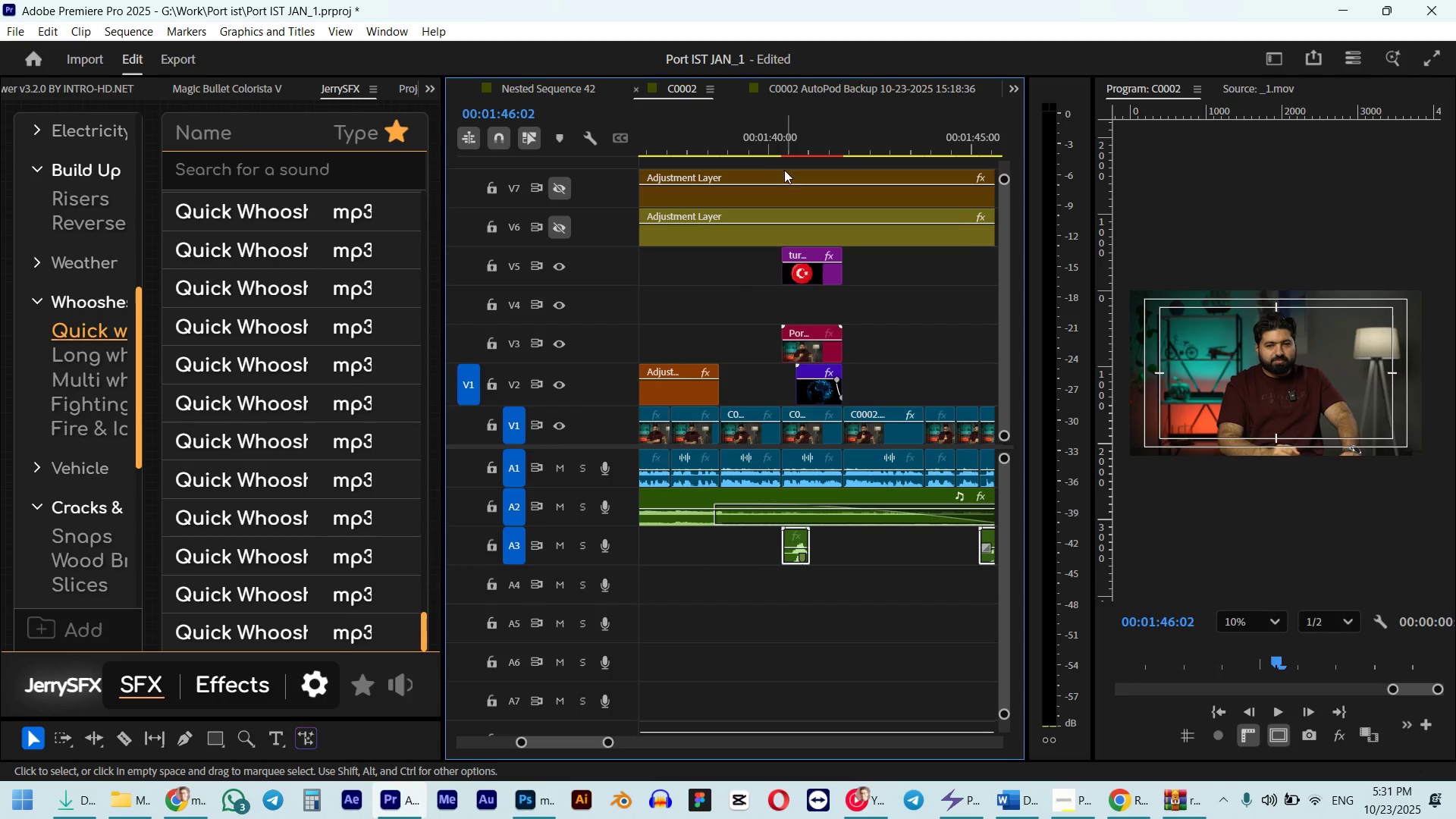 
hold_key(key=ShiftLeft, duration=0.69)
 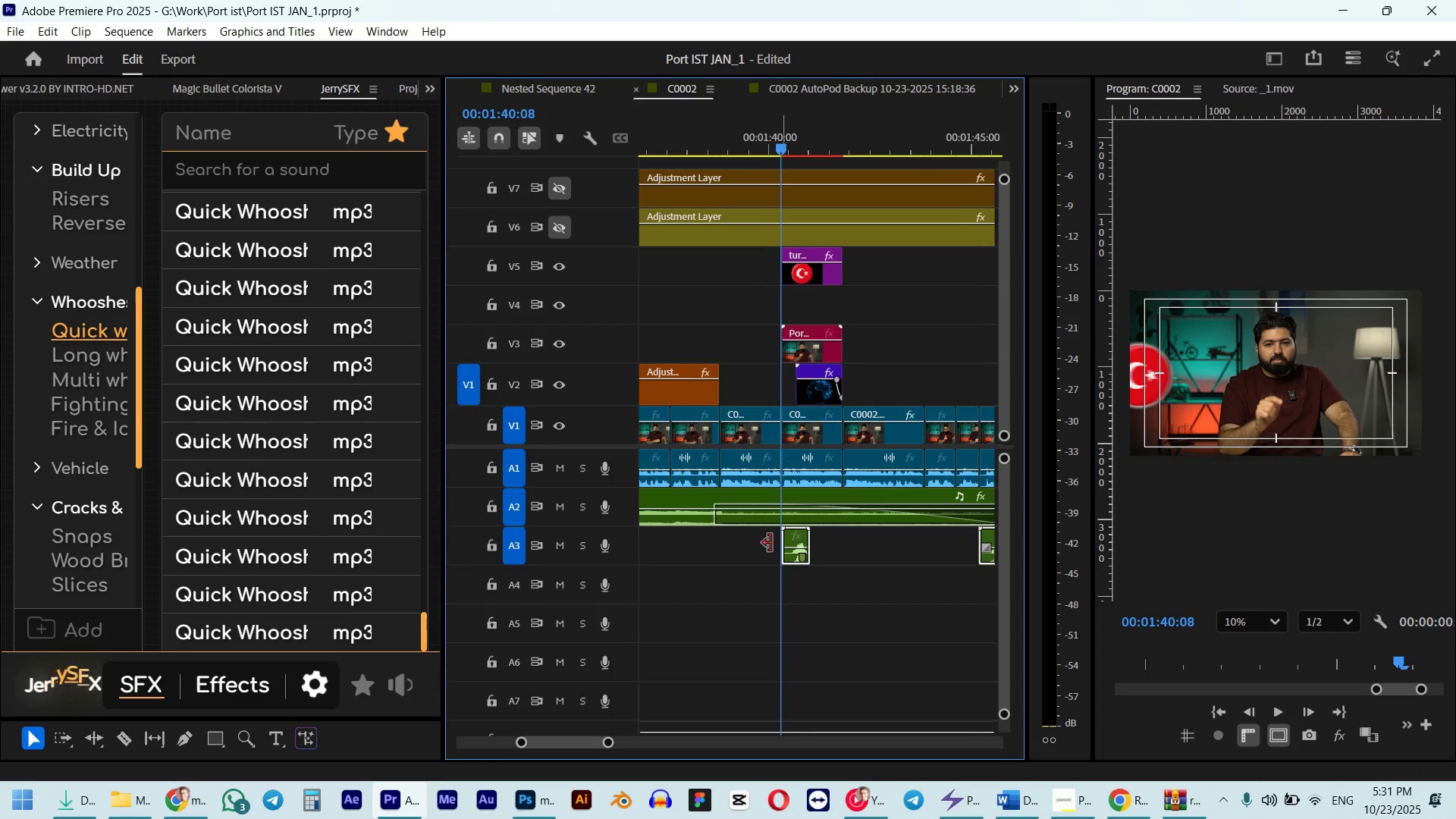 
hold_key(key=AltLeft, duration=0.85)
scroll: coordinate [817, 562], scroll_direction: up, amount: 10.0
 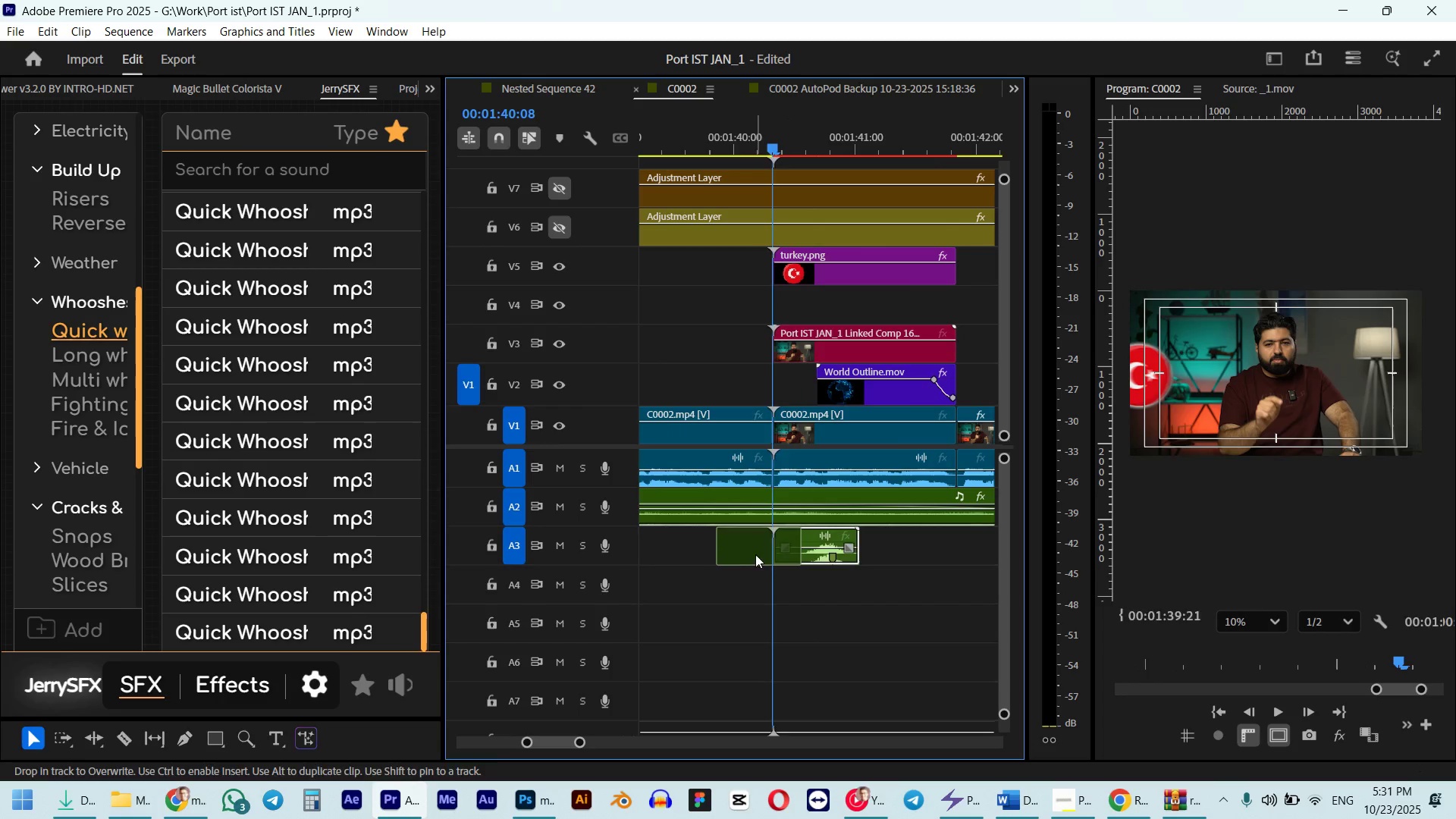 
left_click([823, 572])
 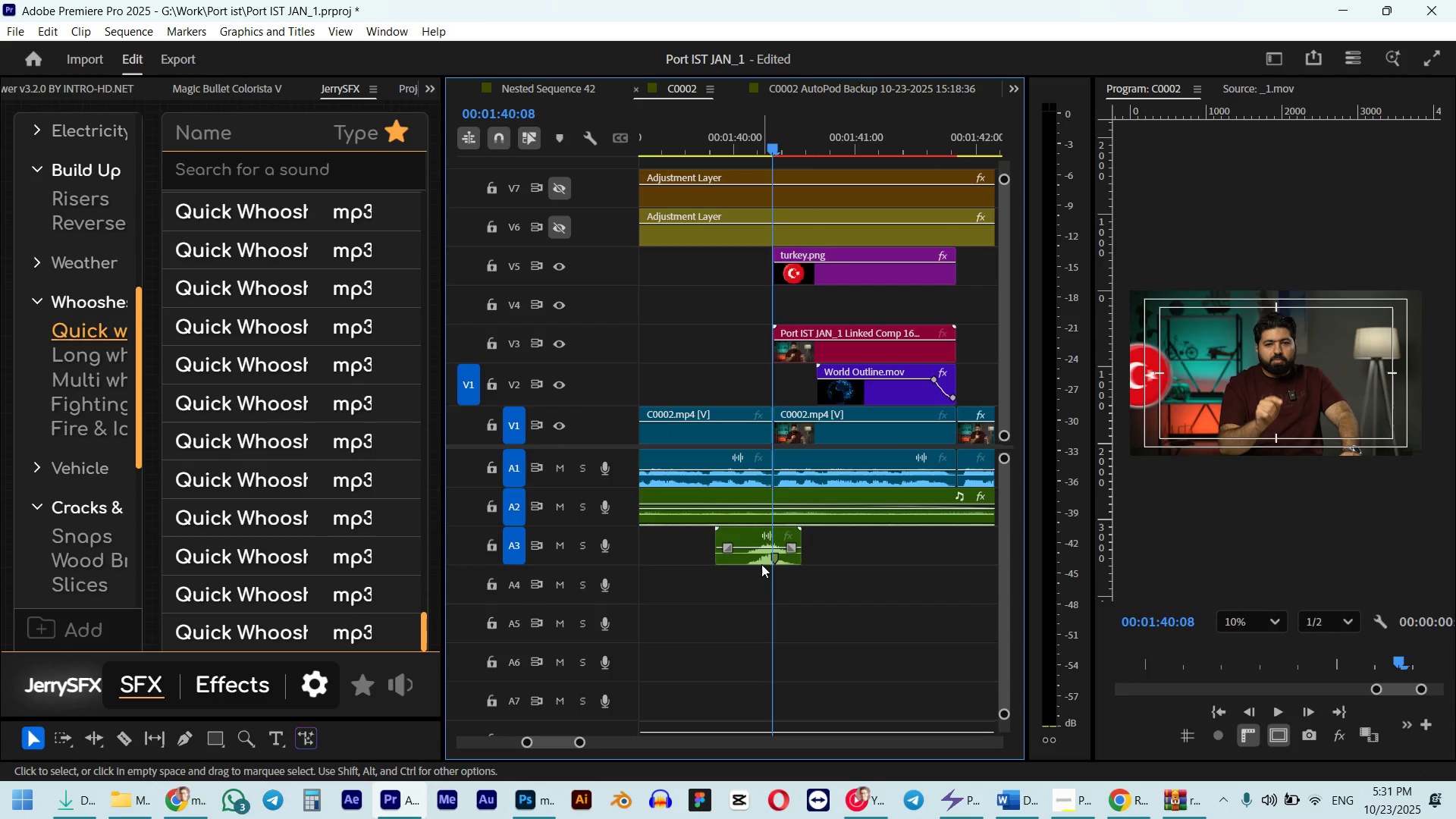 
hold_key(key=AltLeft, duration=1.13)
 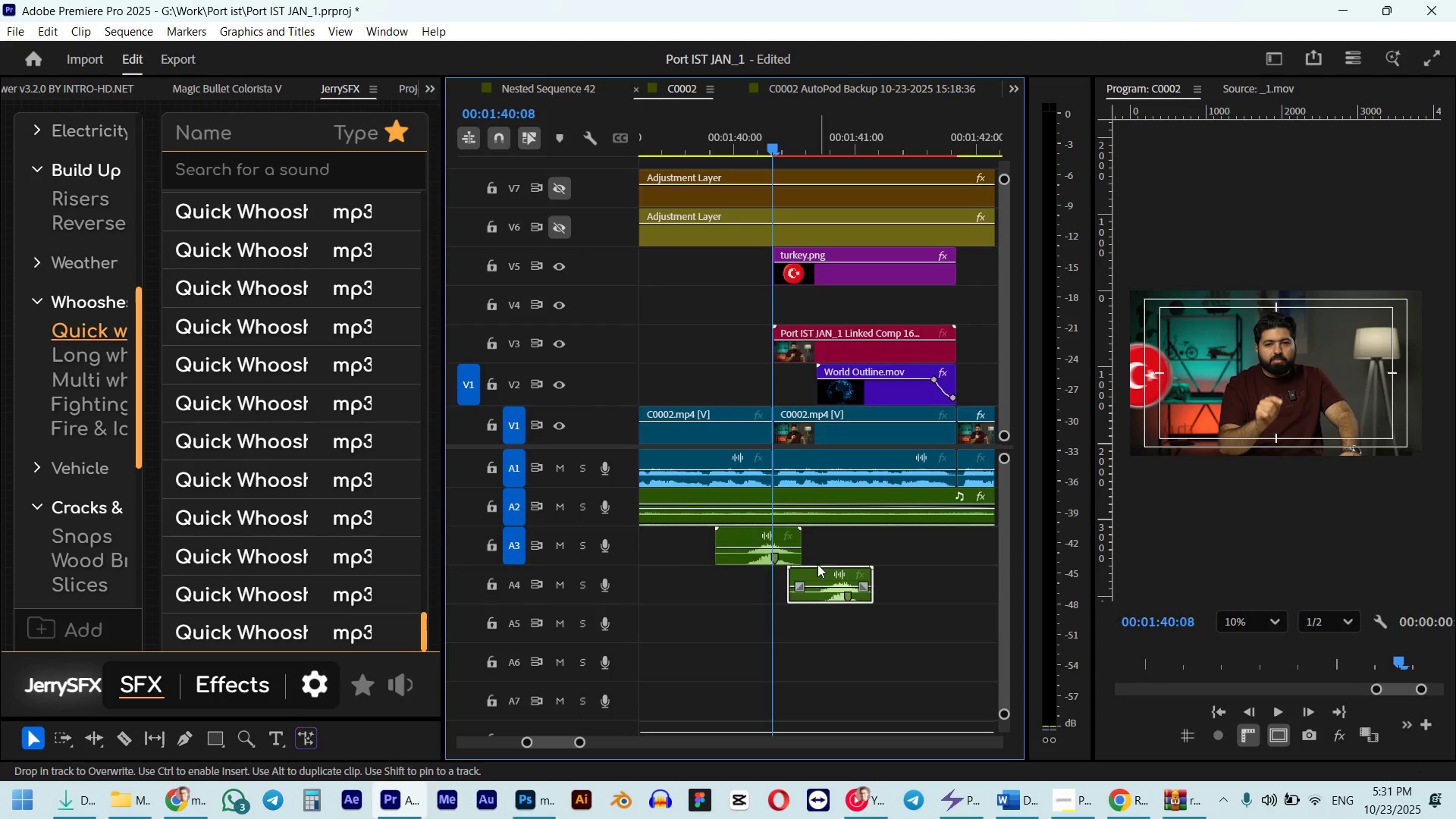 
hold_key(key=ShiftLeft, duration=0.52)
 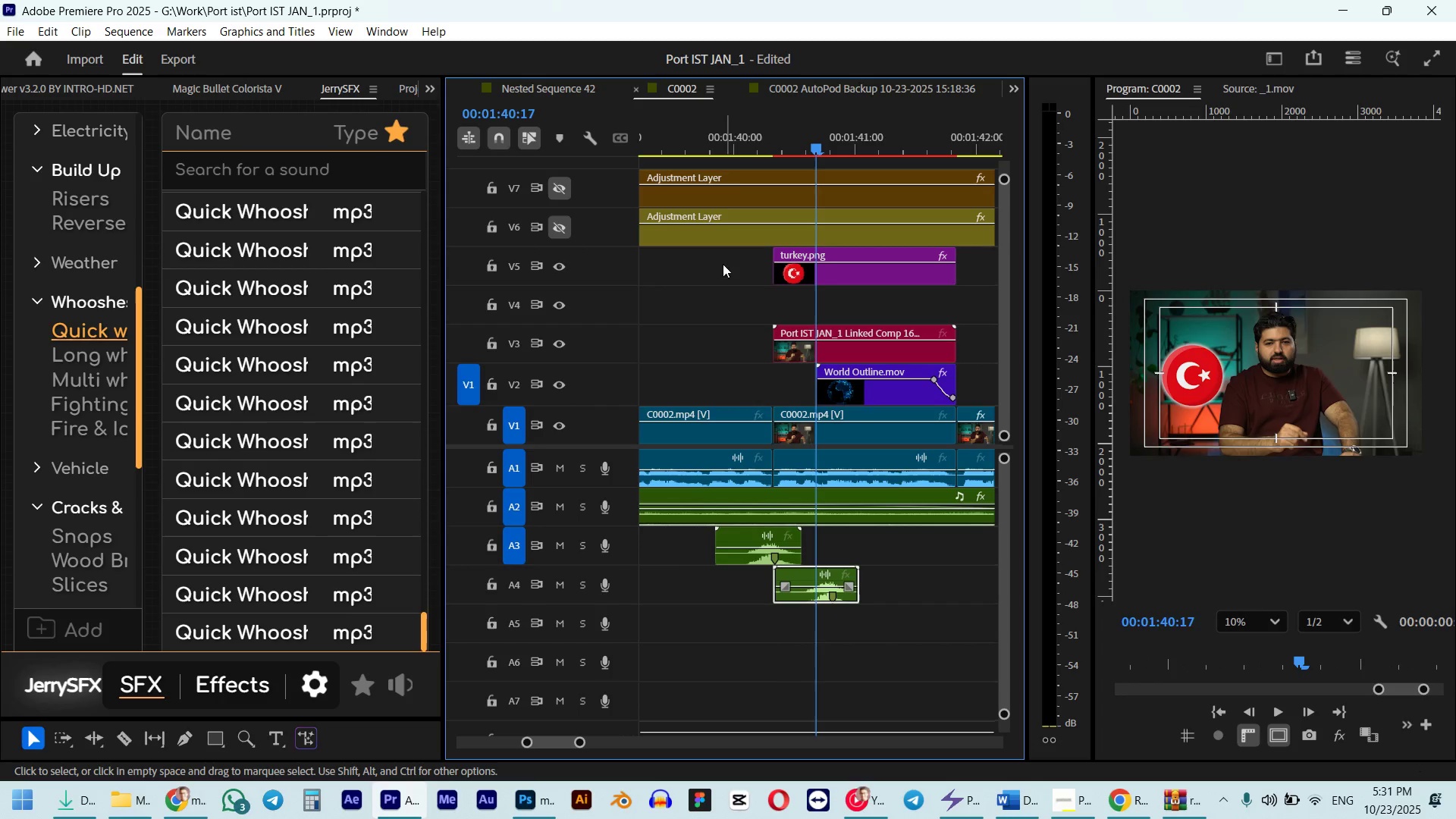 
key(Space)
 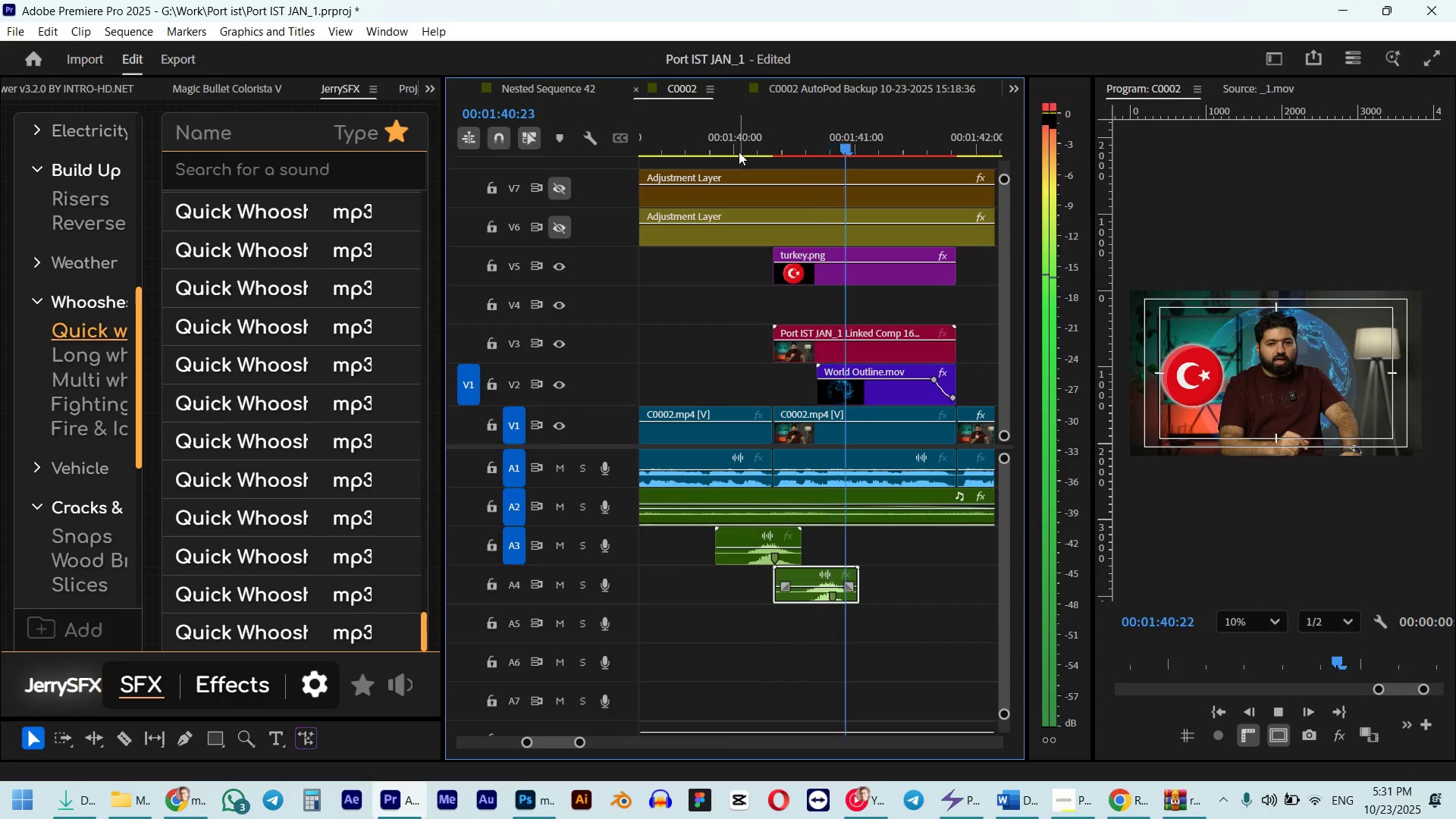 
key(Space)
 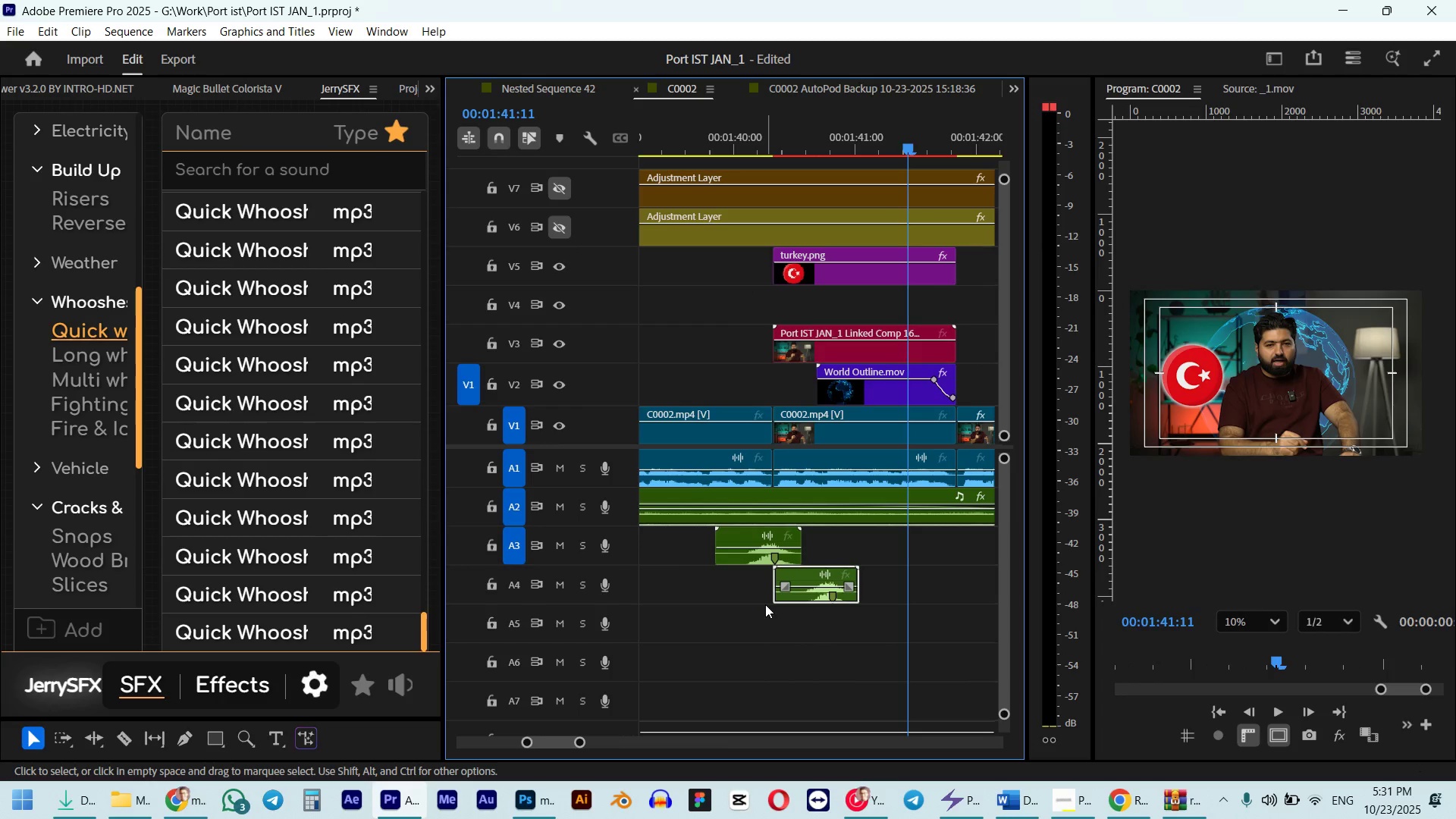 
key(Delete)
 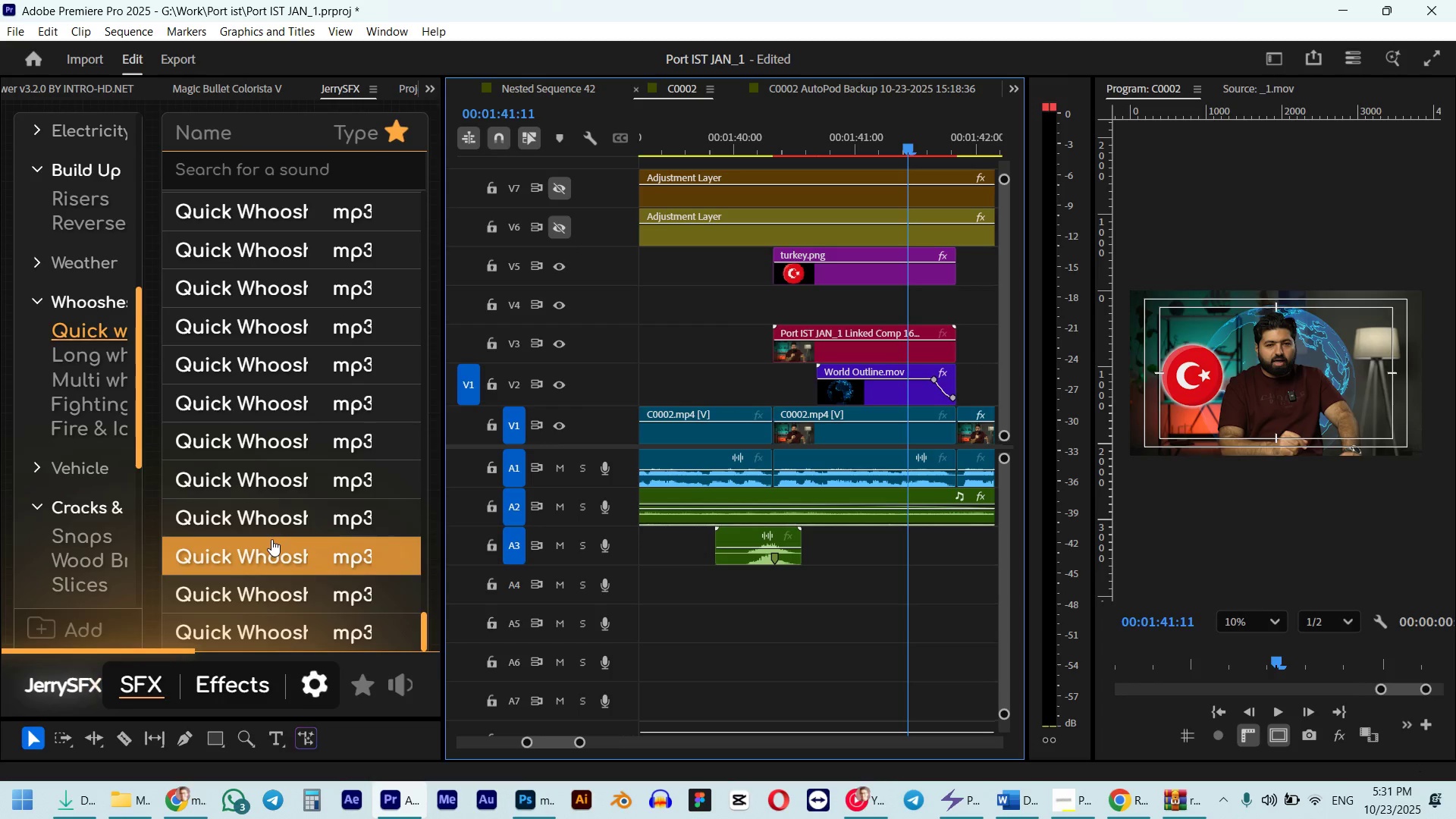 
wait(8.7)
 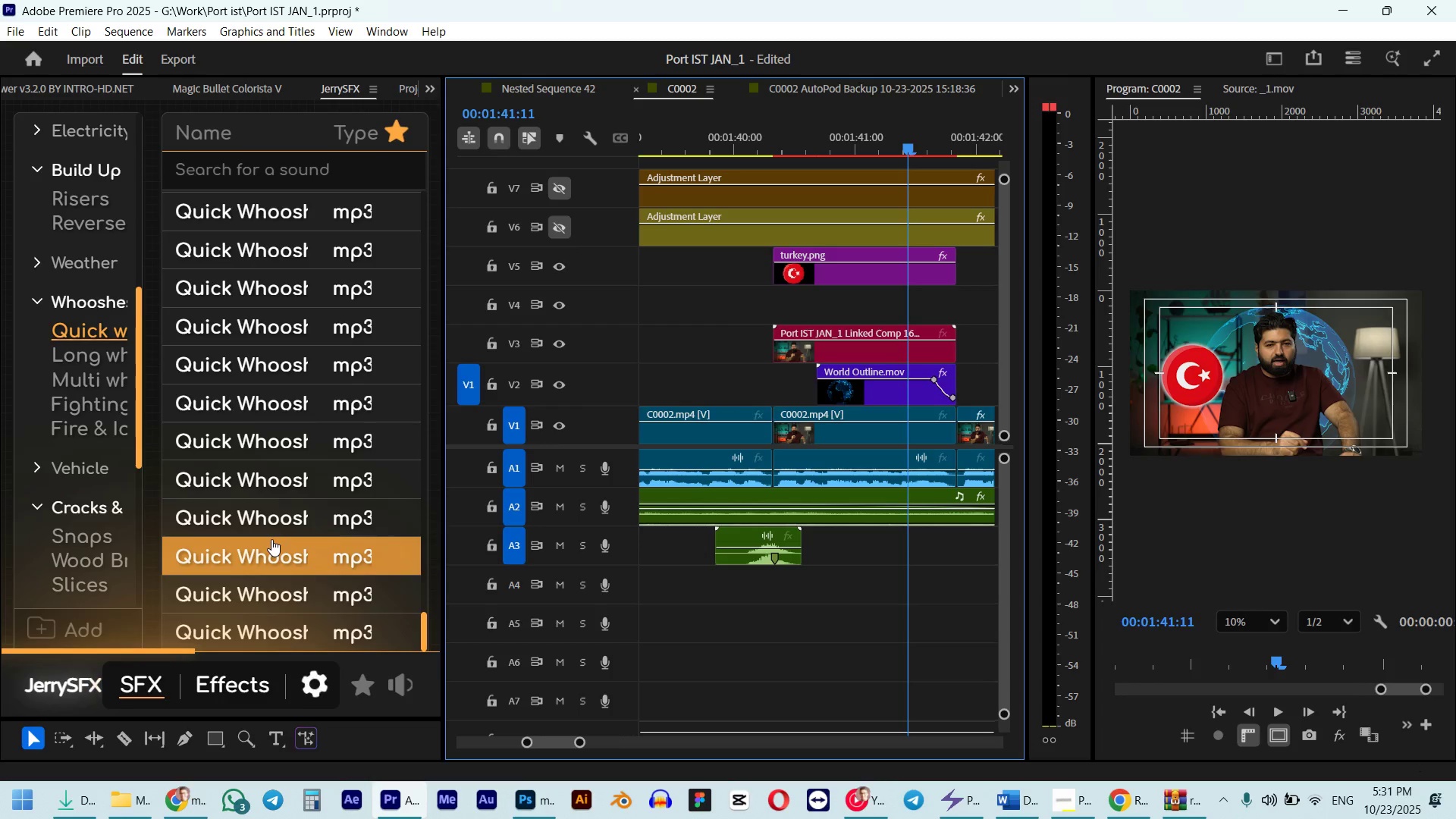 
scroll: coordinate [304, 298], scroll_direction: up, amount: 3.0
 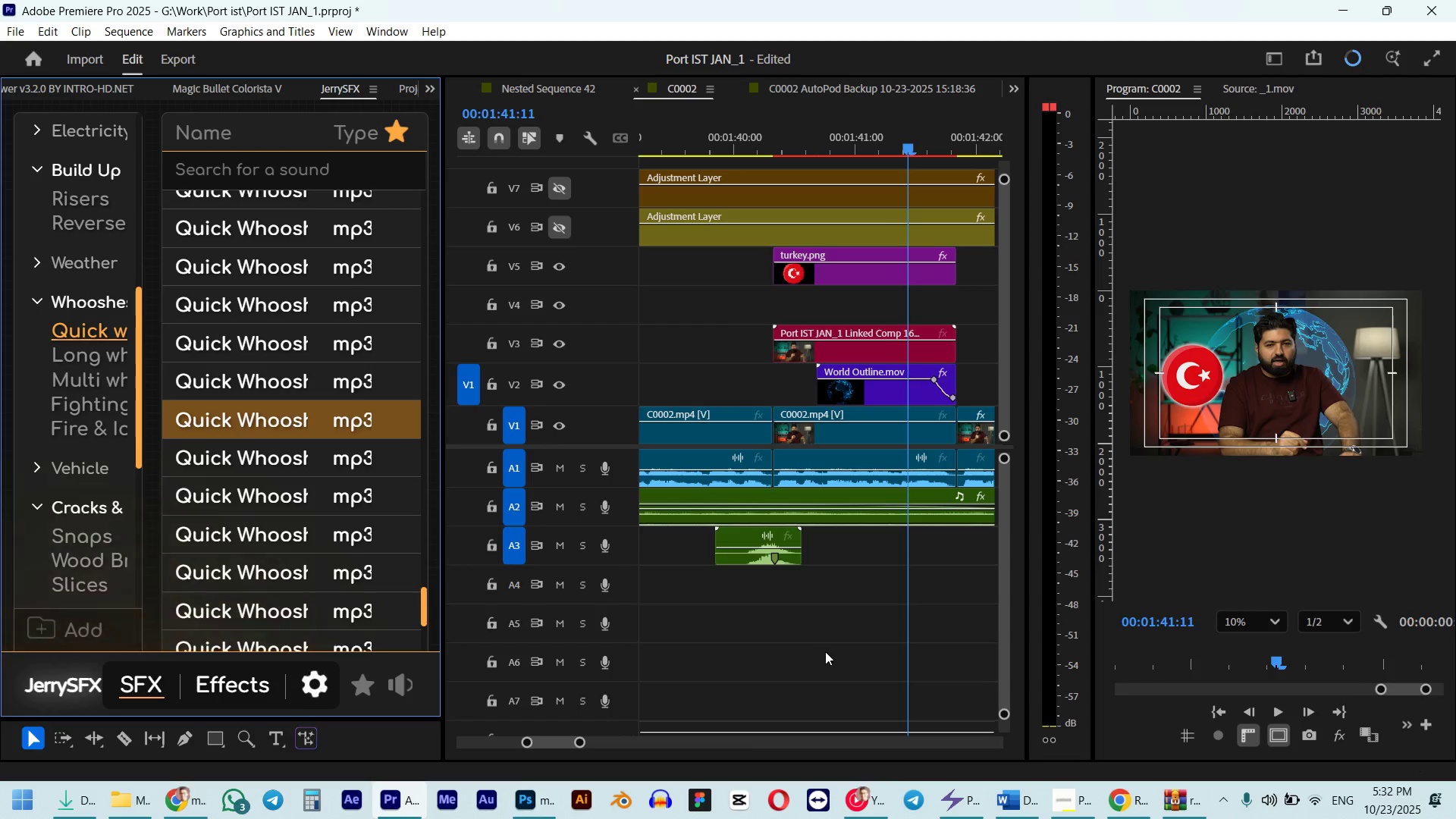 
left_click([246, 403])
 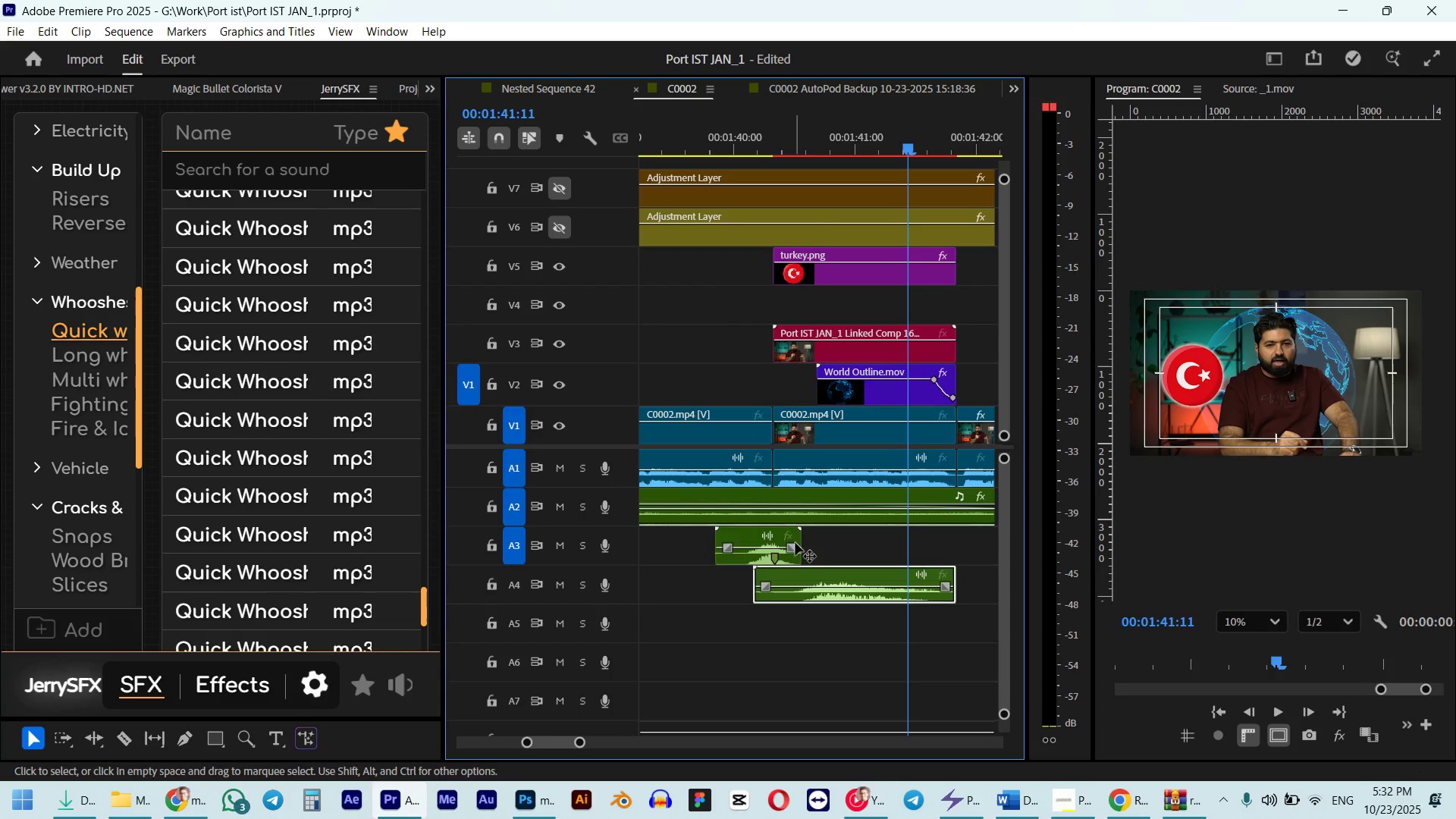 
hold_key(key=ShiftLeft, duration=0.67)
 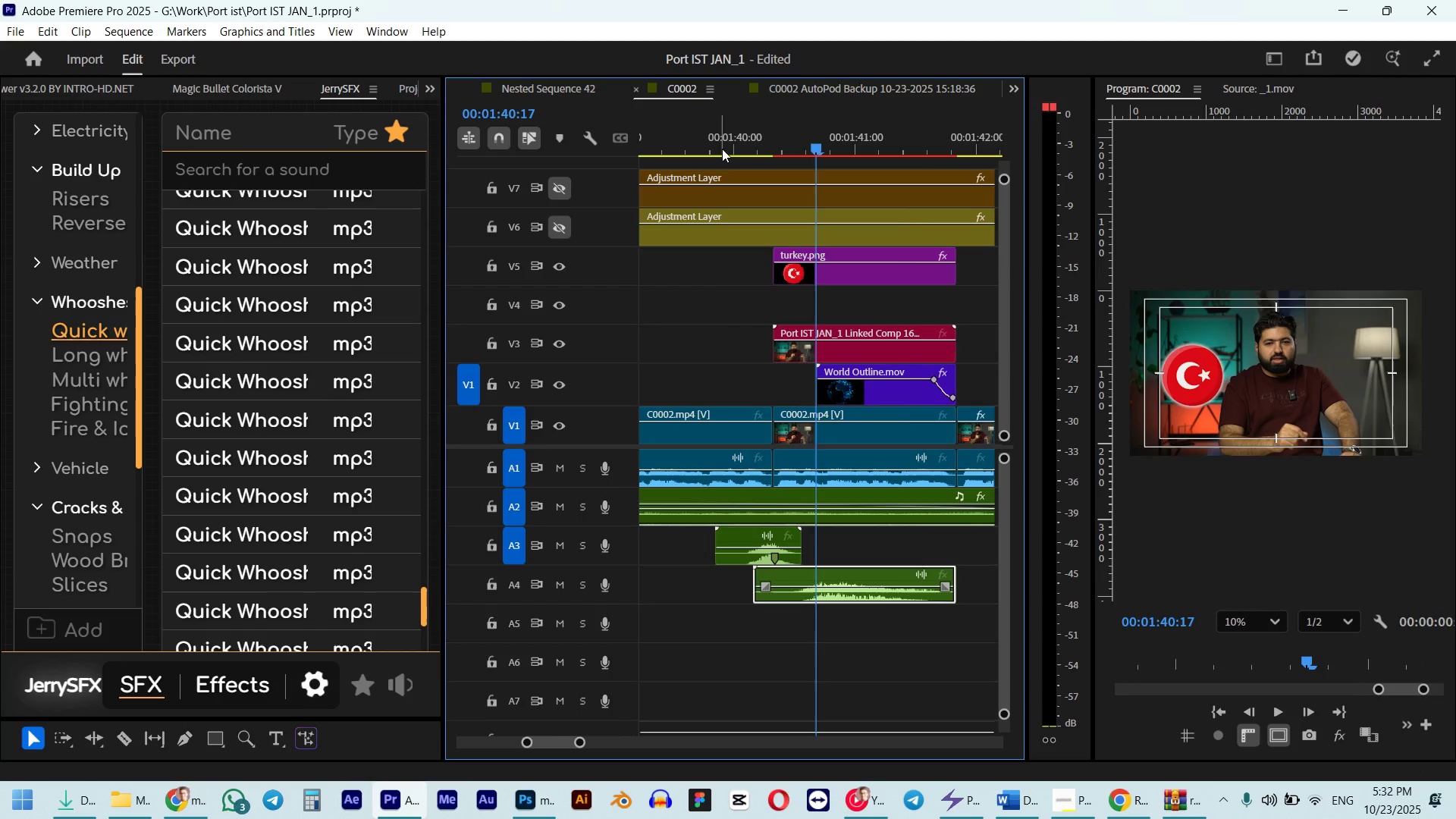 
left_click([737, 125])
 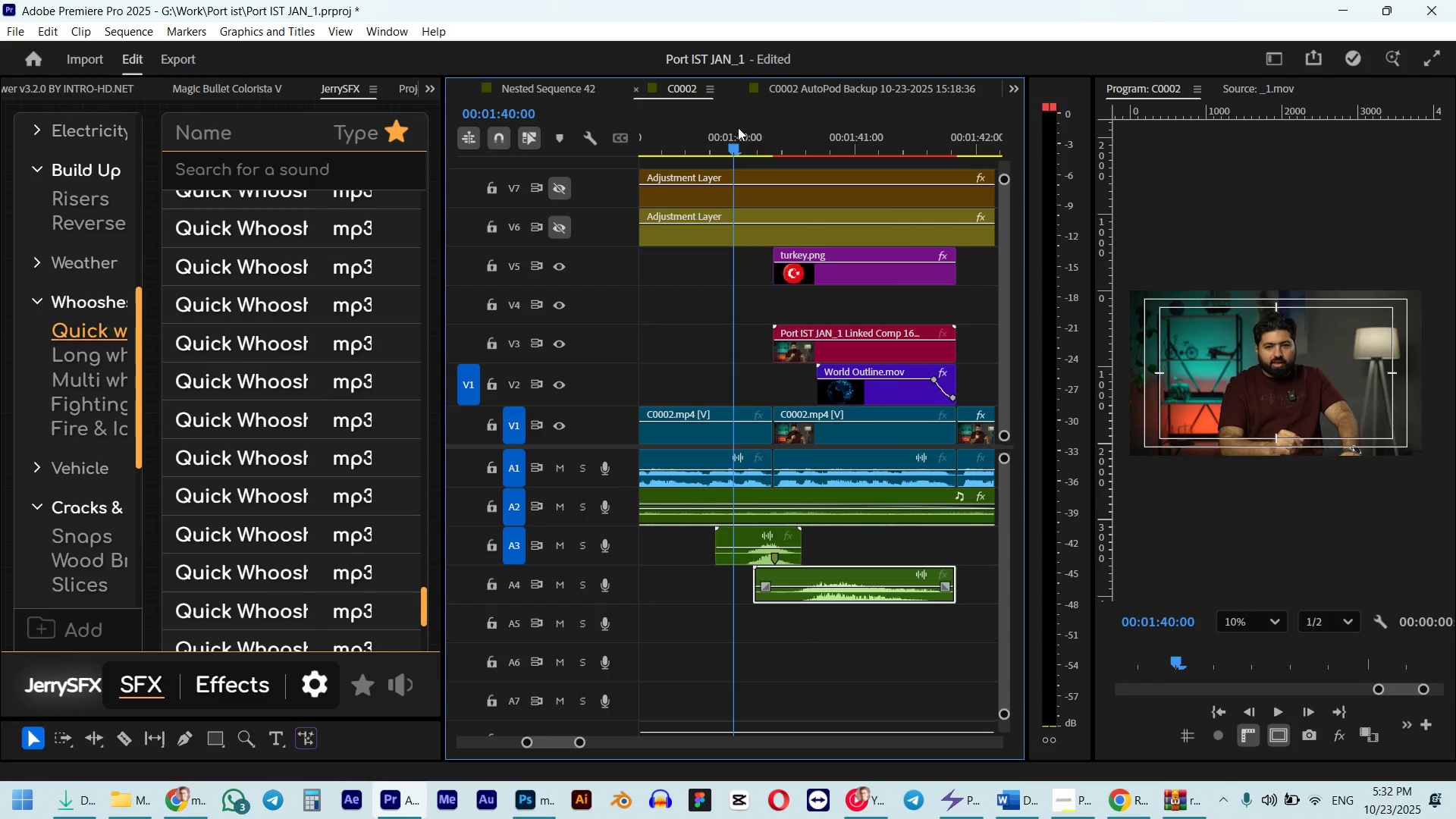 
key(Space)
 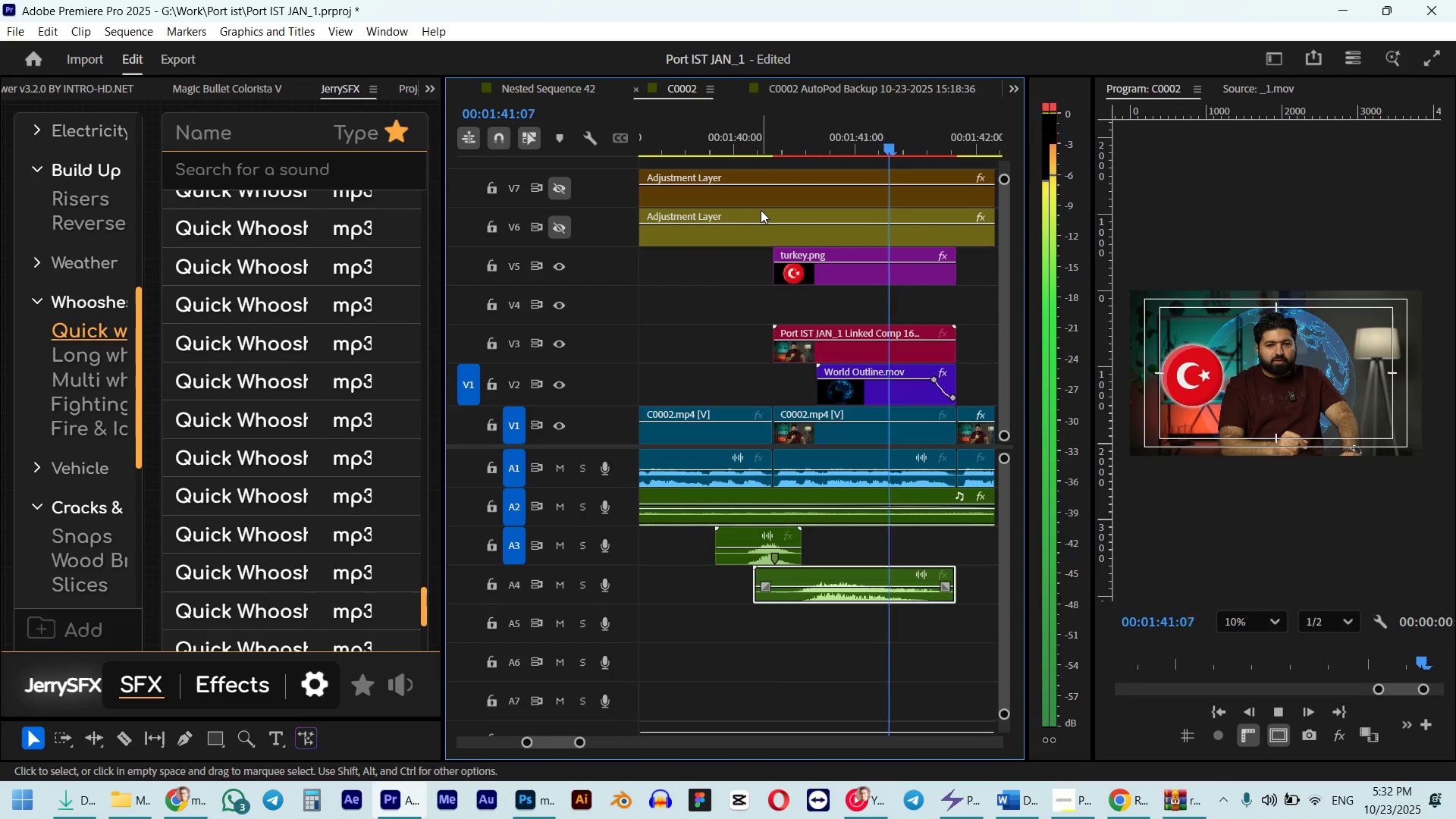 
key(Space)
 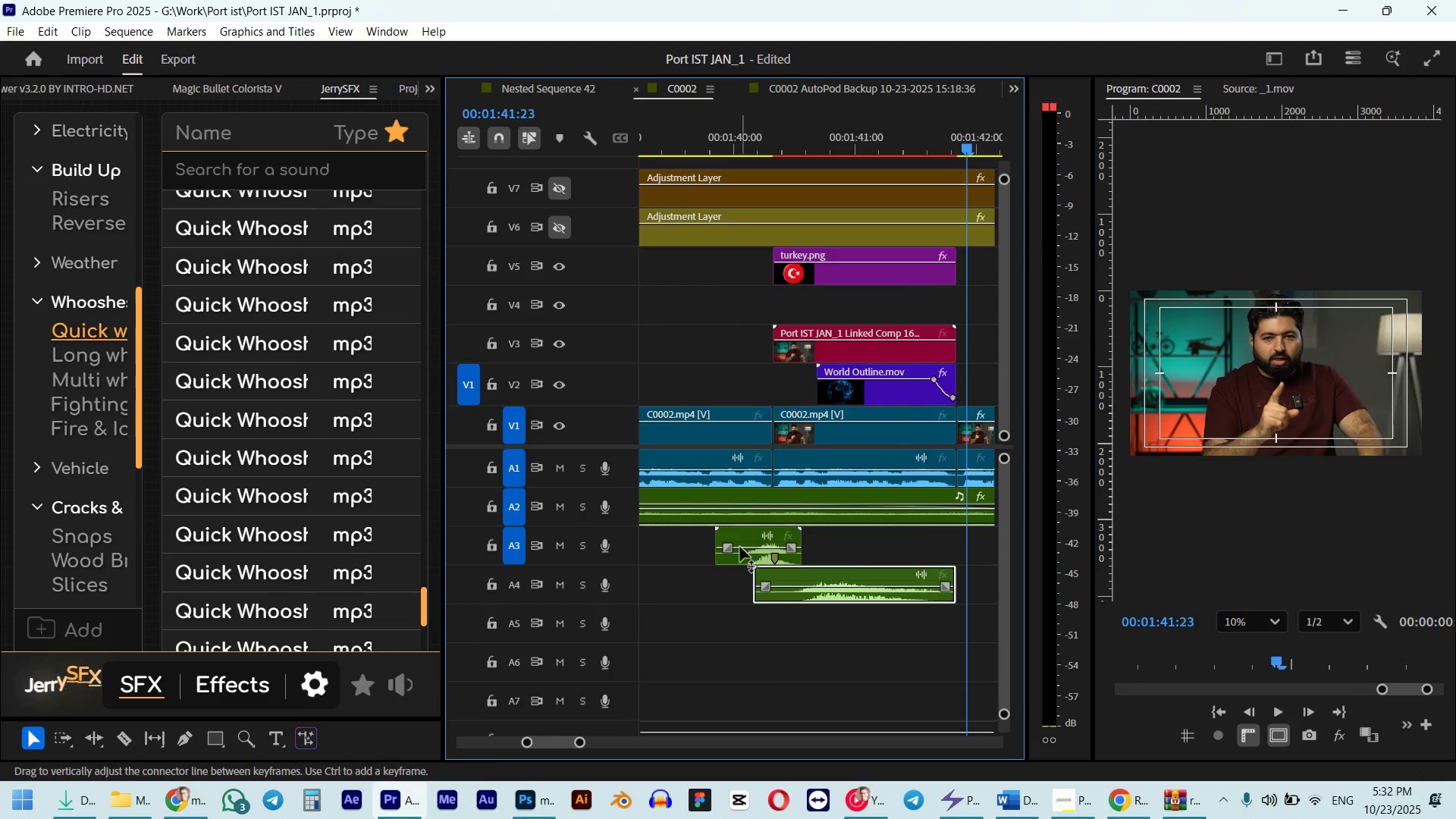 
left_click([740, 547])
 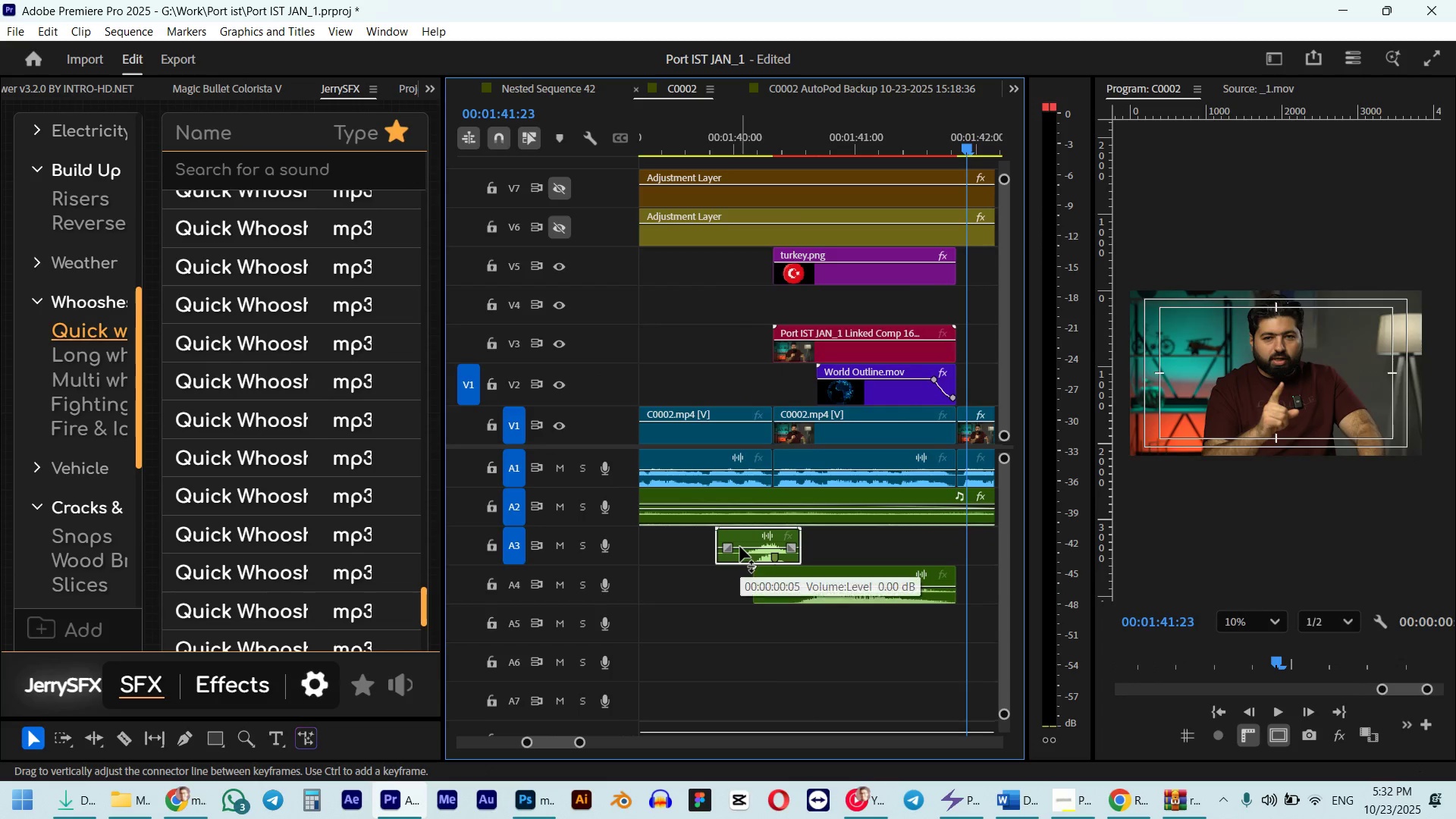 
key(G)
 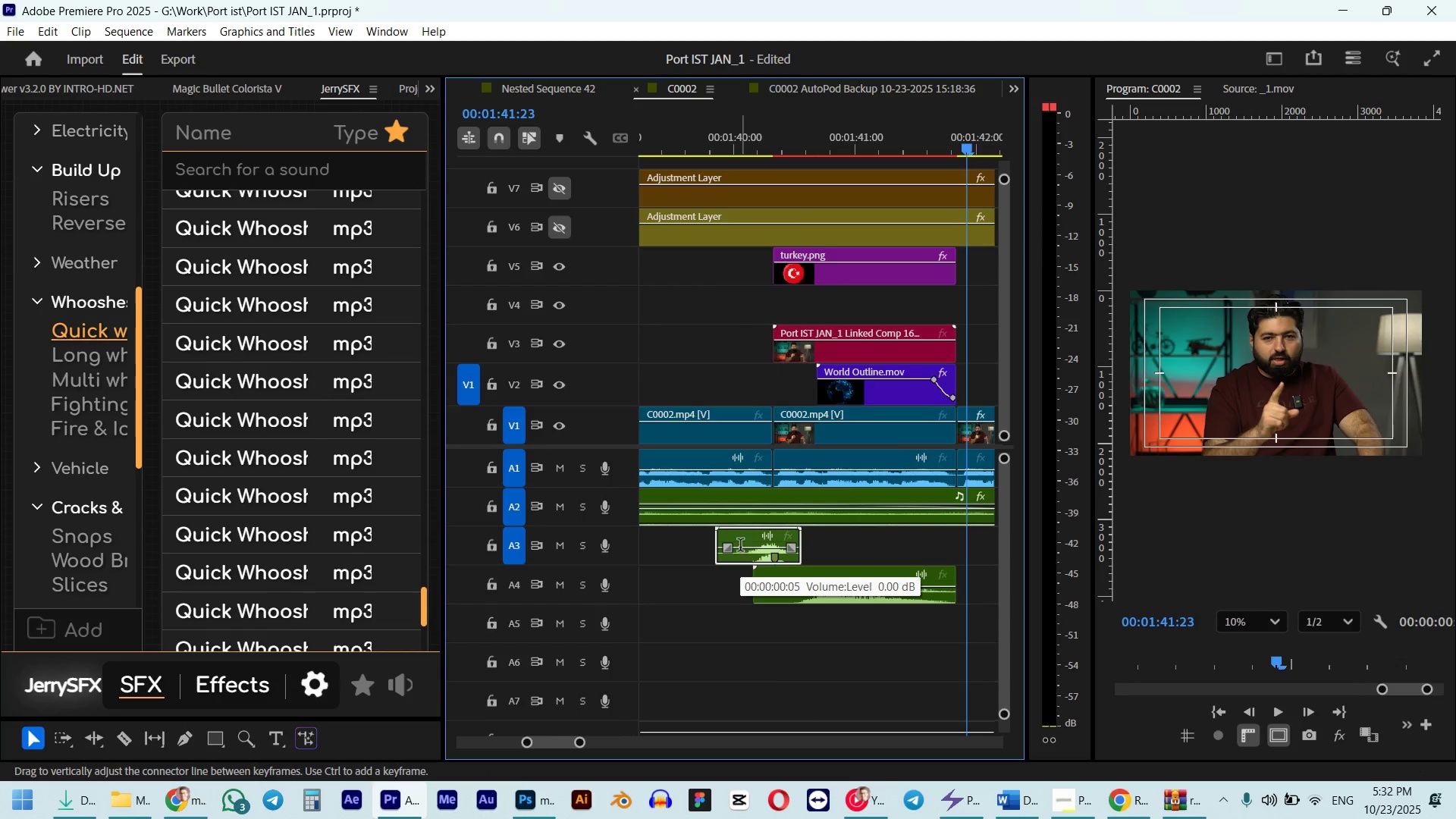 
key(NumpadSubtract)
 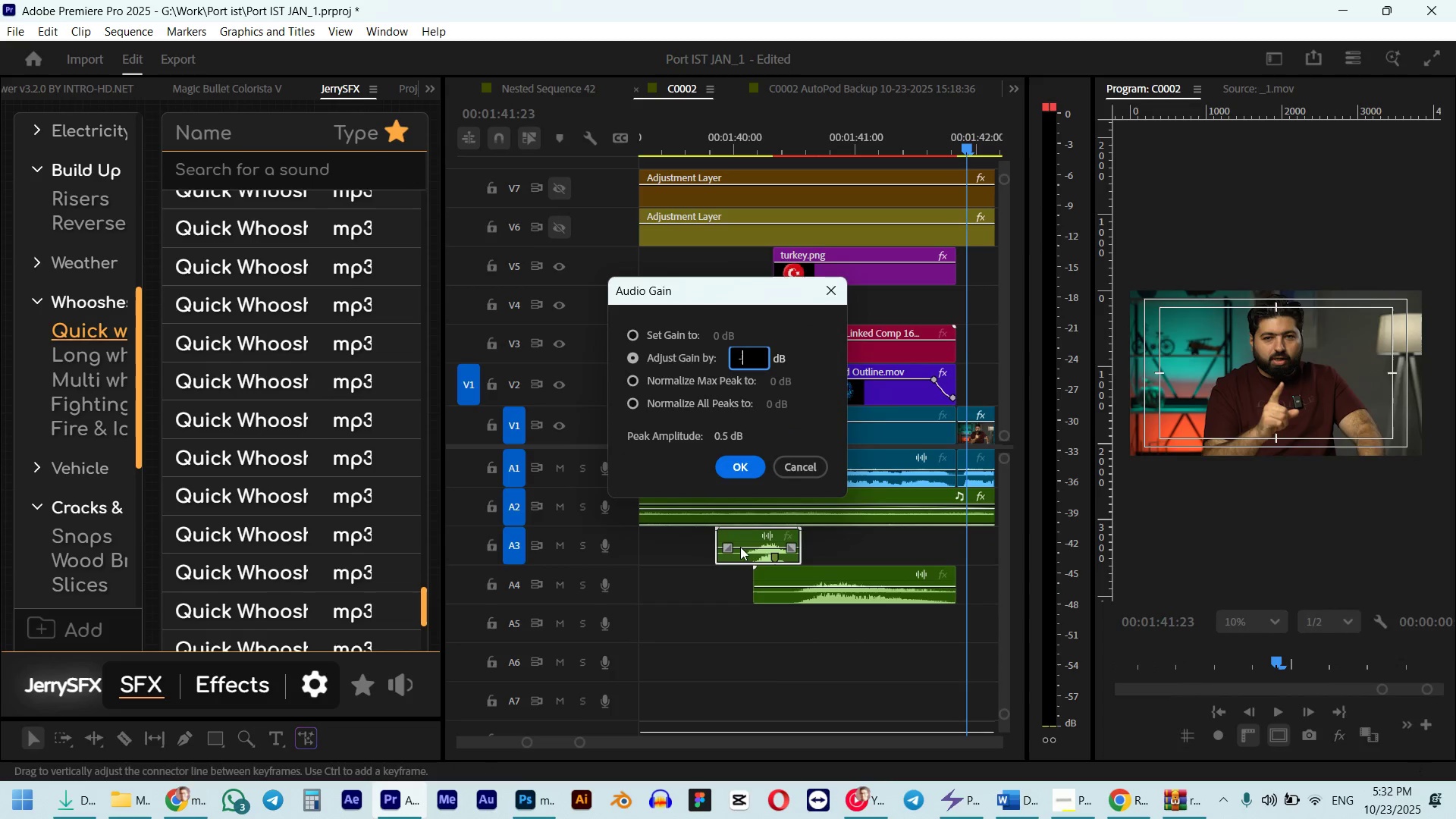 
key(Numpad7)
 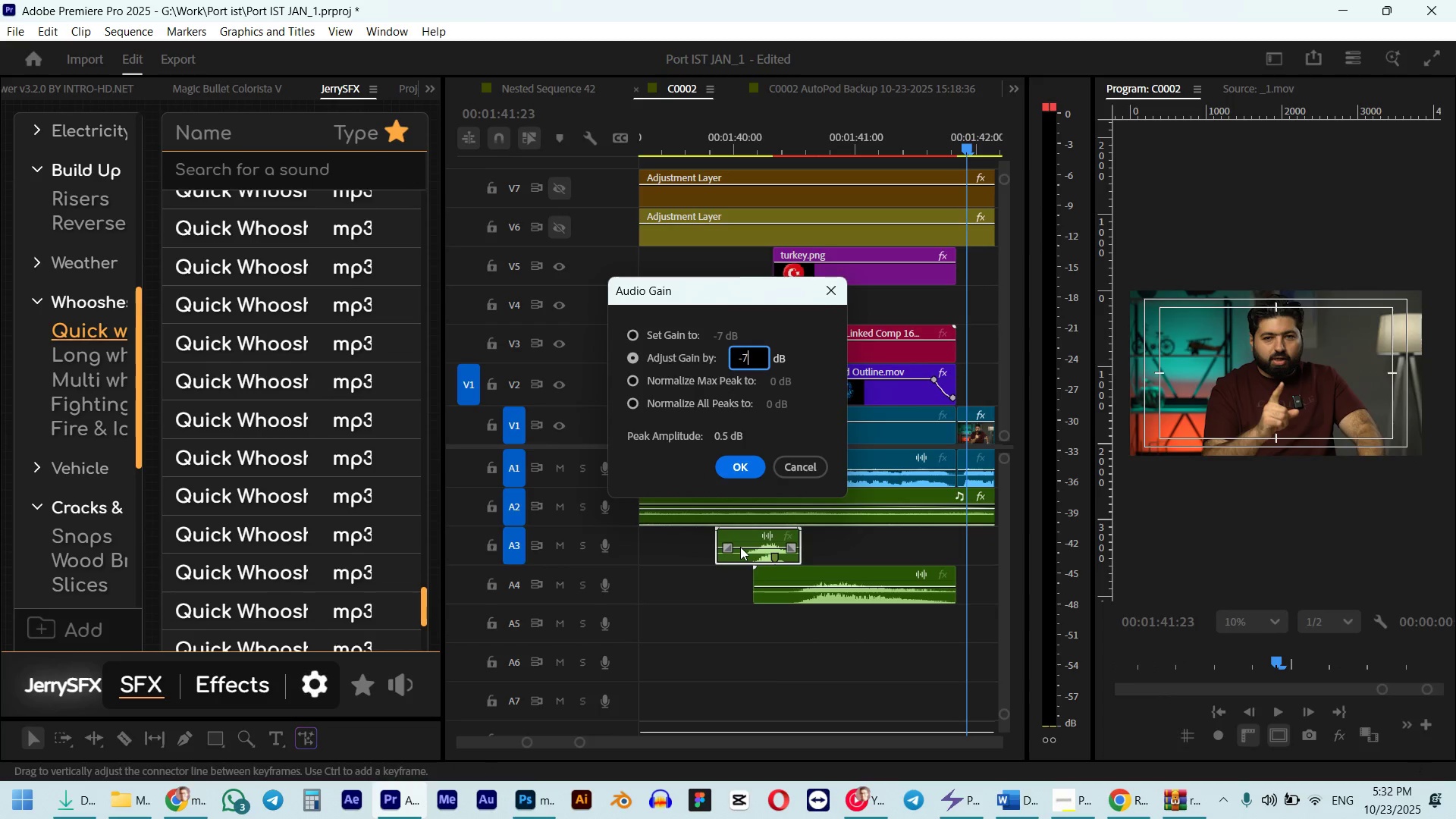 
key(NumpadEnter)
 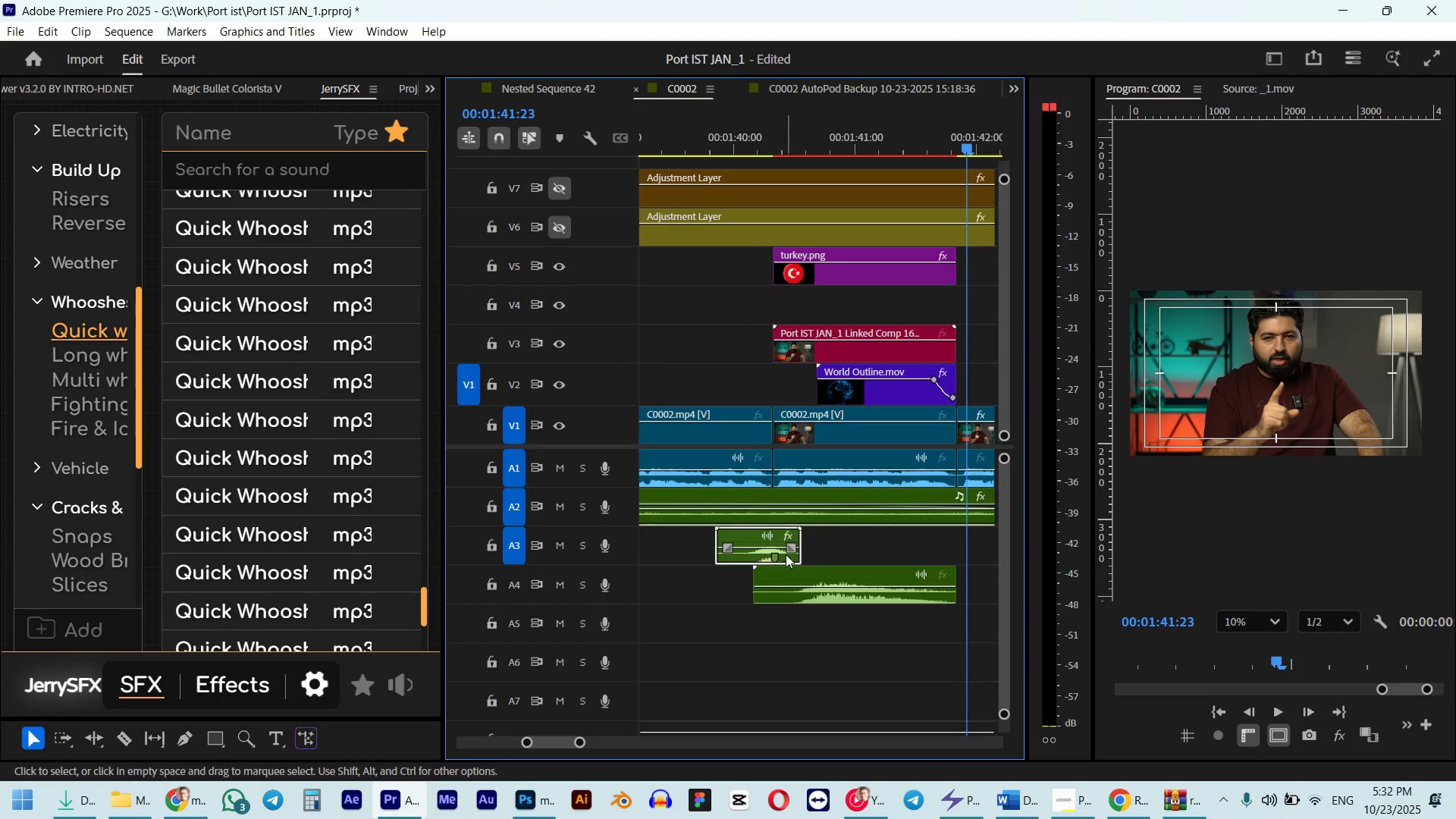 
left_click([828, 573])
 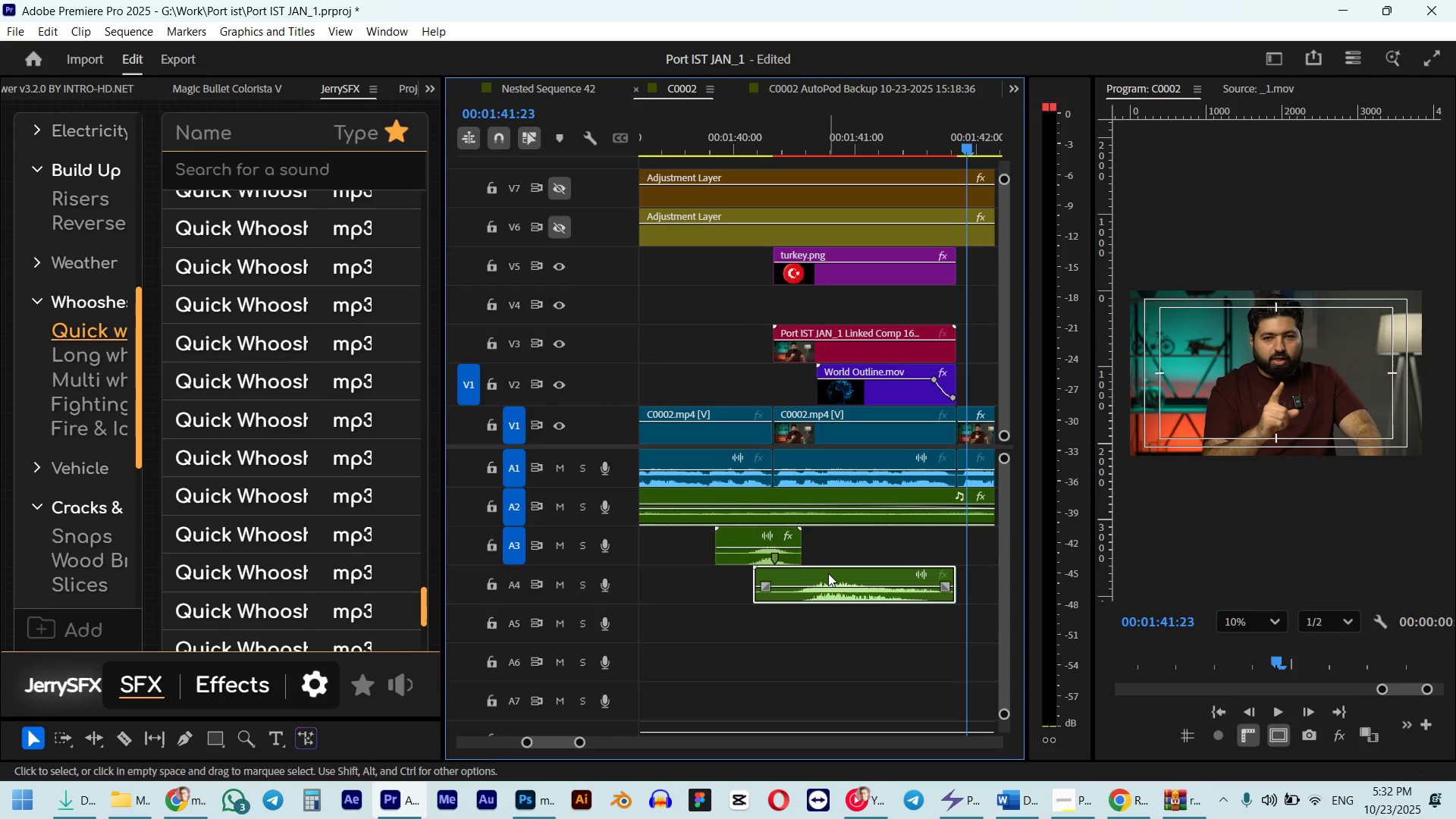 
key(G)
 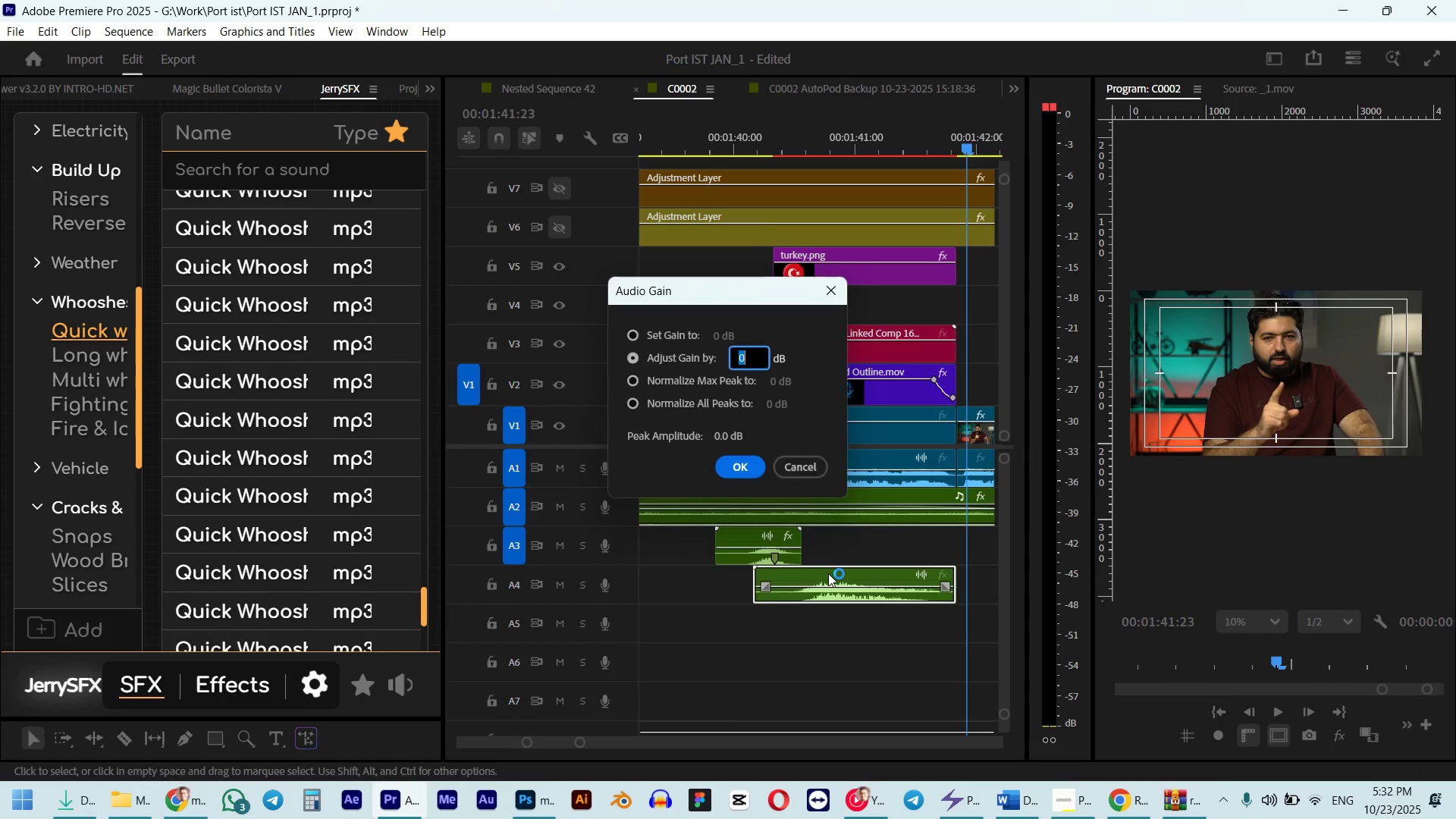 
key(NumpadSubtract)
 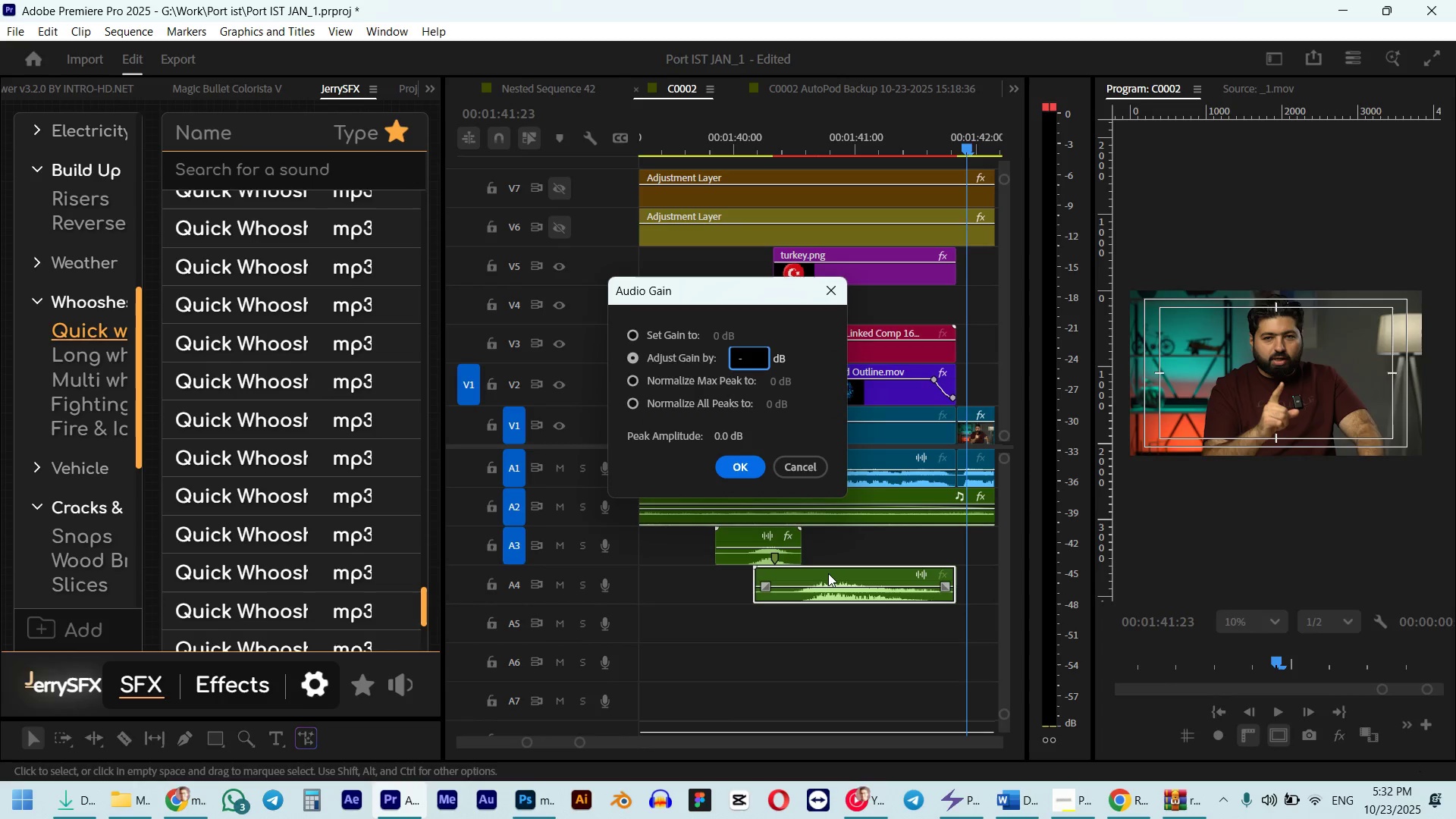 
key(Numpad1)
 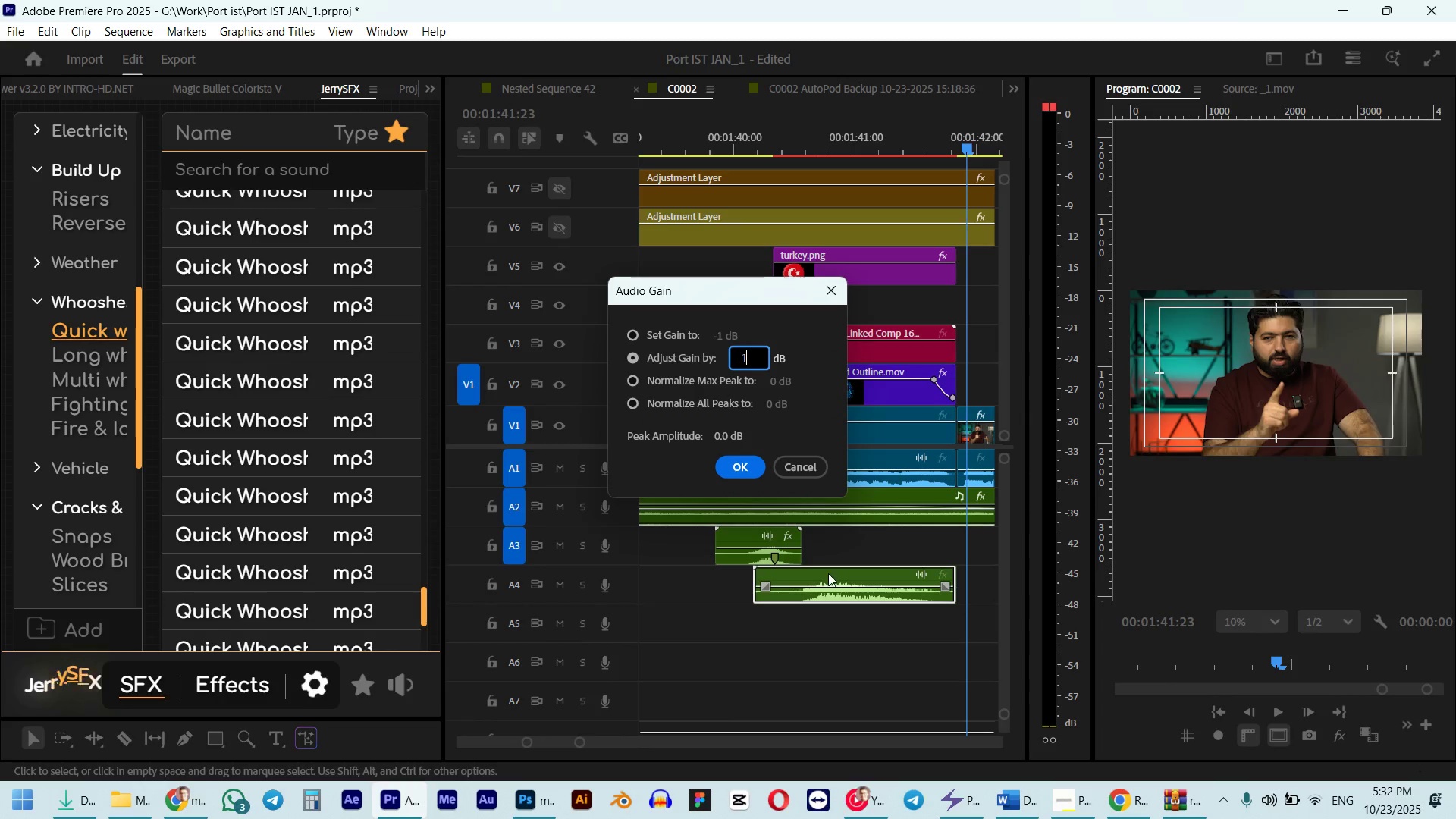 
key(Numpad0)
 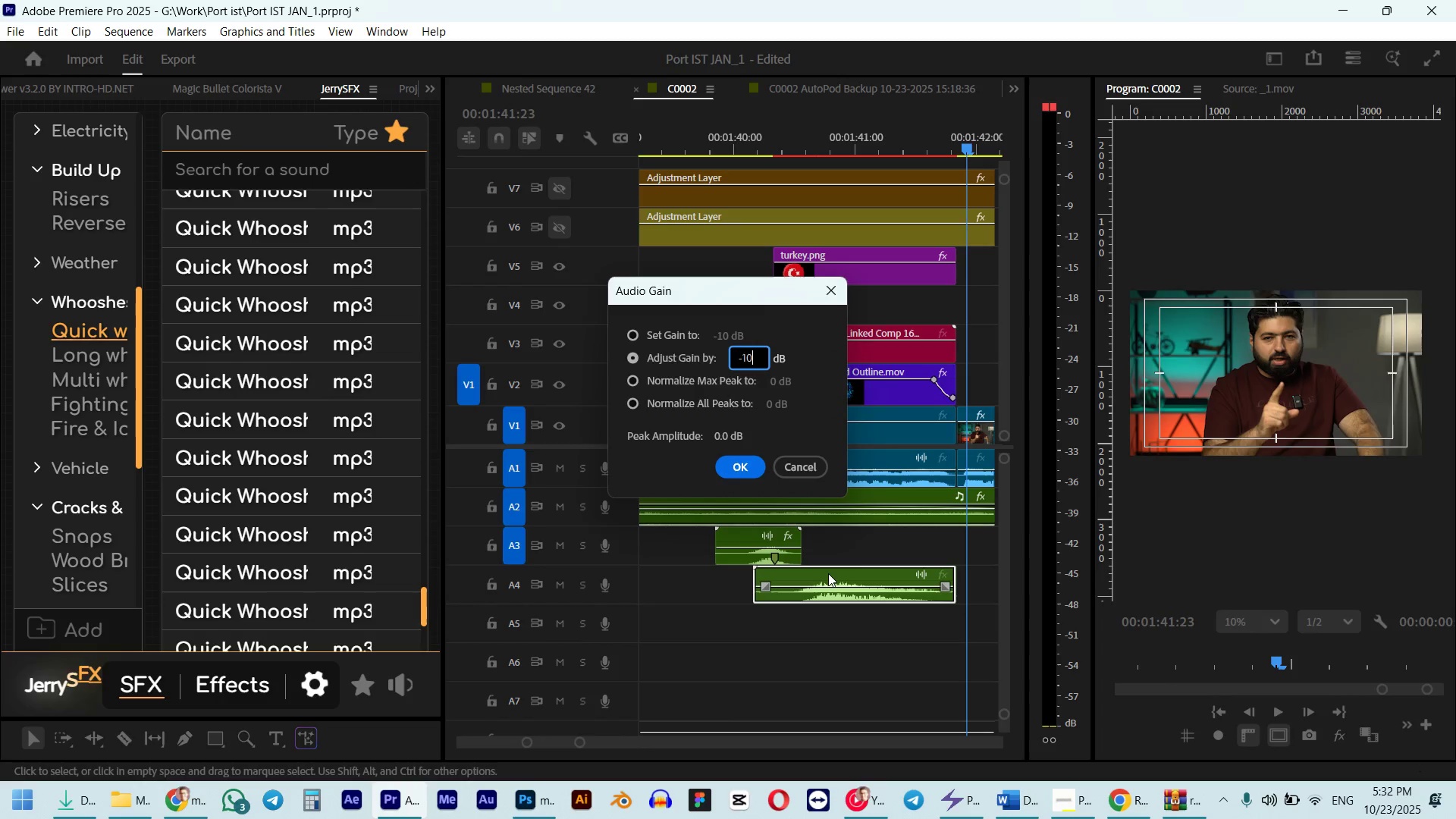 
key(NumpadEnter)
 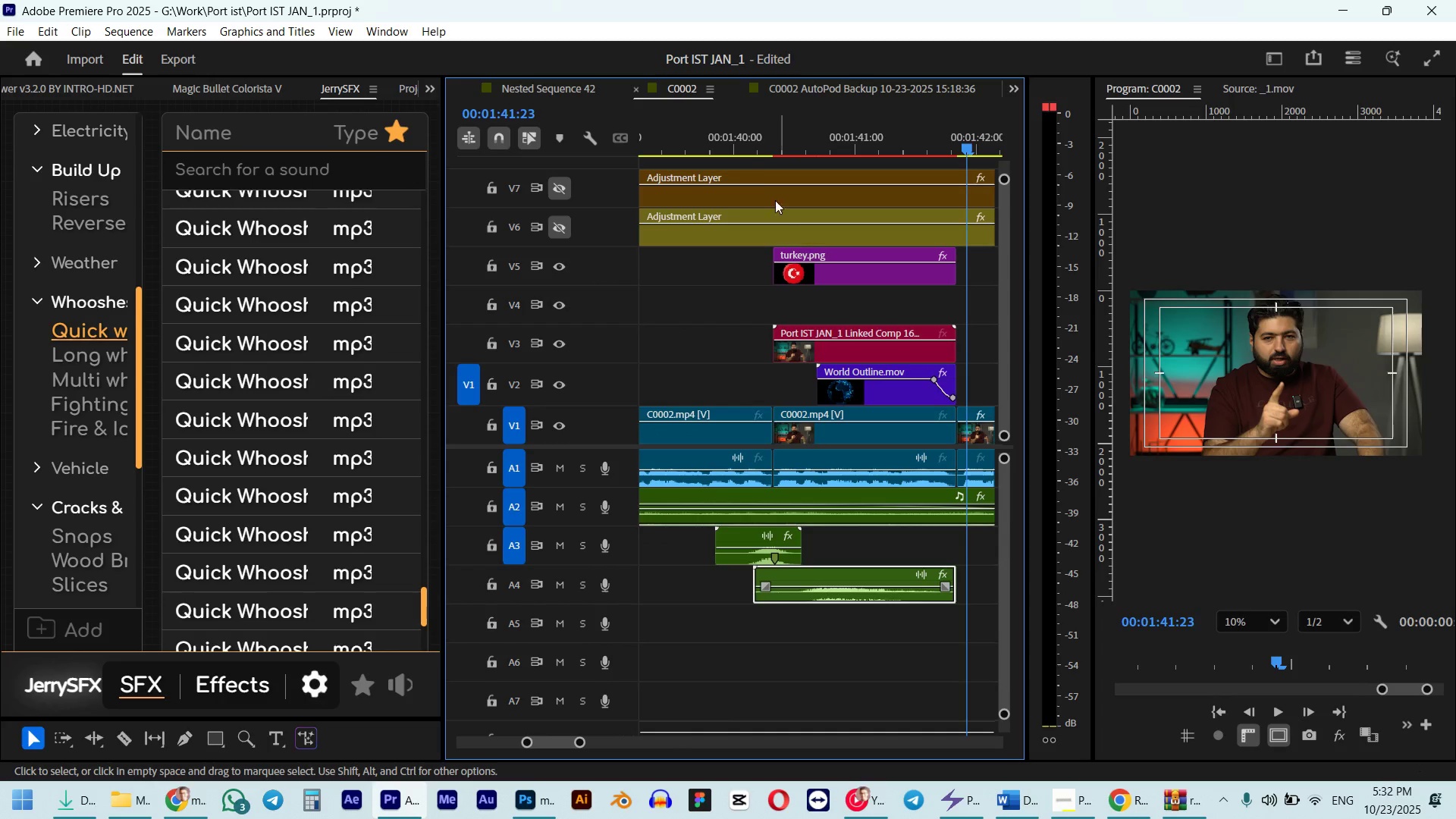 
left_click([742, 133])
 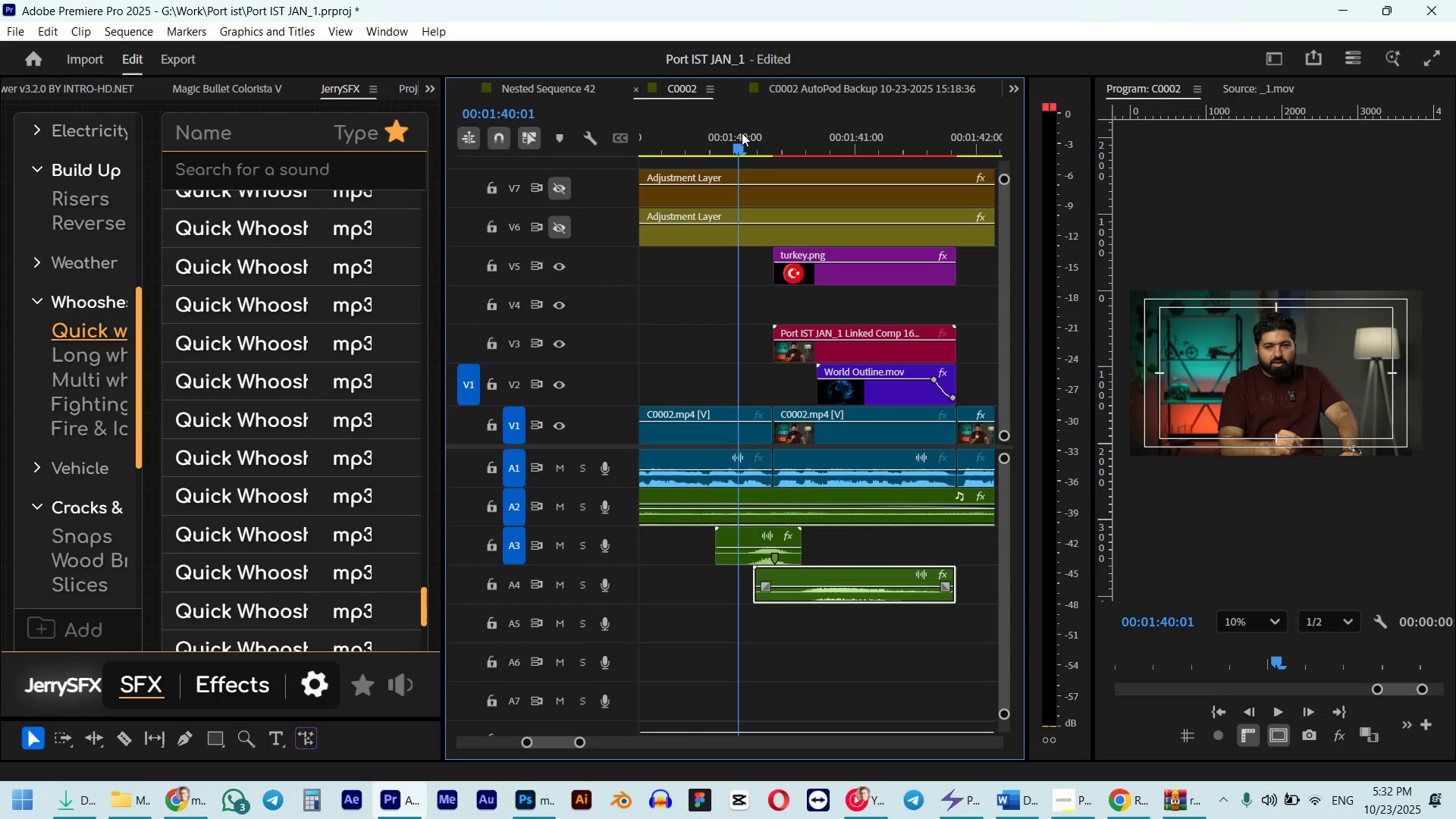 
key(Space)
 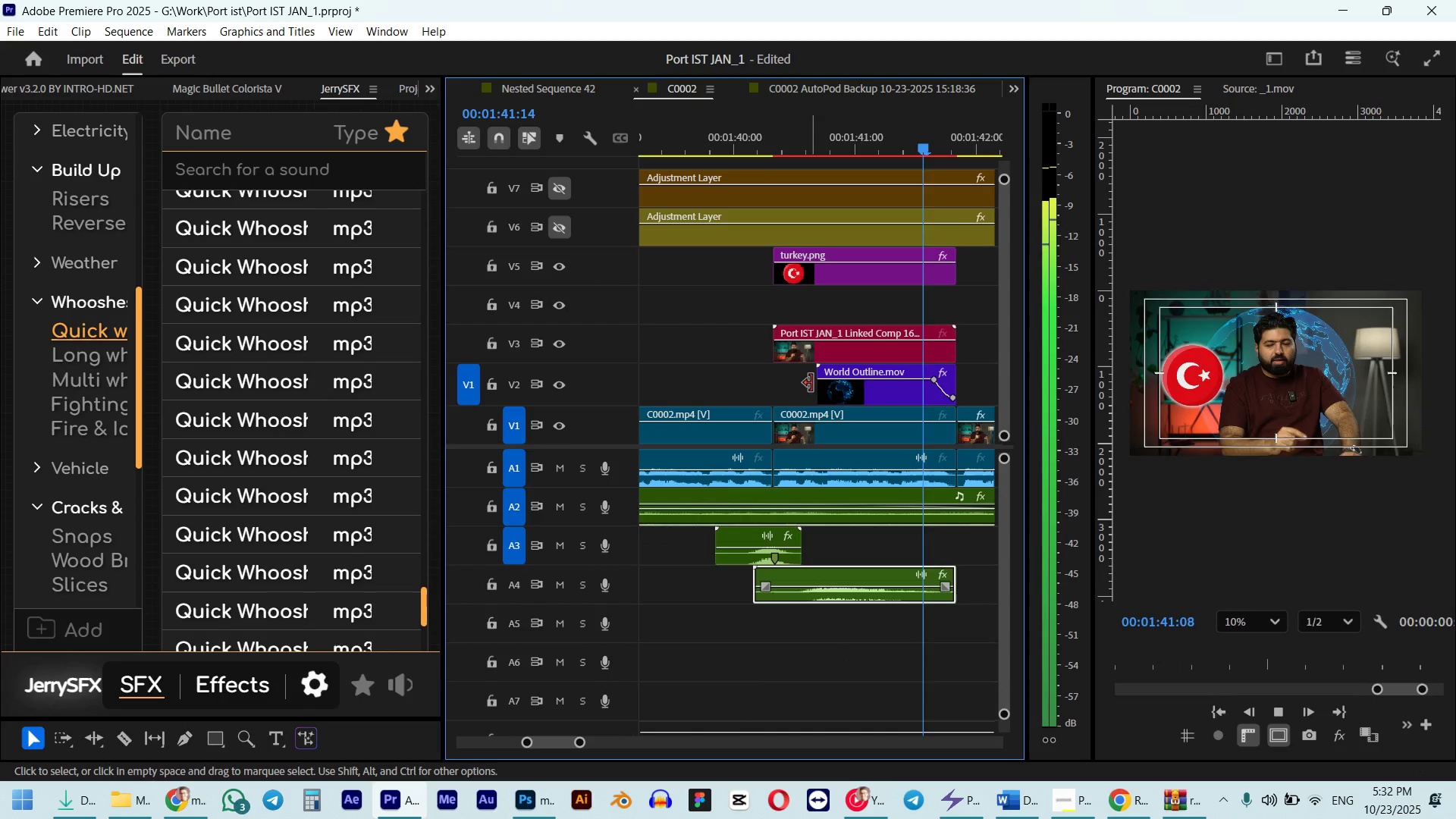 
key(Space)
 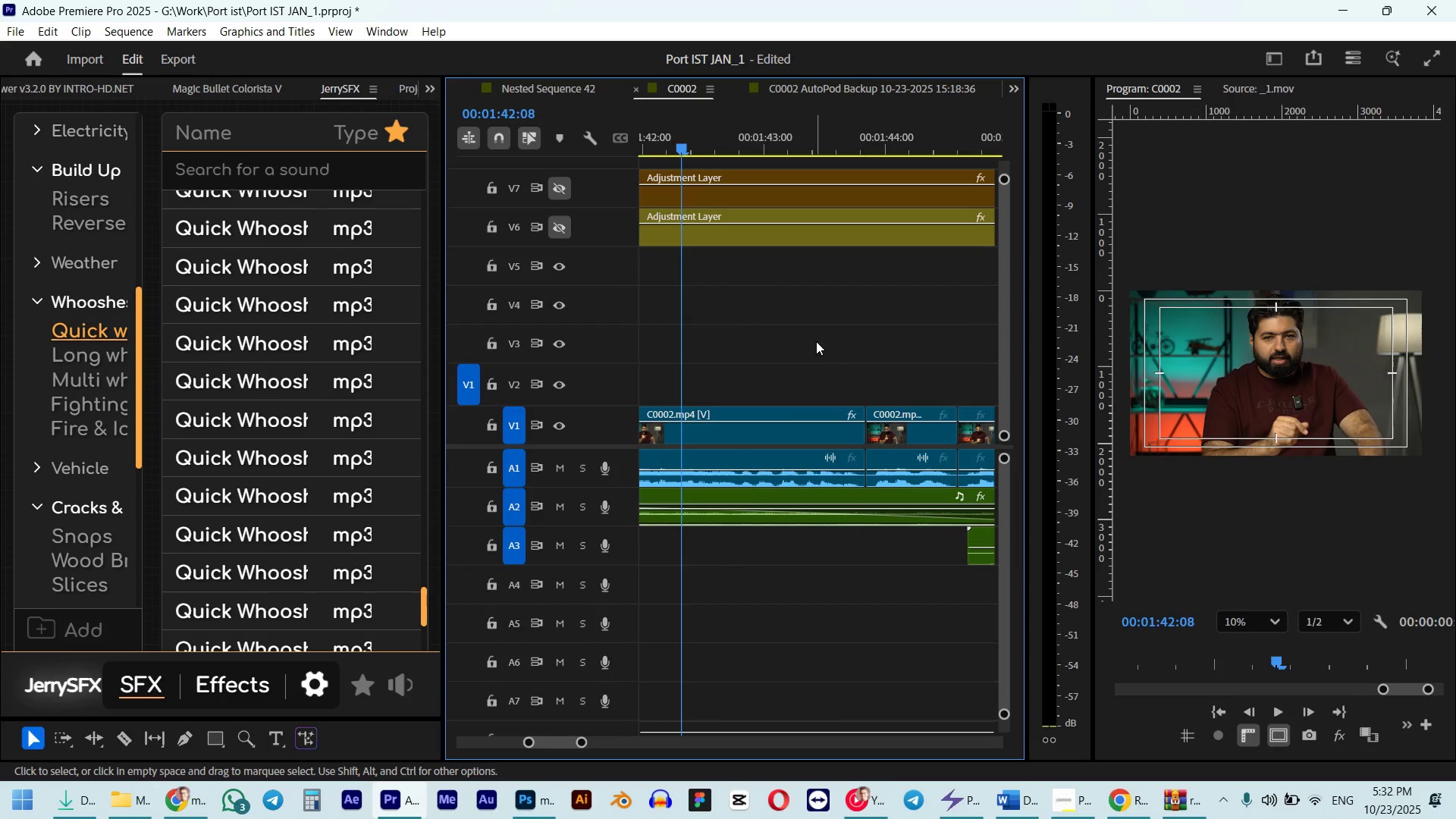 
hold_key(key=AltLeft, duration=0.32)
scroll: coordinate [817, 389], scroll_direction: down, amount: 3.0
 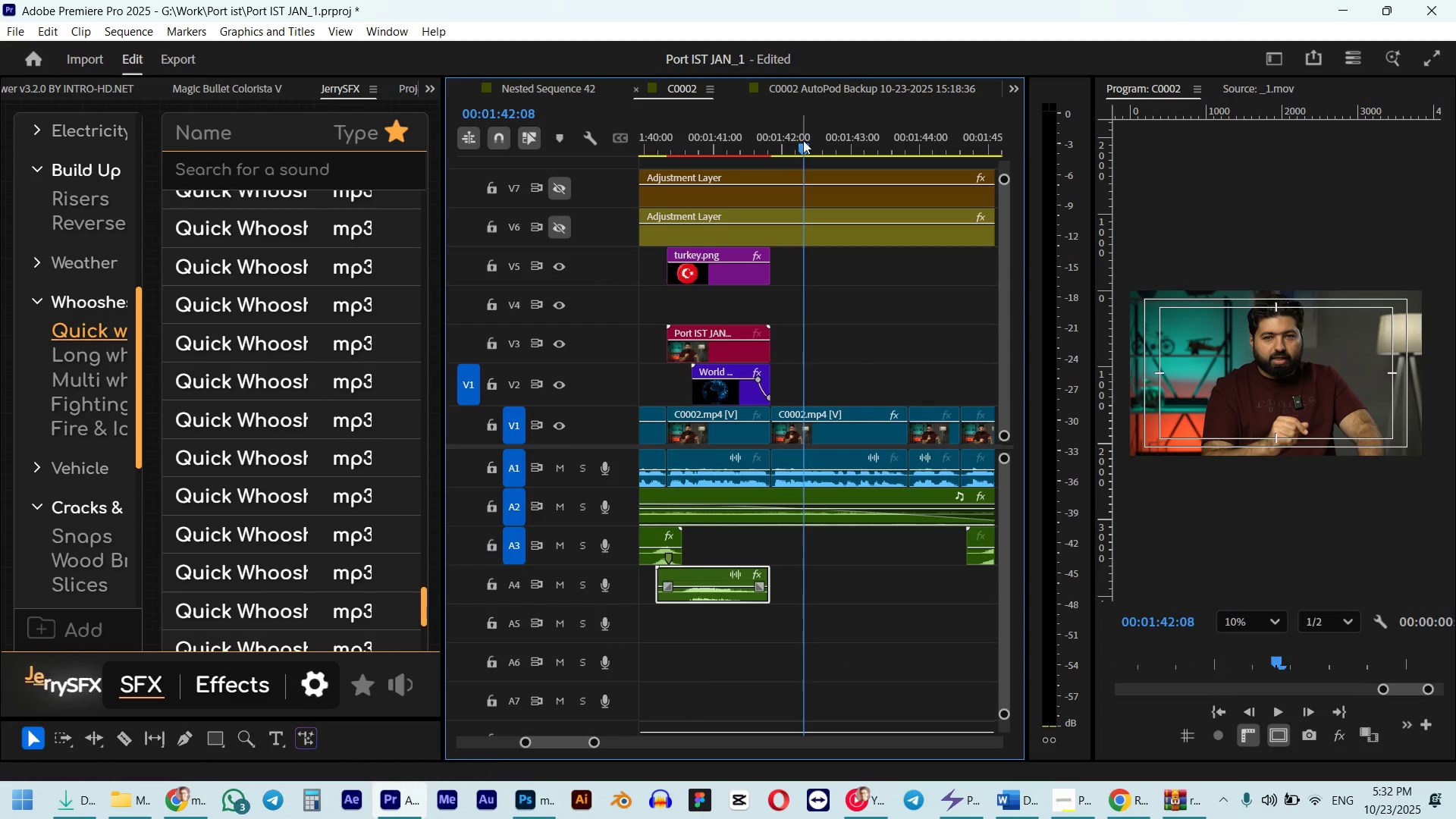 
hold_key(key=ShiftLeft, duration=0.43)
 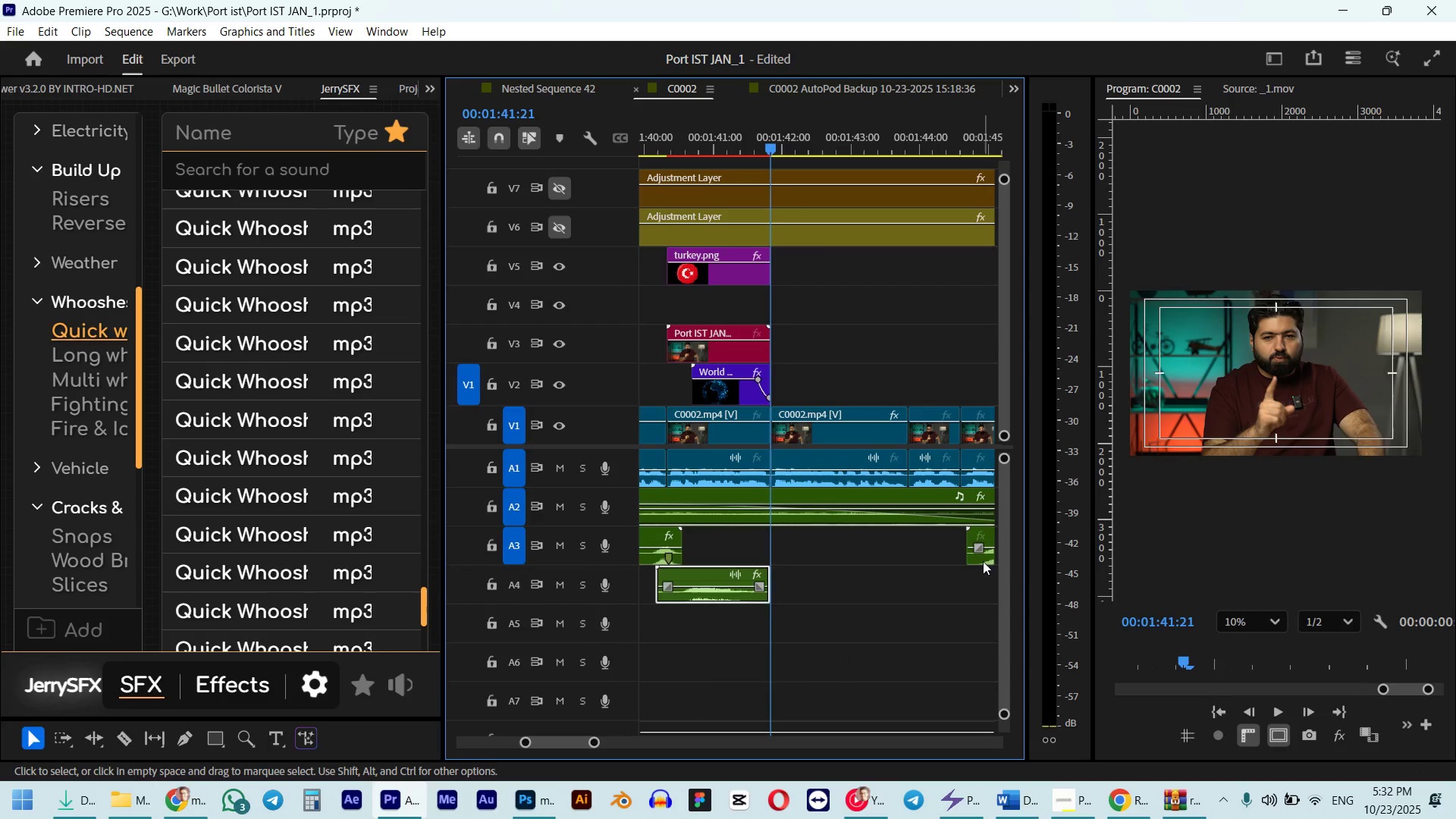 
mouse_move([752, 550])
 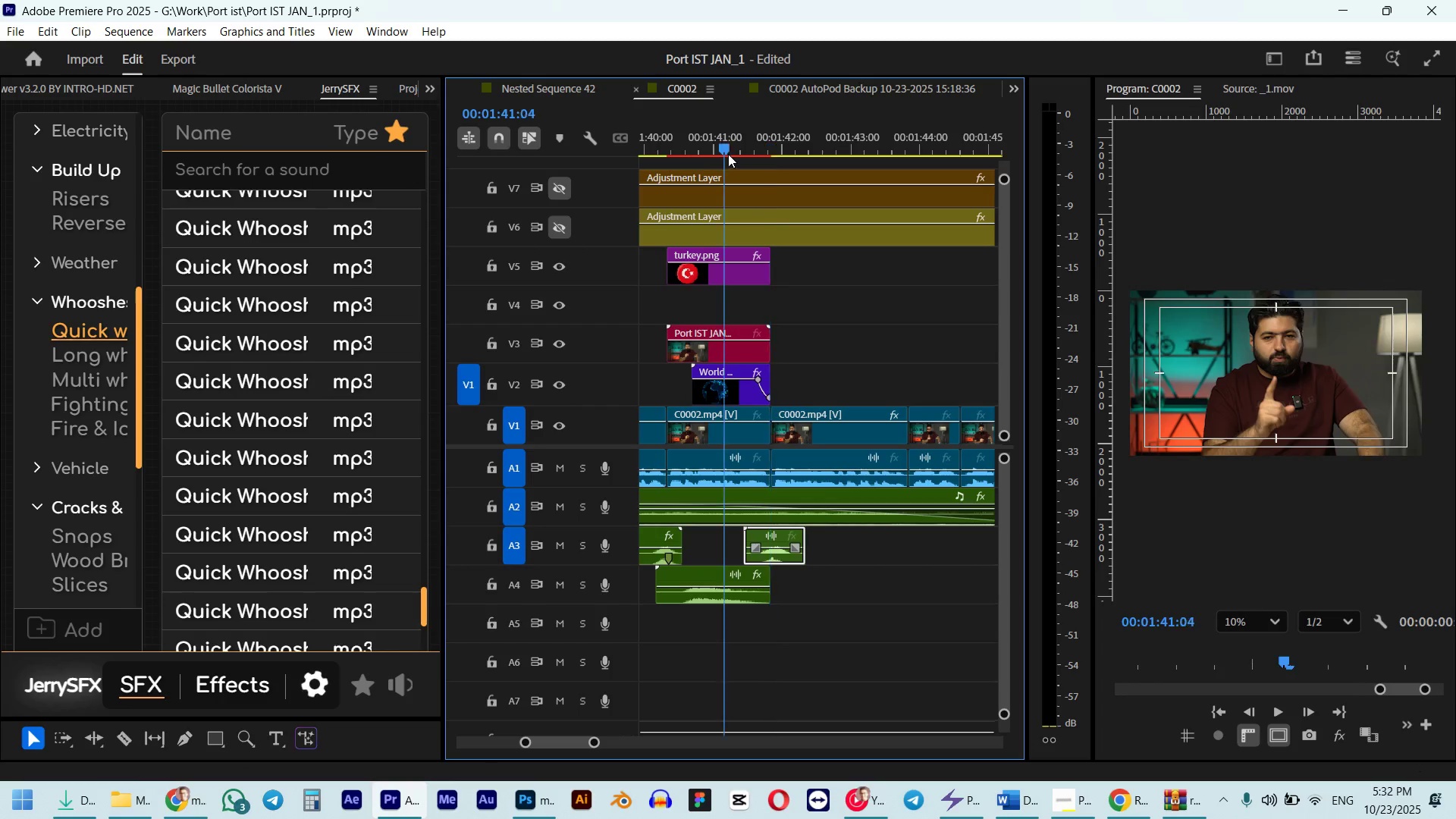 
key(Space)
 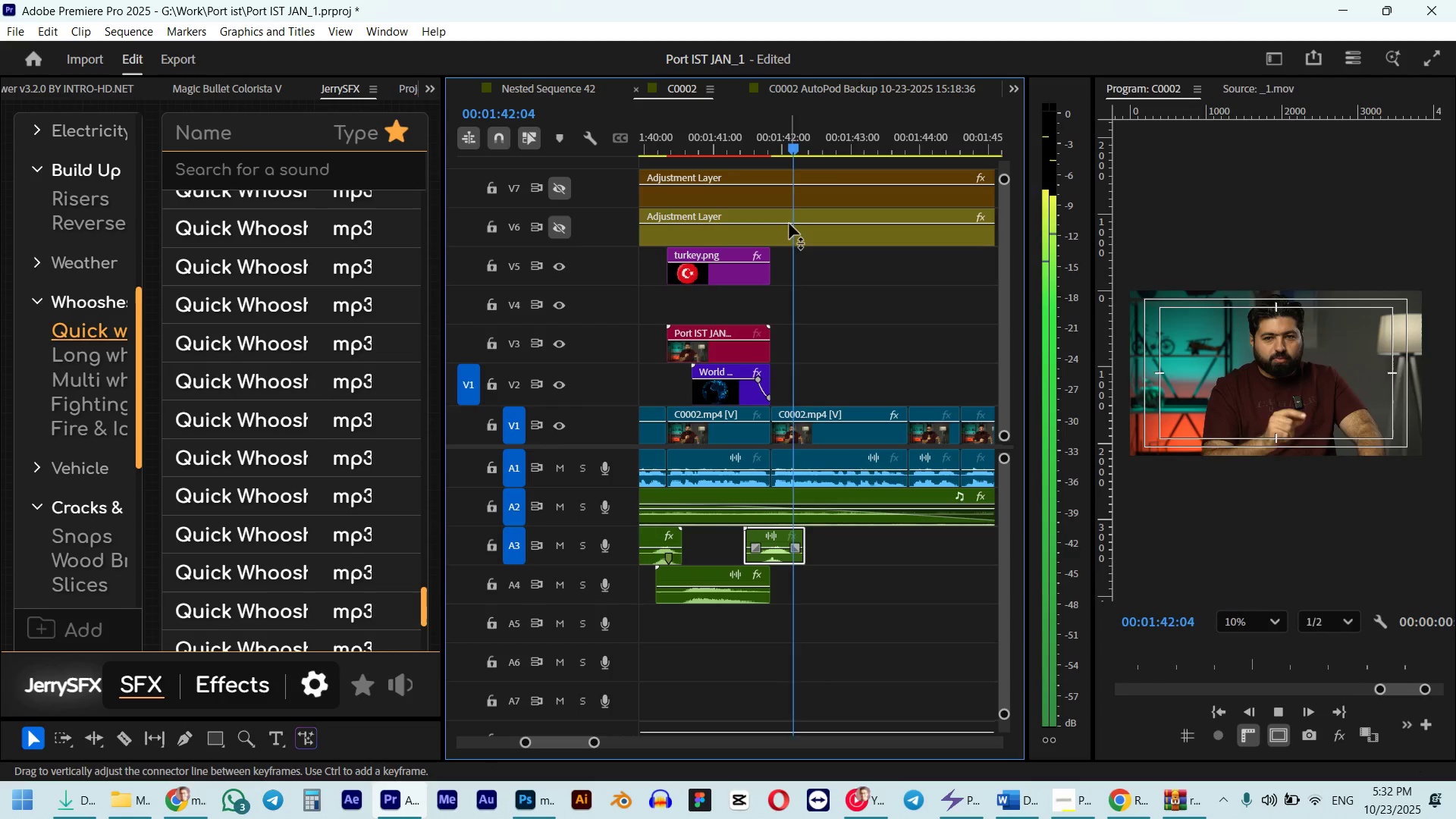 
hold_key(key=AltLeft, duration=1.32)
scroll: coordinate [879, 391], scroll_direction: down, amount: 20.0
 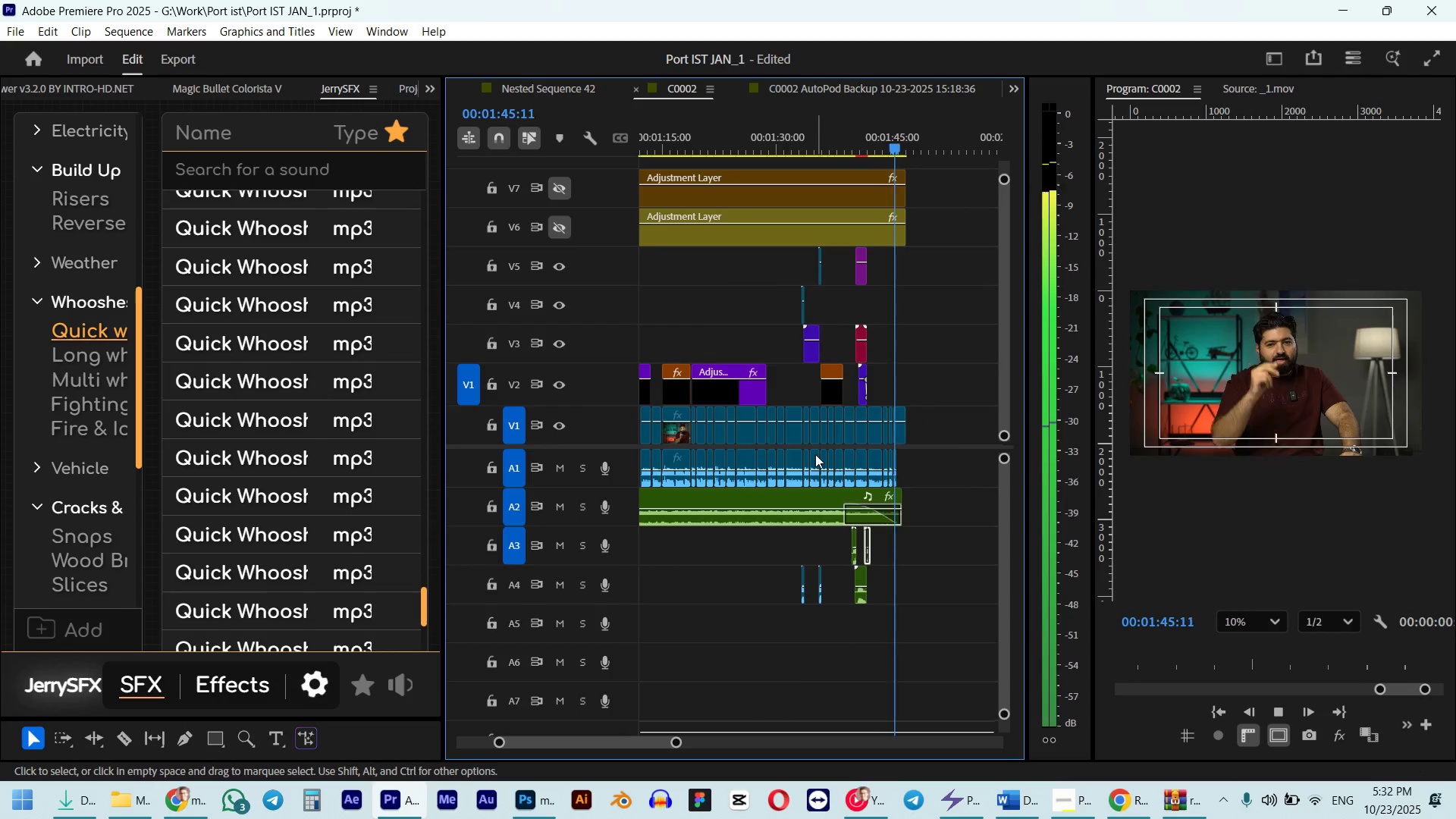 
key(Space)
 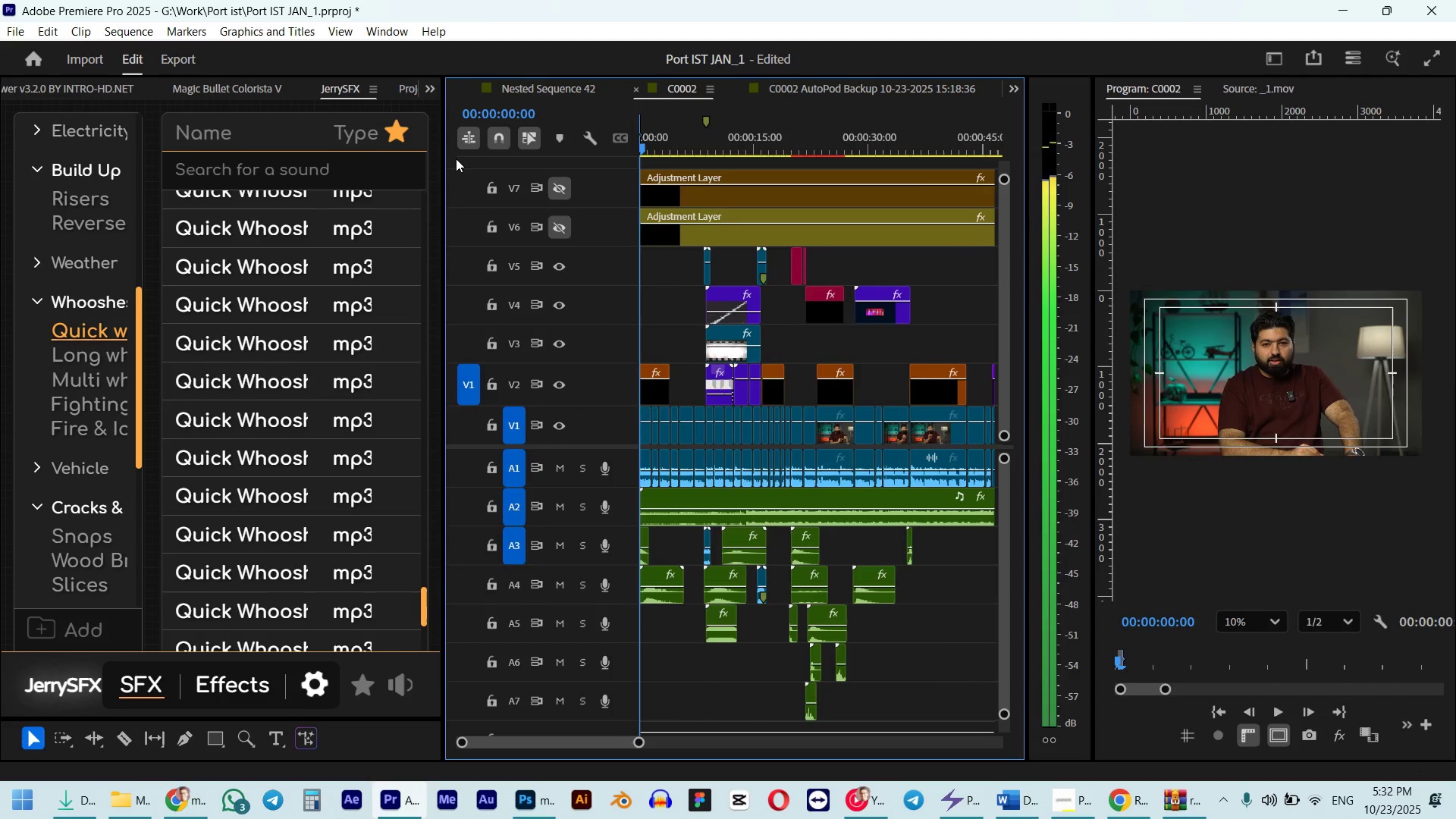 
key(Space)
 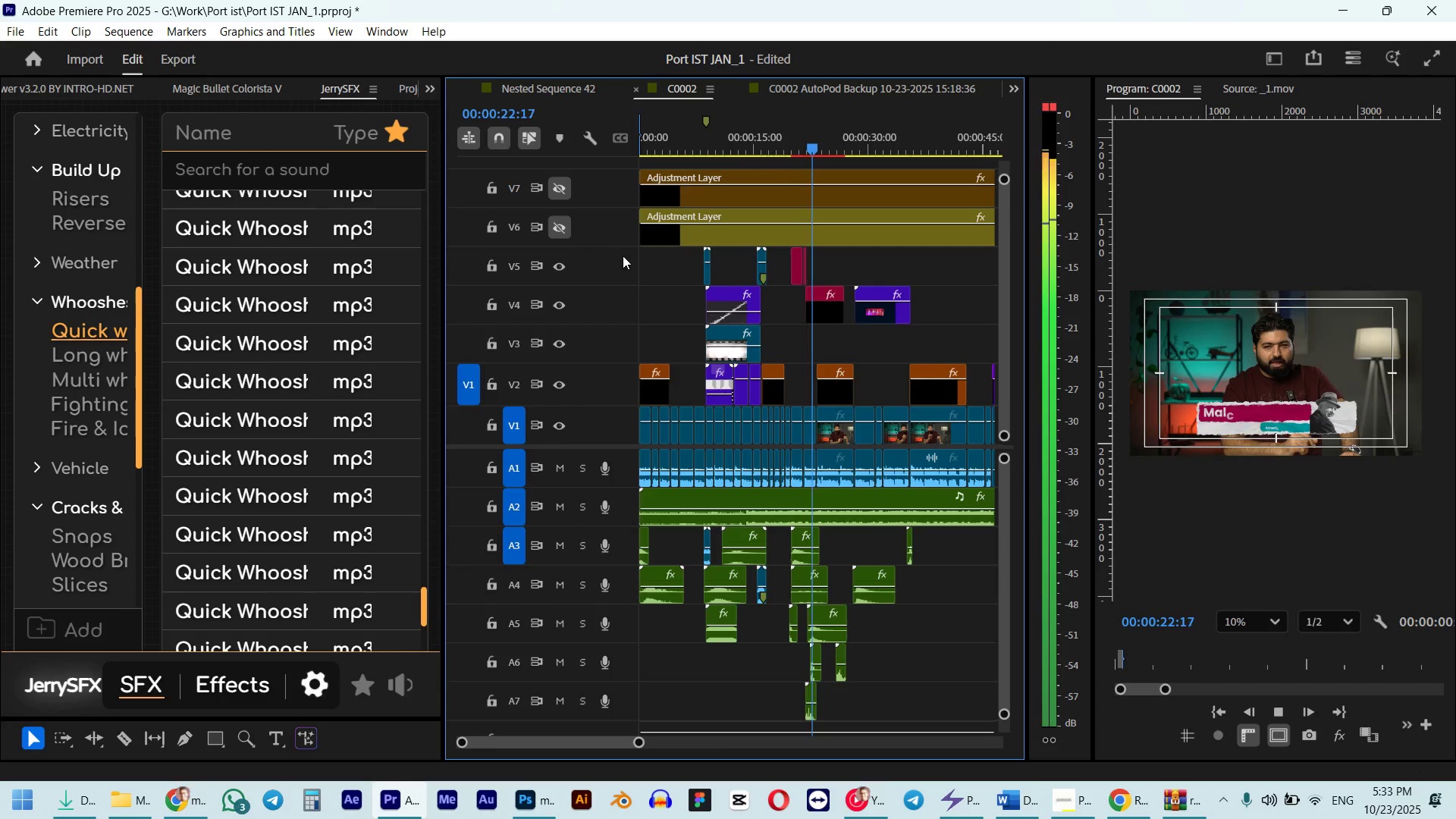 
wait(27.8)
 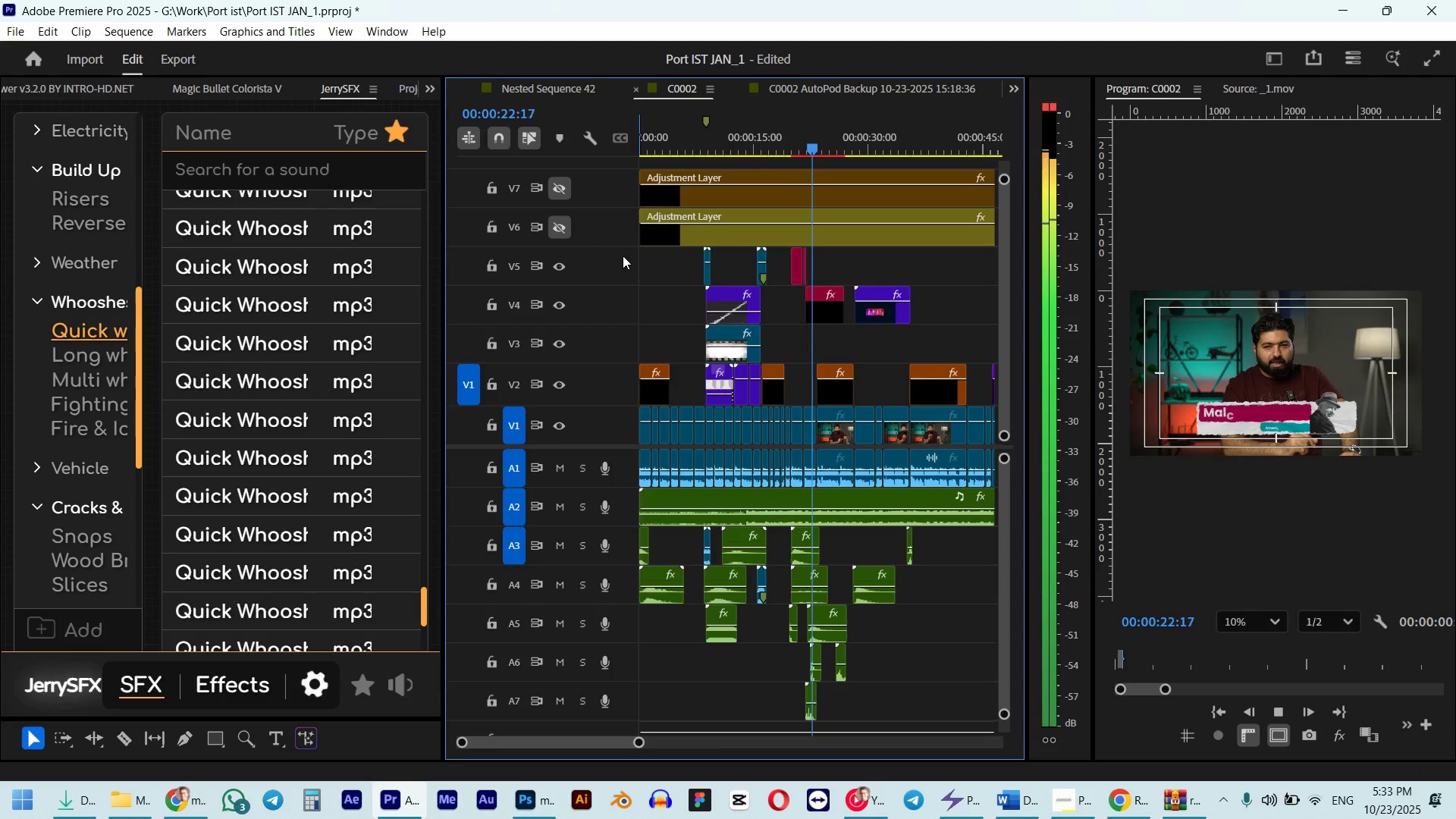 
scroll: coordinate [873, 590], scroll_direction: down, amount: 1.0
 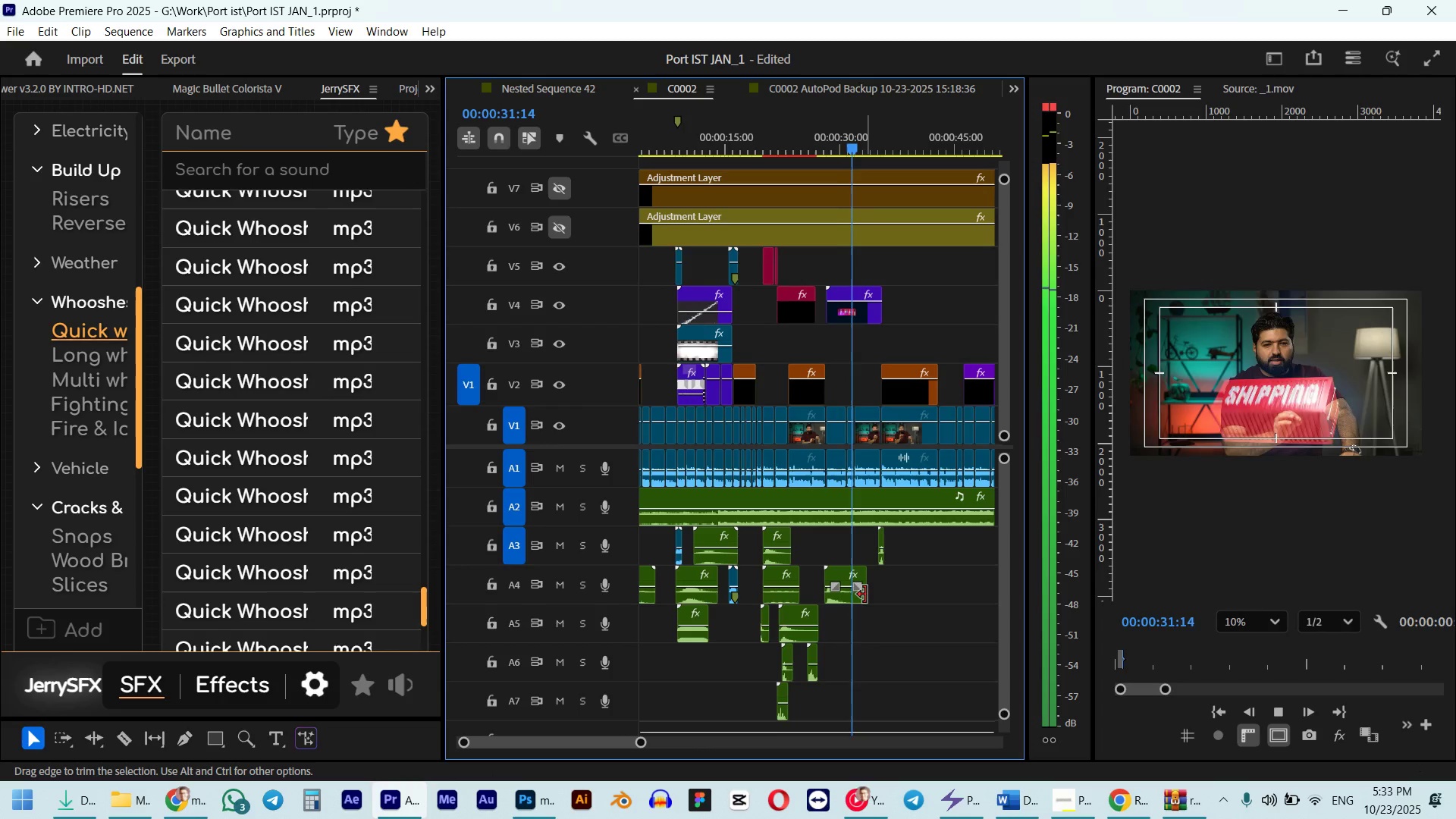 
wait(8.85)
 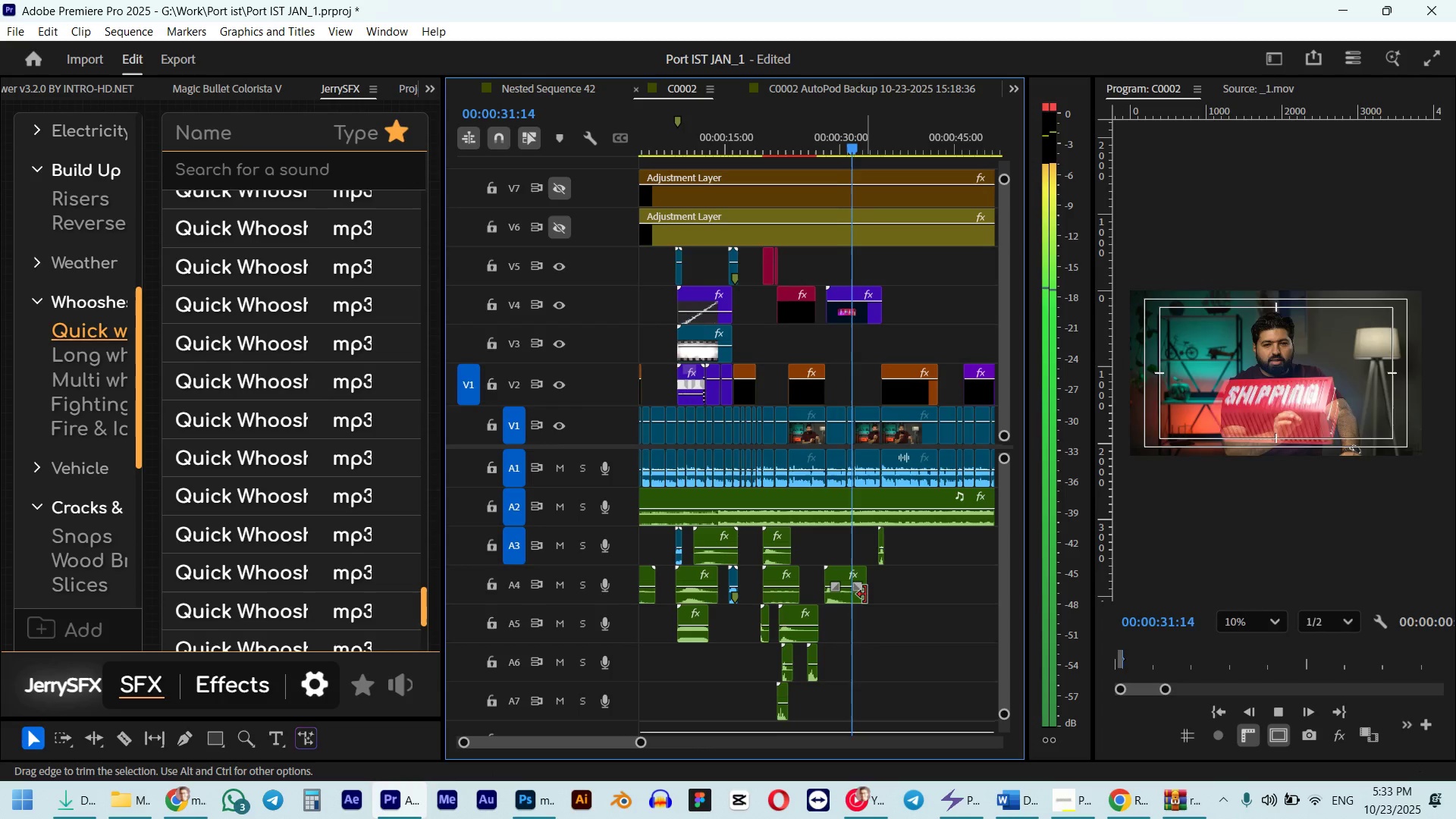 
scroll: coordinate [852, 602], scroll_direction: down, amount: 3.0
 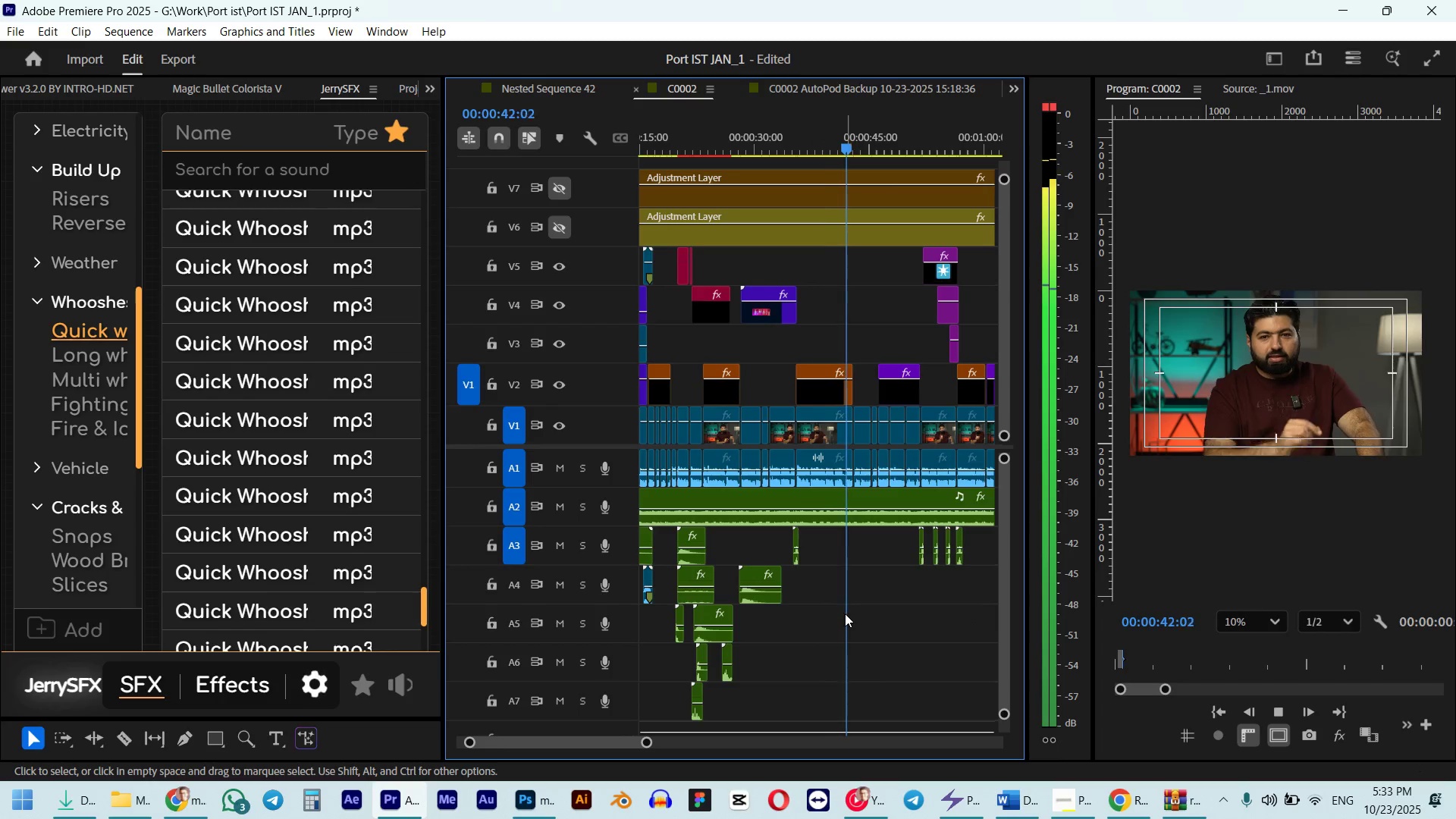 
wait(7.32)
 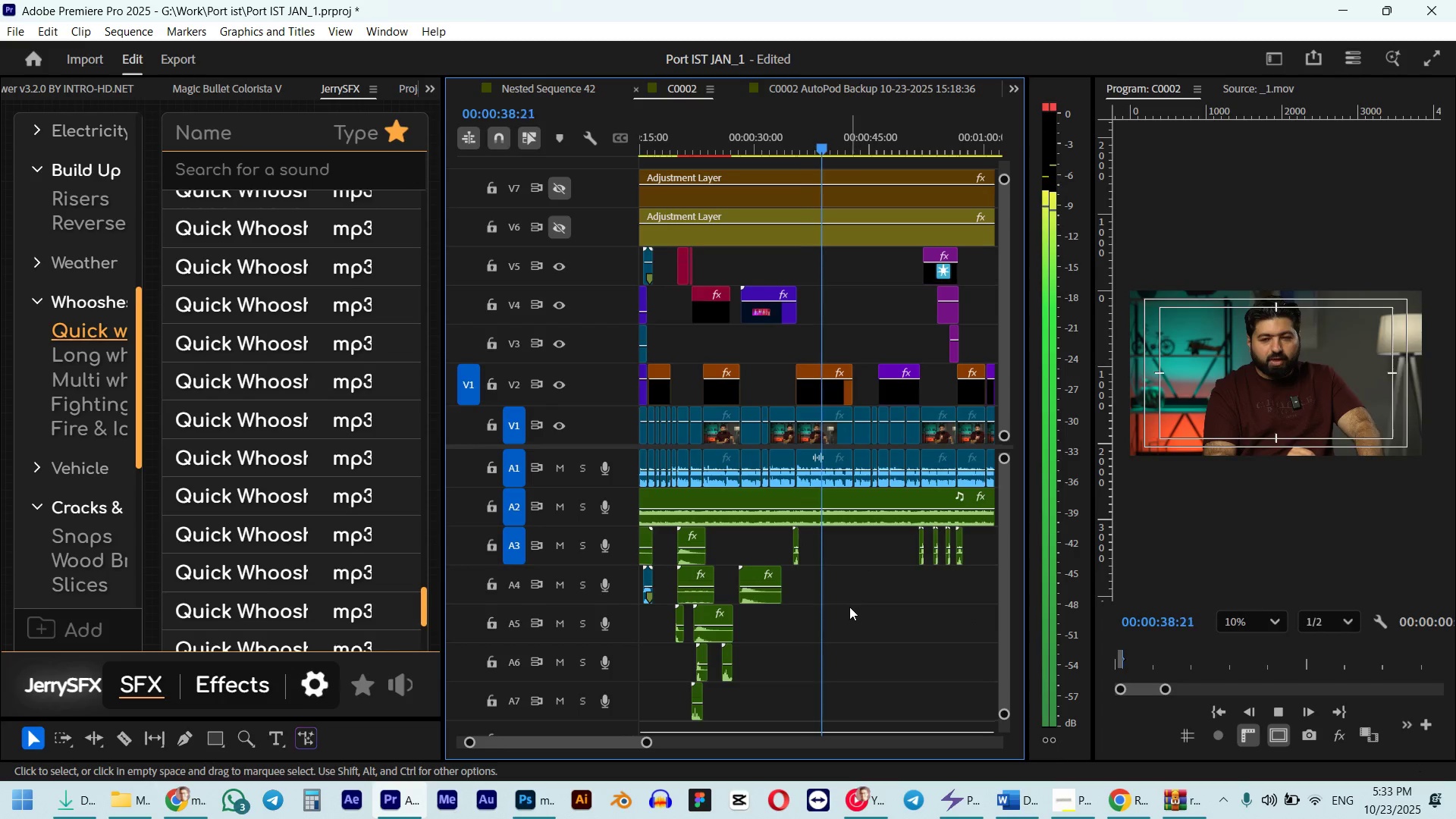 
key(Space)
 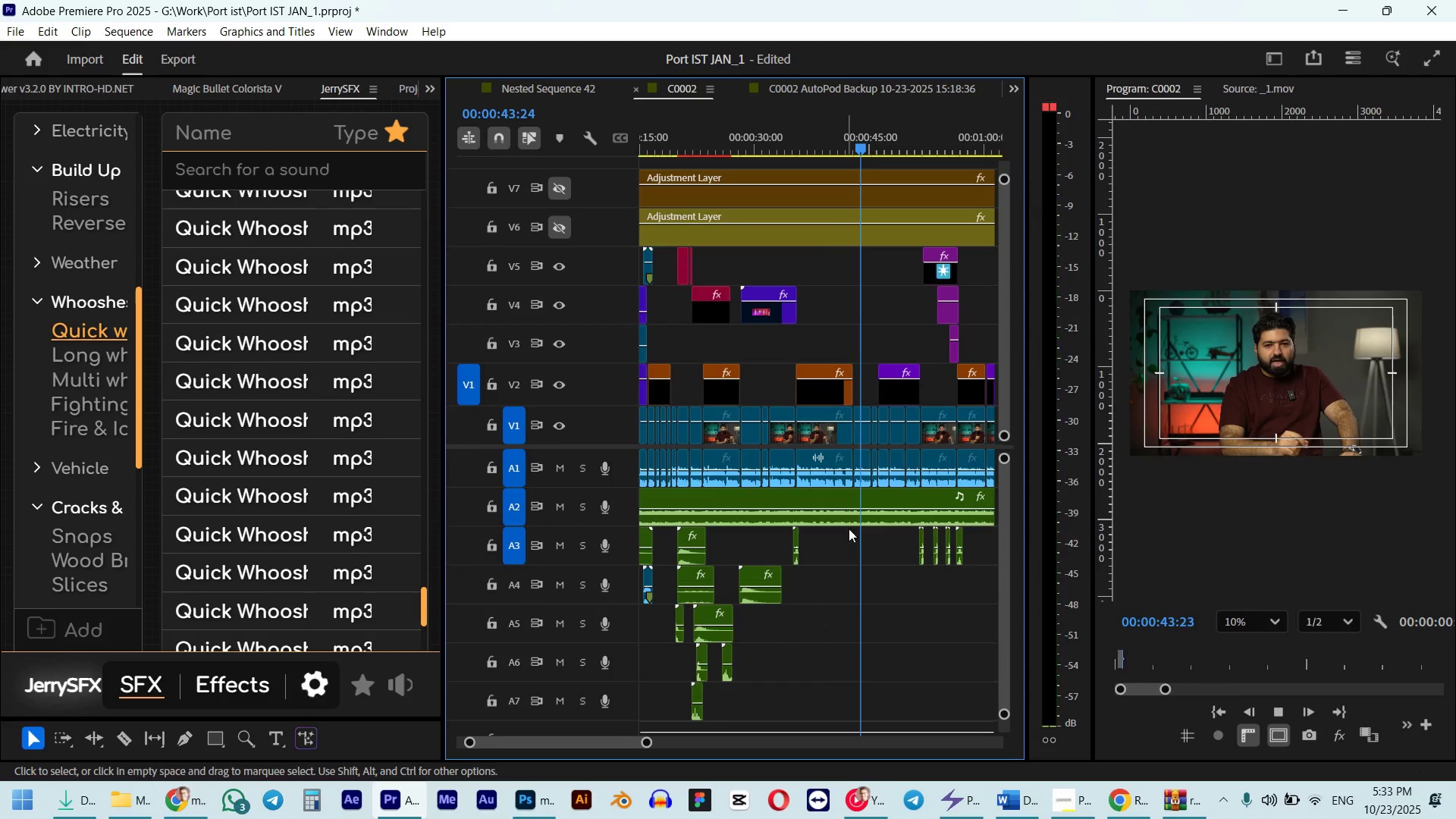 
hold_key(key=AltLeft, duration=0.66)
scroll: coordinate [852, 522], scroll_direction: up, amount: 7.0
 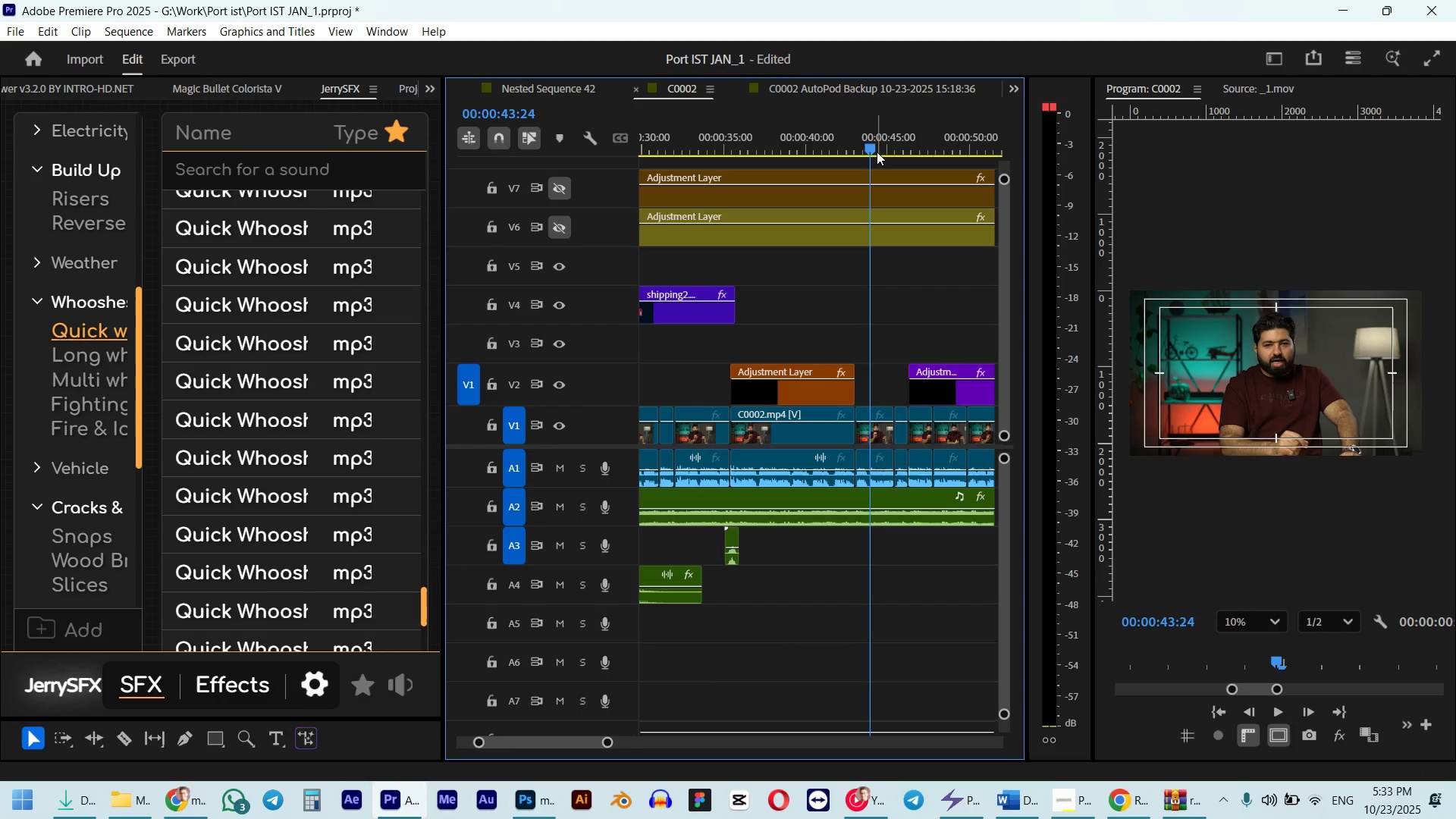 
hold_key(key=ShiftLeft, duration=0.35)
 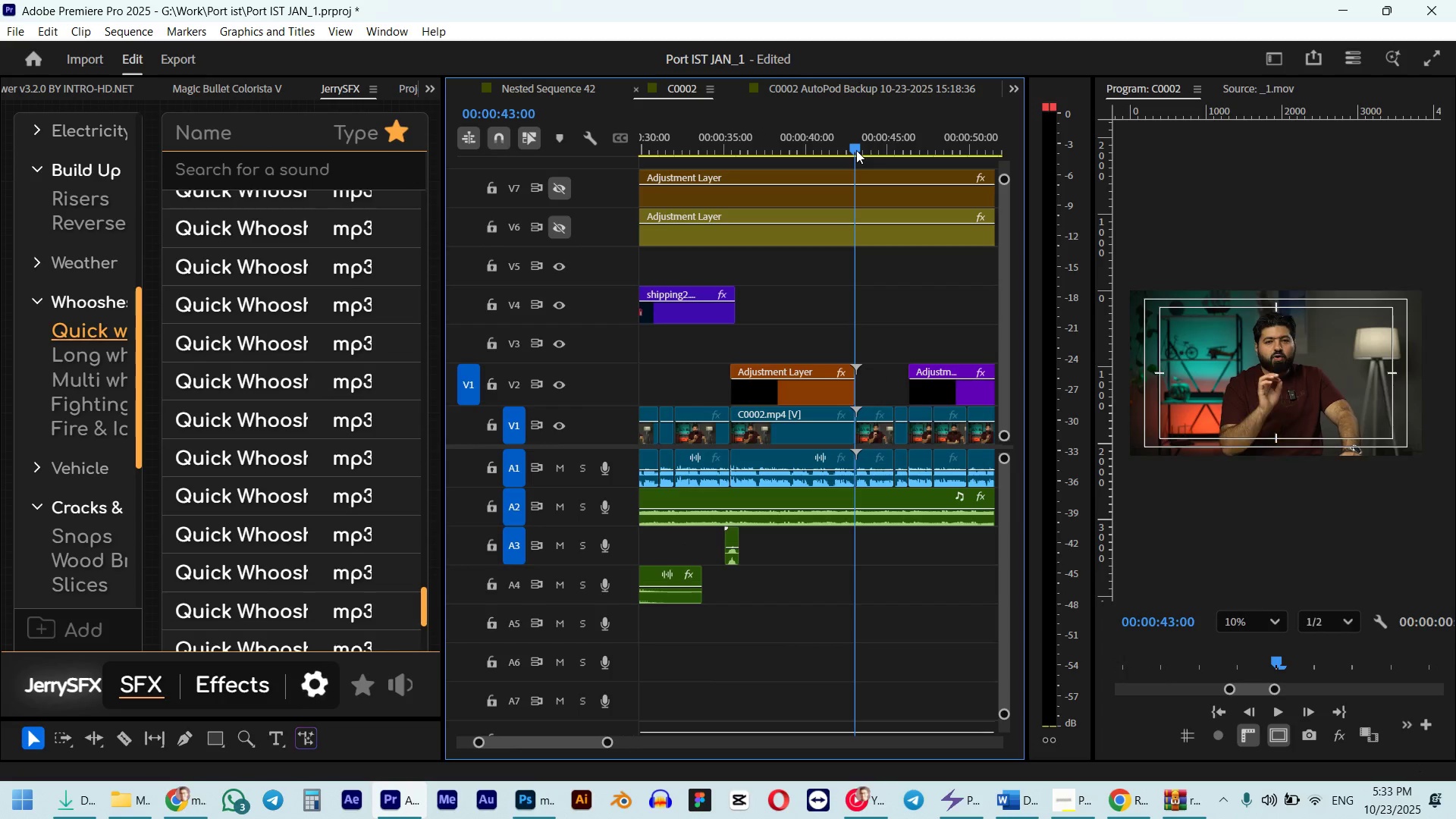 
key(Control+ControlLeft)
 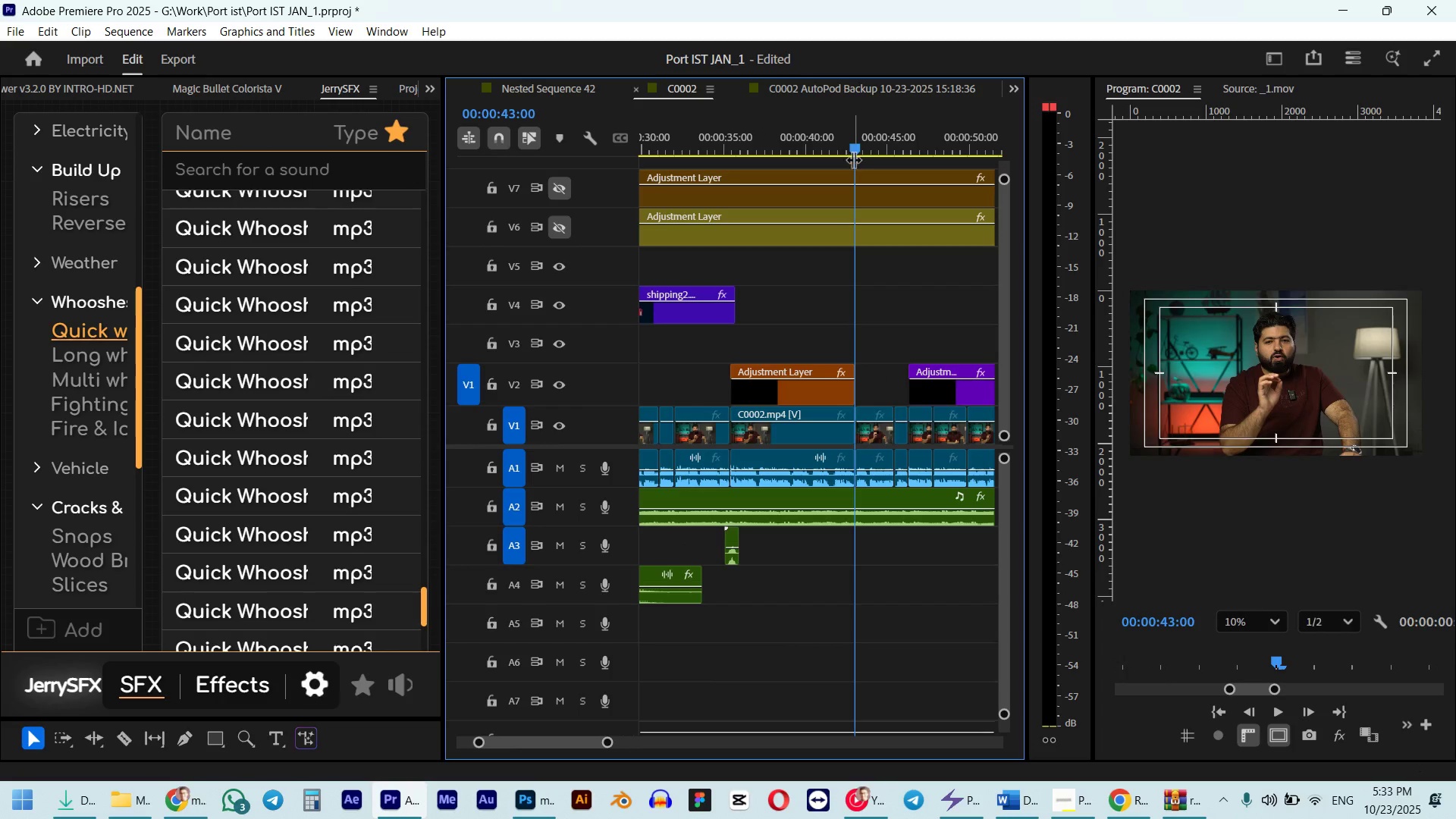 
key(Control+V)
 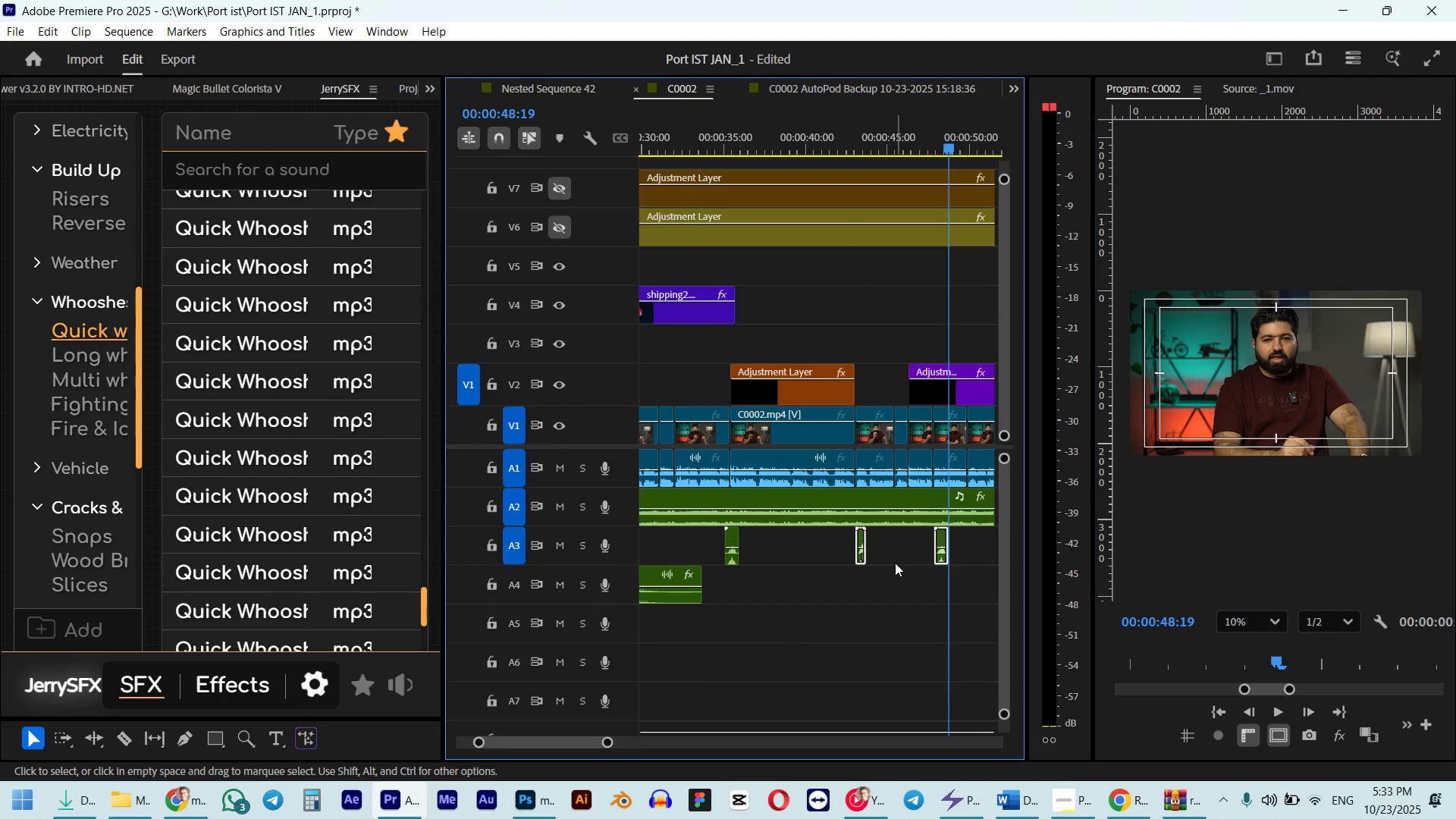 
hold_key(key=AltLeft, duration=0.6)
scroll: coordinate [877, 561], scroll_direction: up, amount: 2.0
 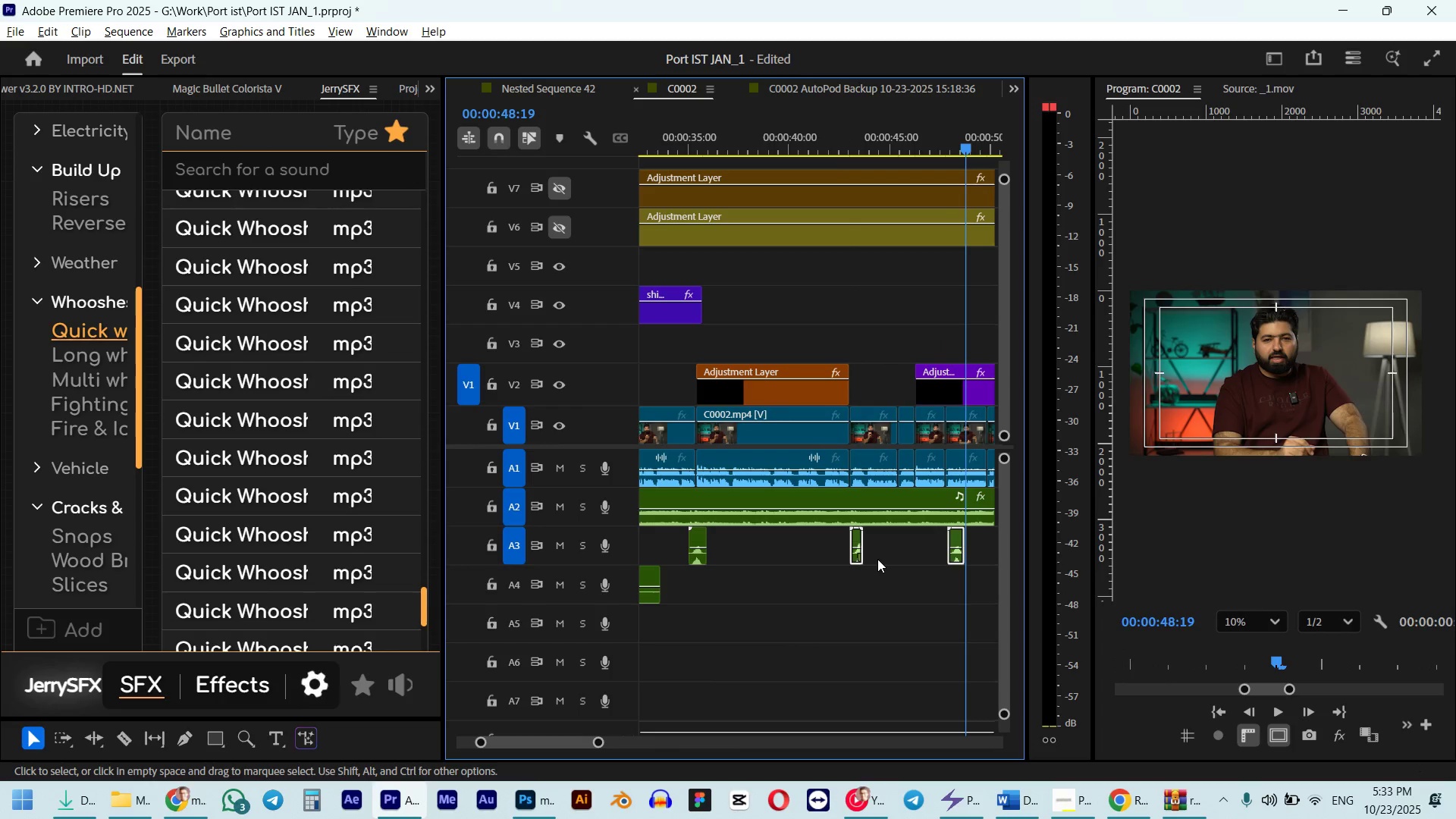 
key(Control+ControlLeft)
 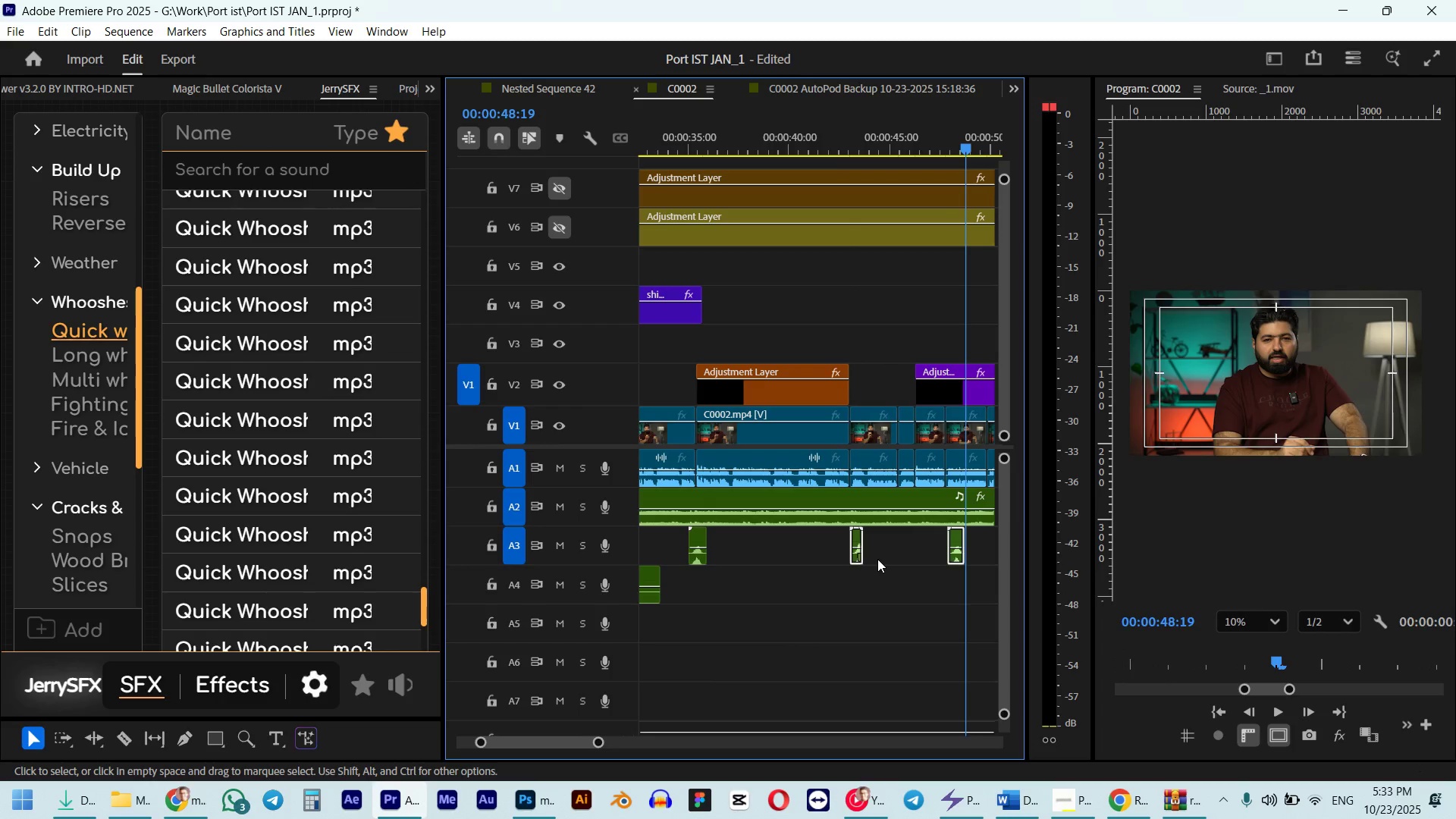 
key(Control+Z)
 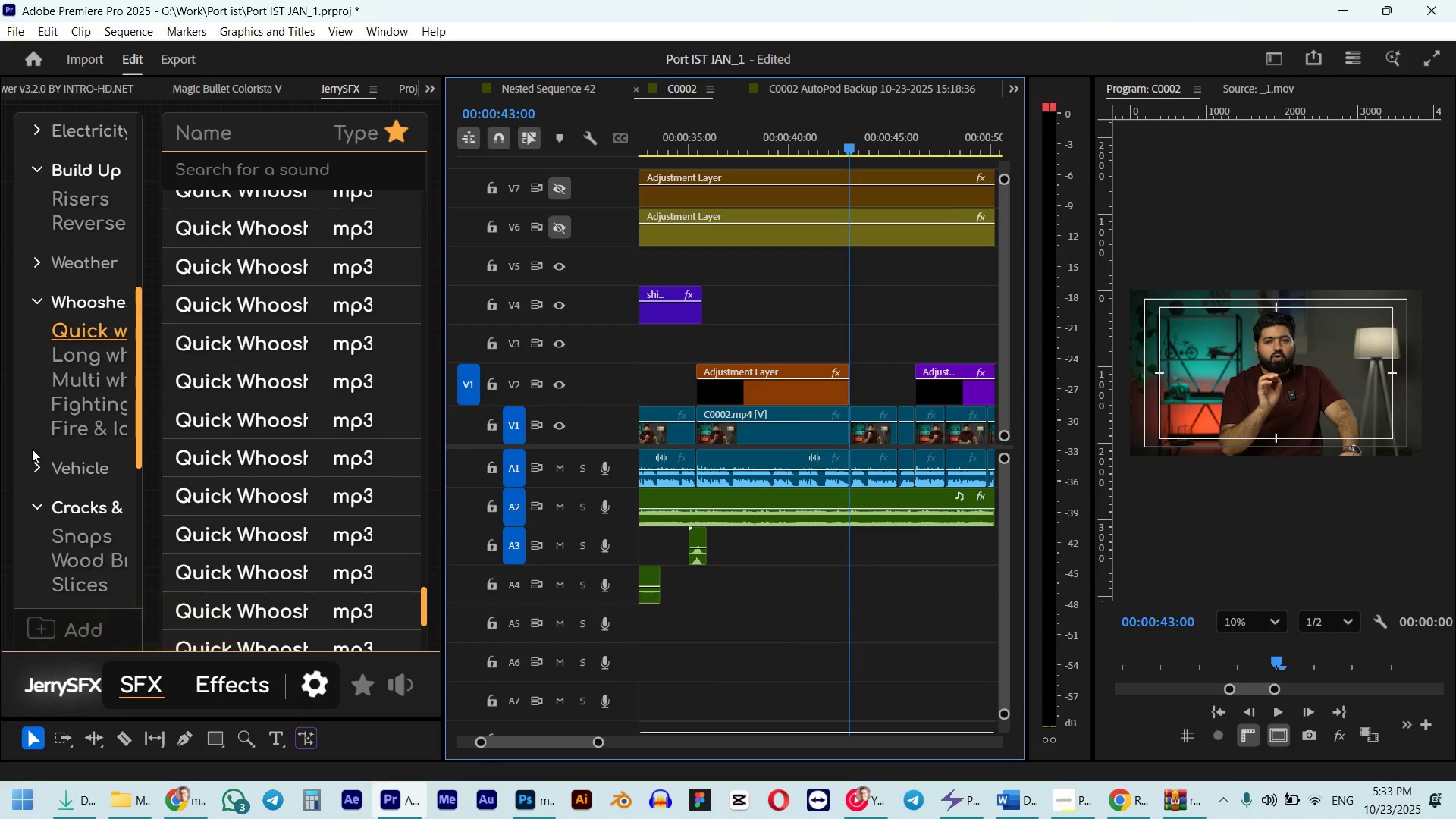 
scroll: coordinate [284, 274], scroll_direction: up, amount: 15.0
 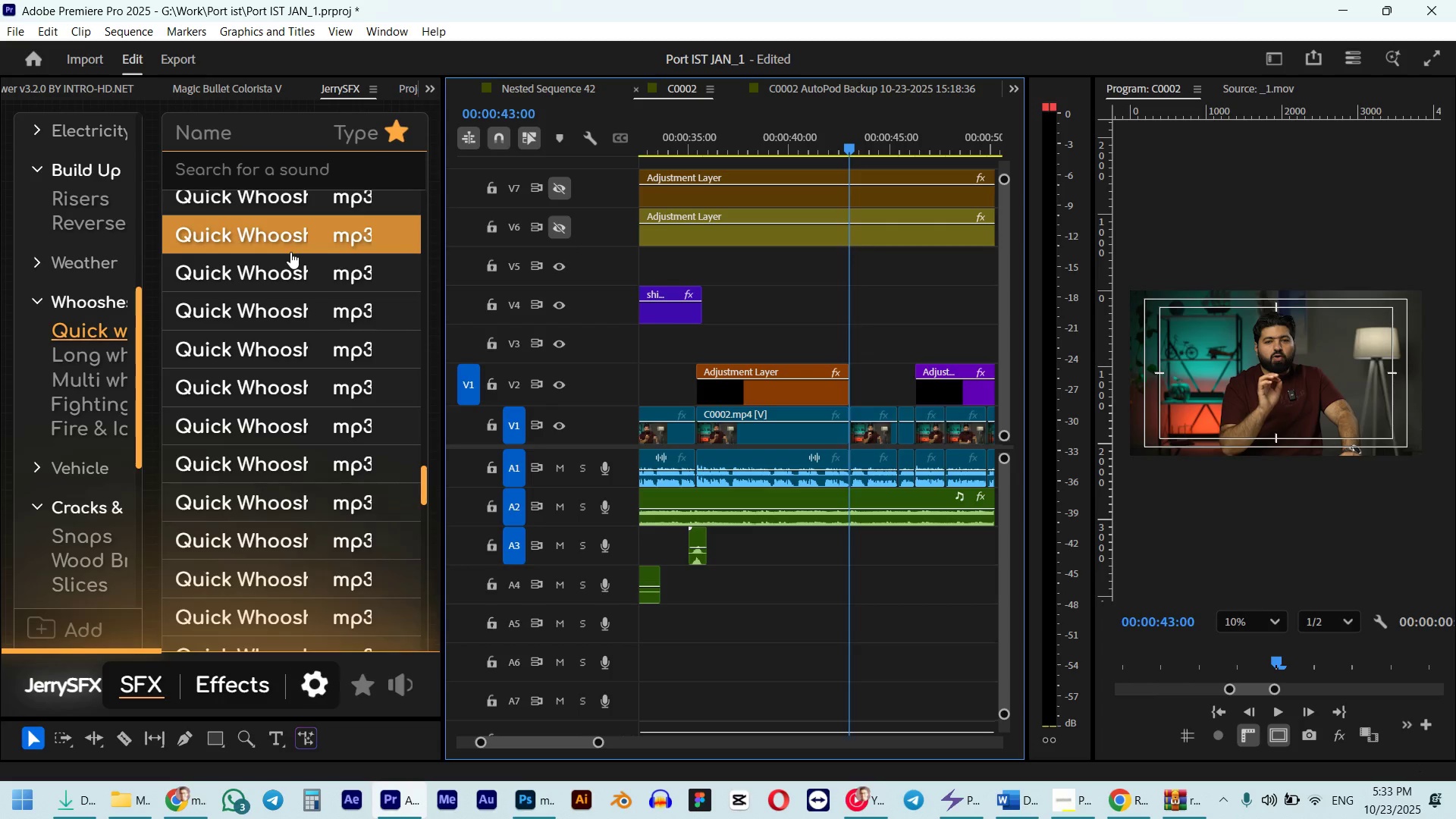 
scroll: coordinate [290, 252], scroll_direction: up, amount: 1.0
 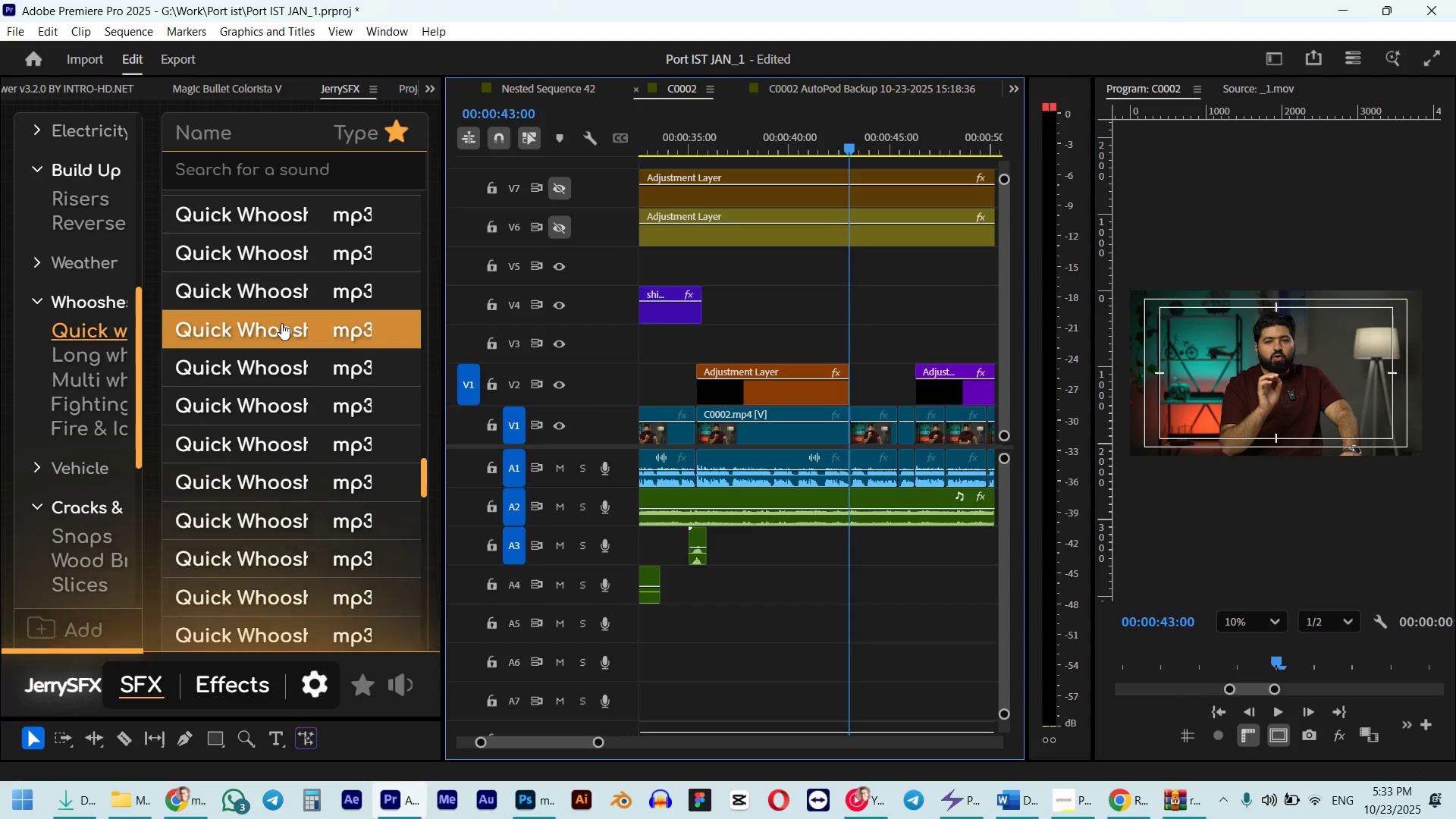 
left_click([281, 323])
 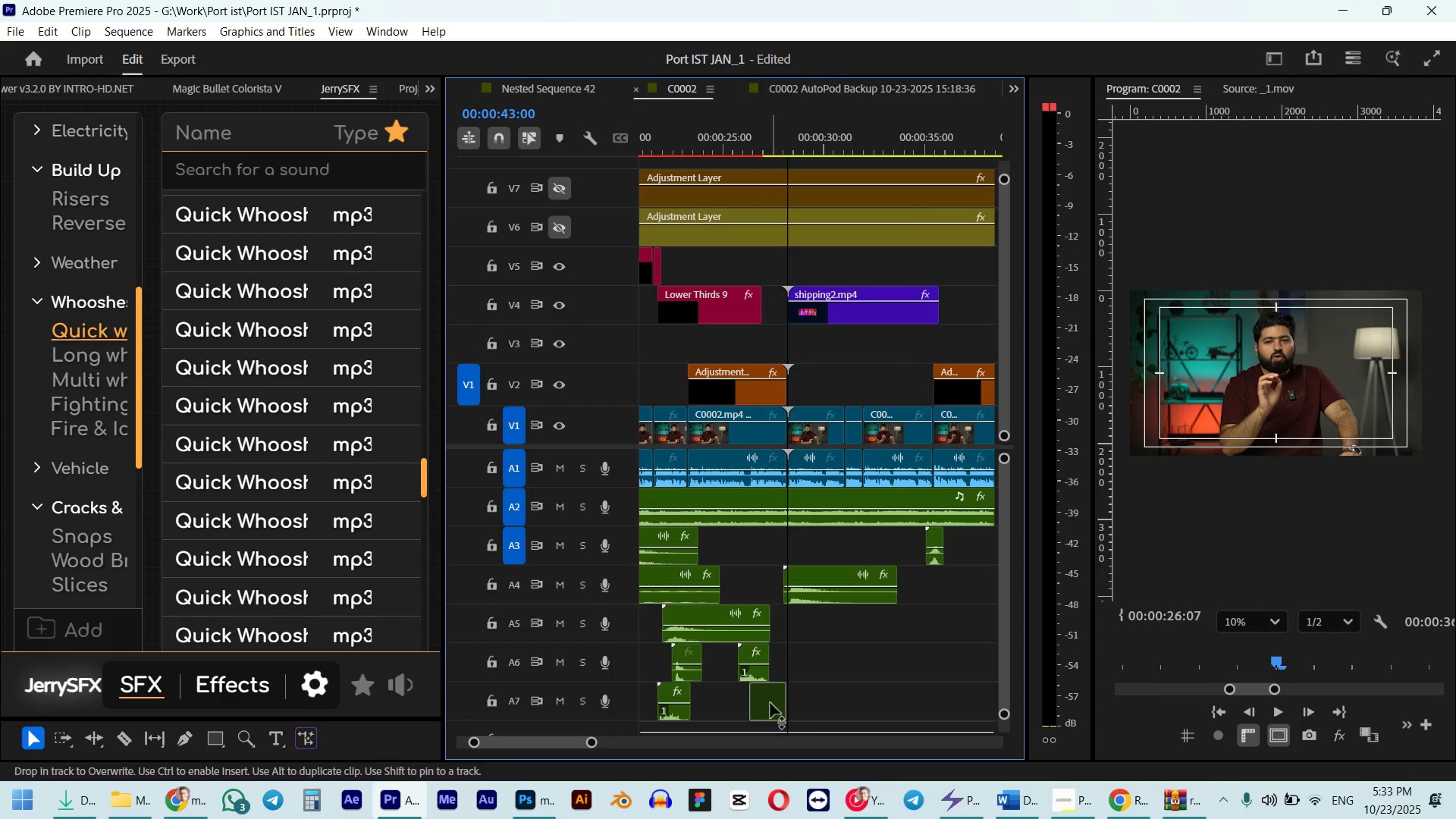 
wait(5.66)
 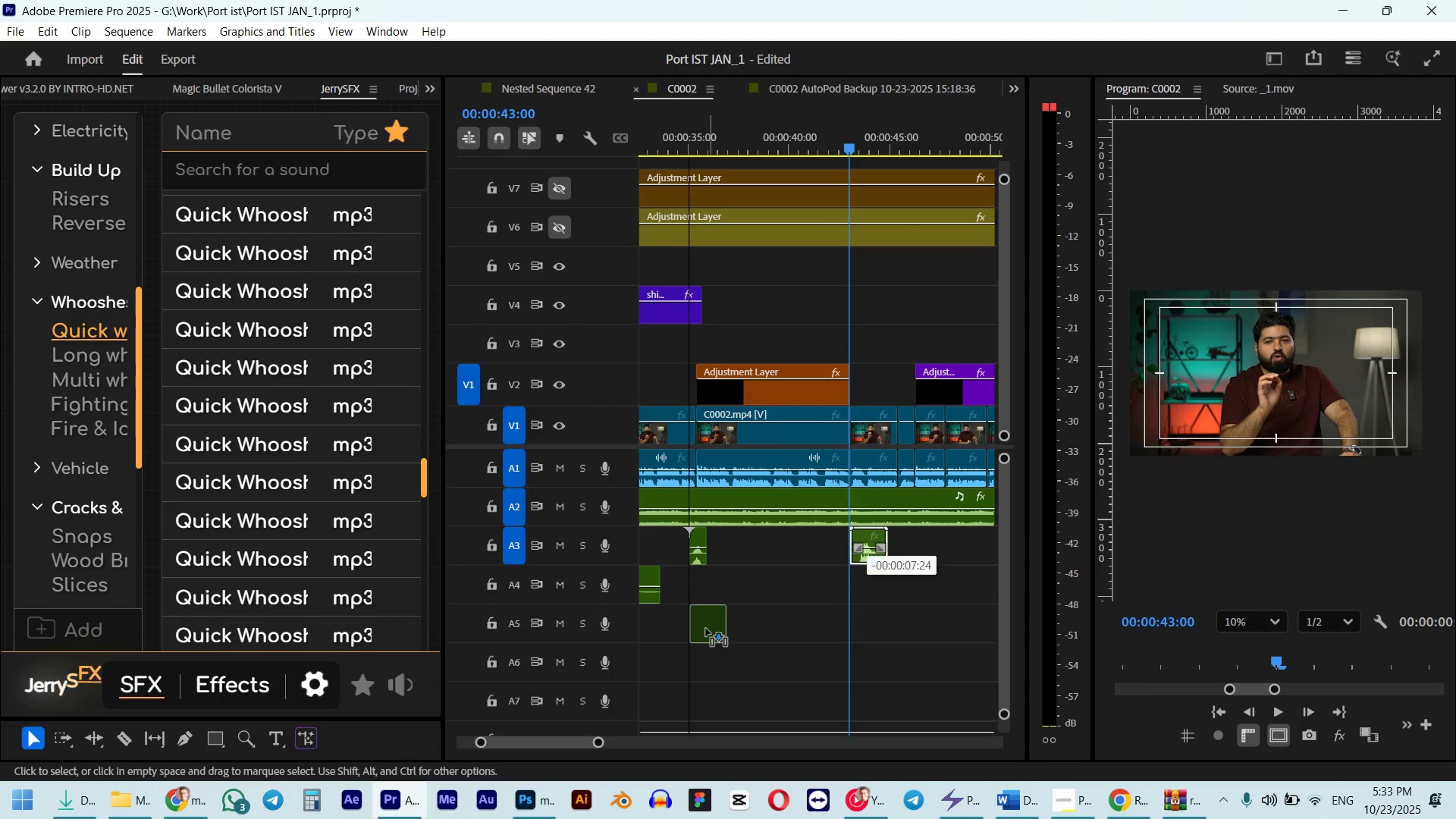 
left_click([748, 135])
 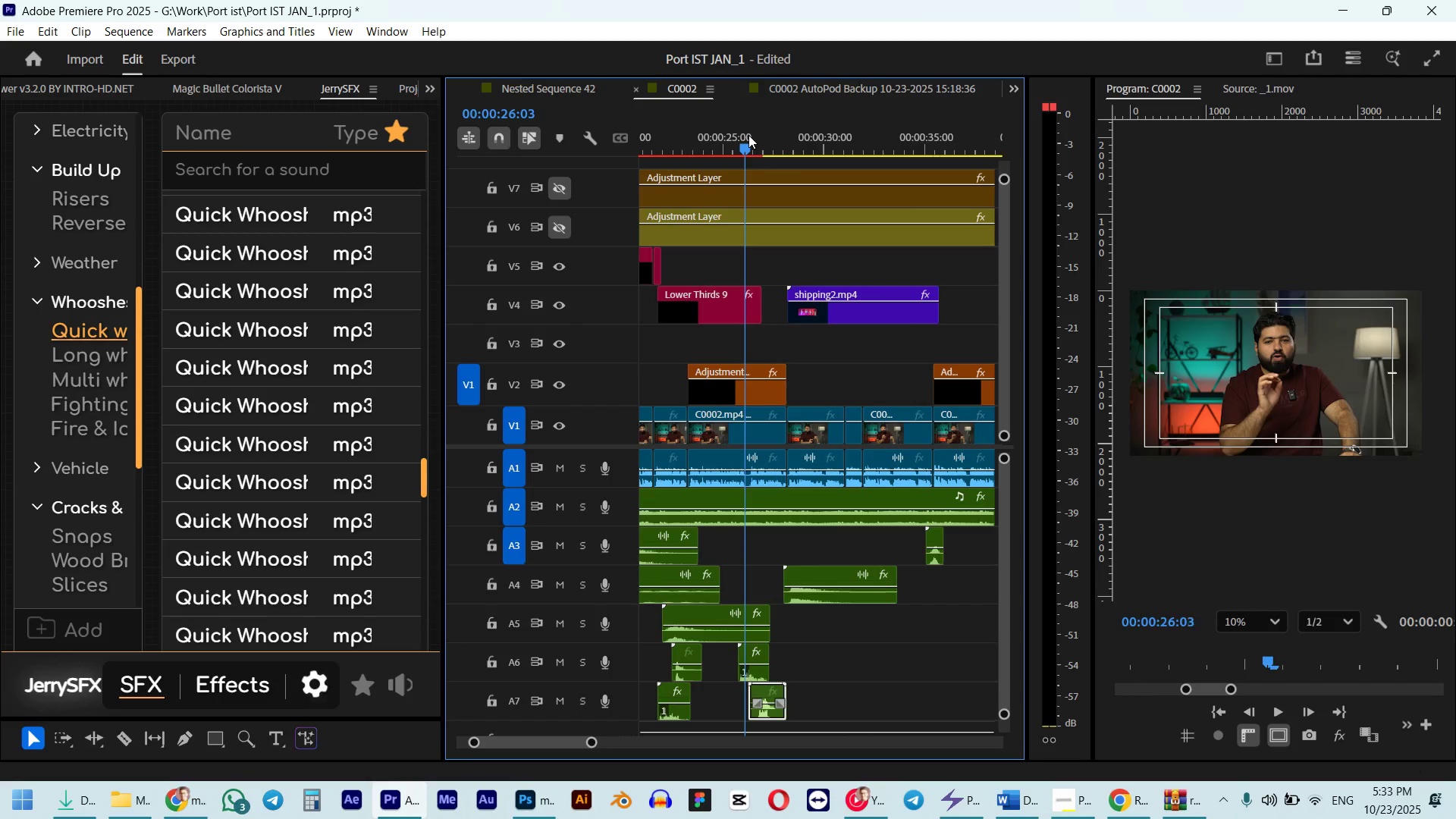 
key(Space)
 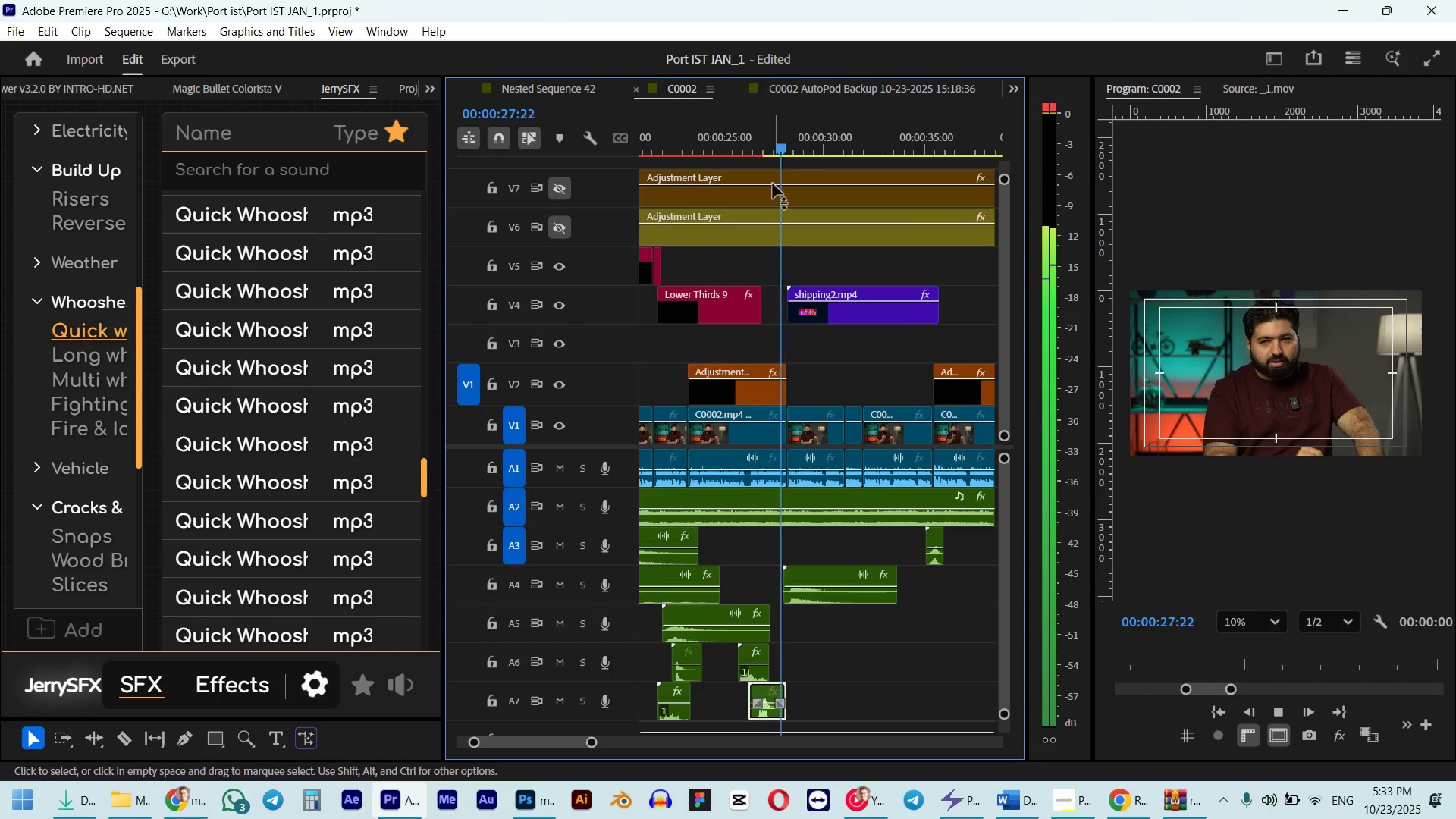 
key(Space)
 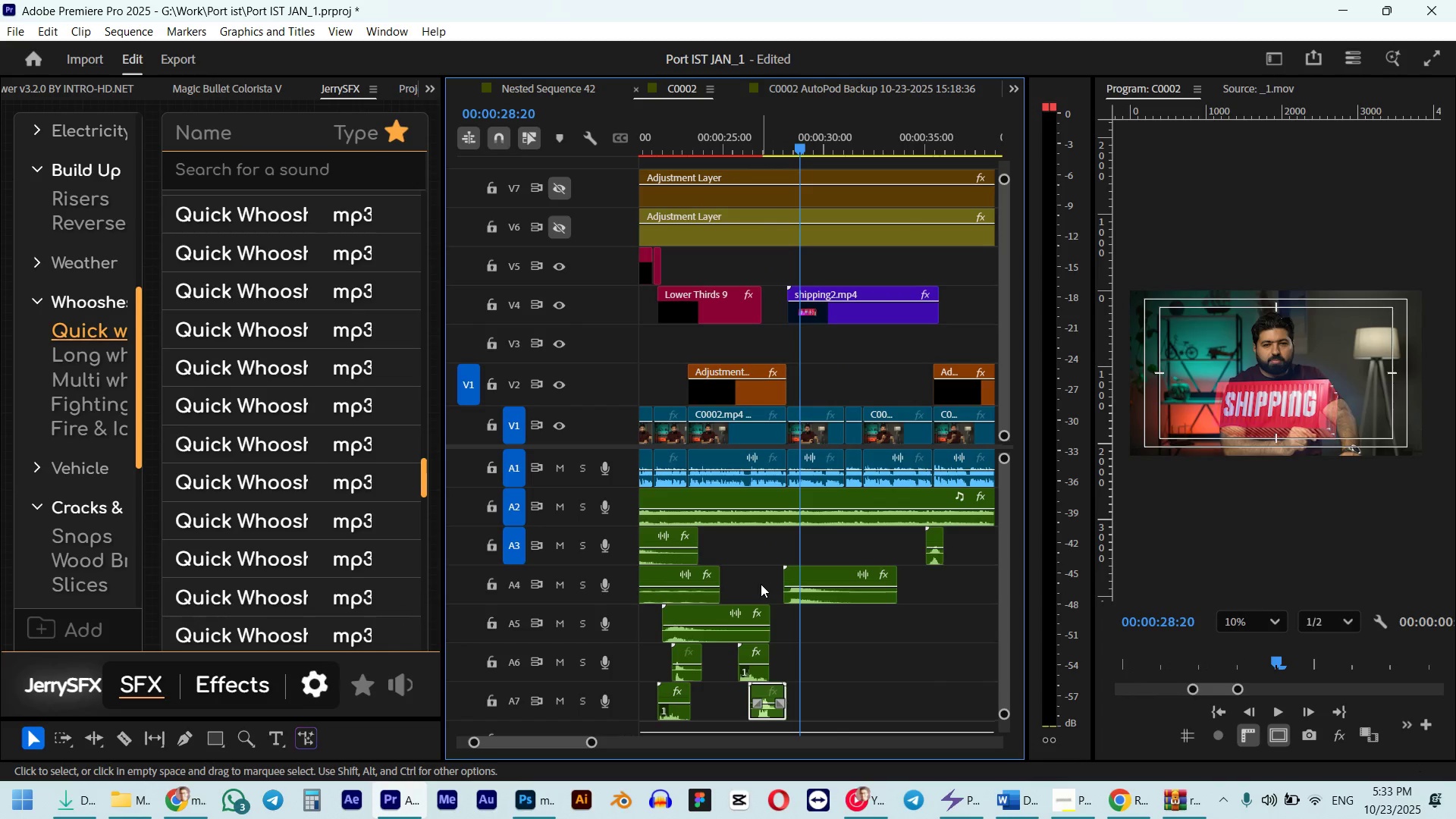 
key(Control+Z)
 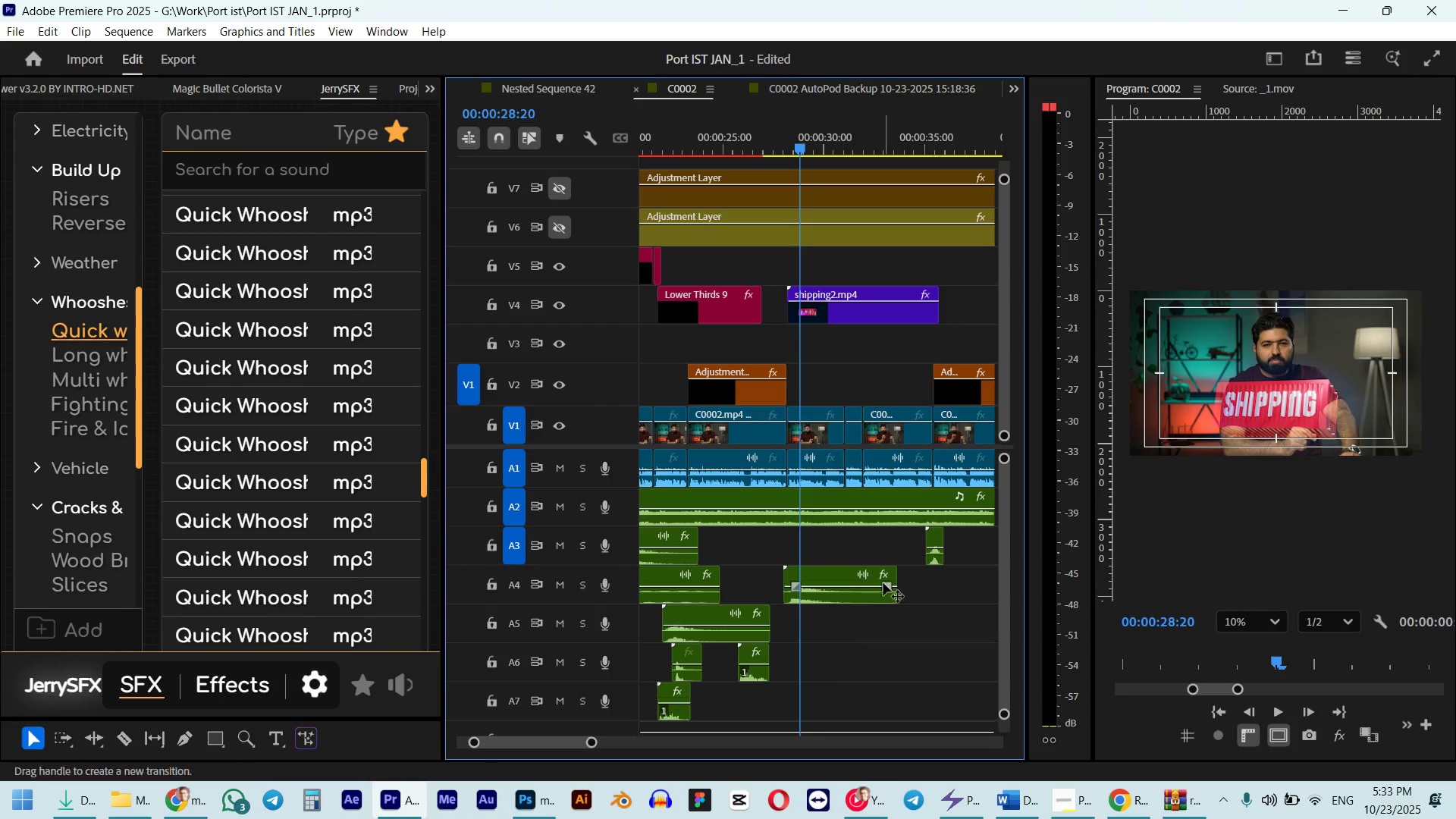 
scroll: coordinate [817, 532], scroll_direction: down, amount: 5.0
 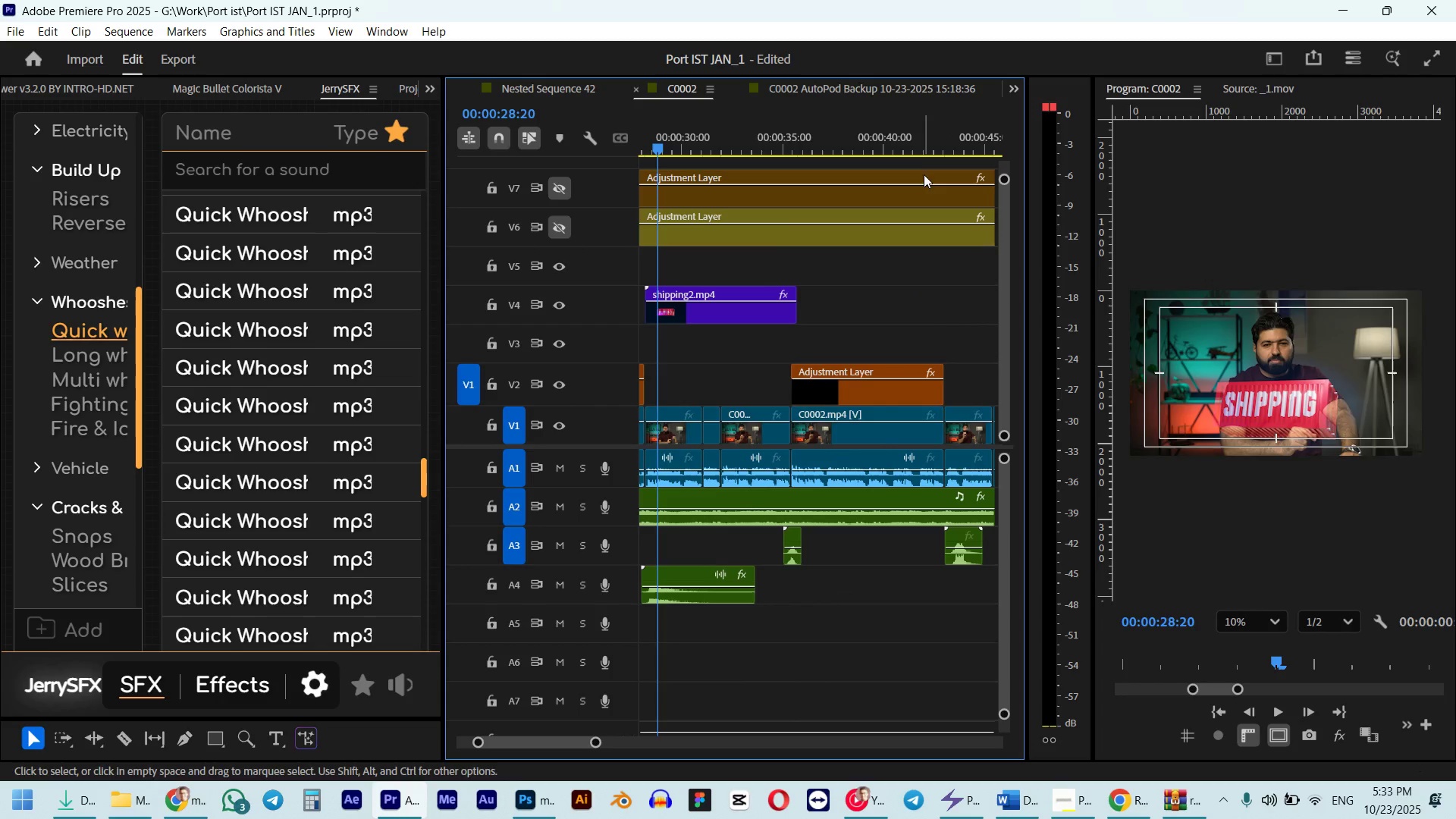 
left_click([923, 143])
 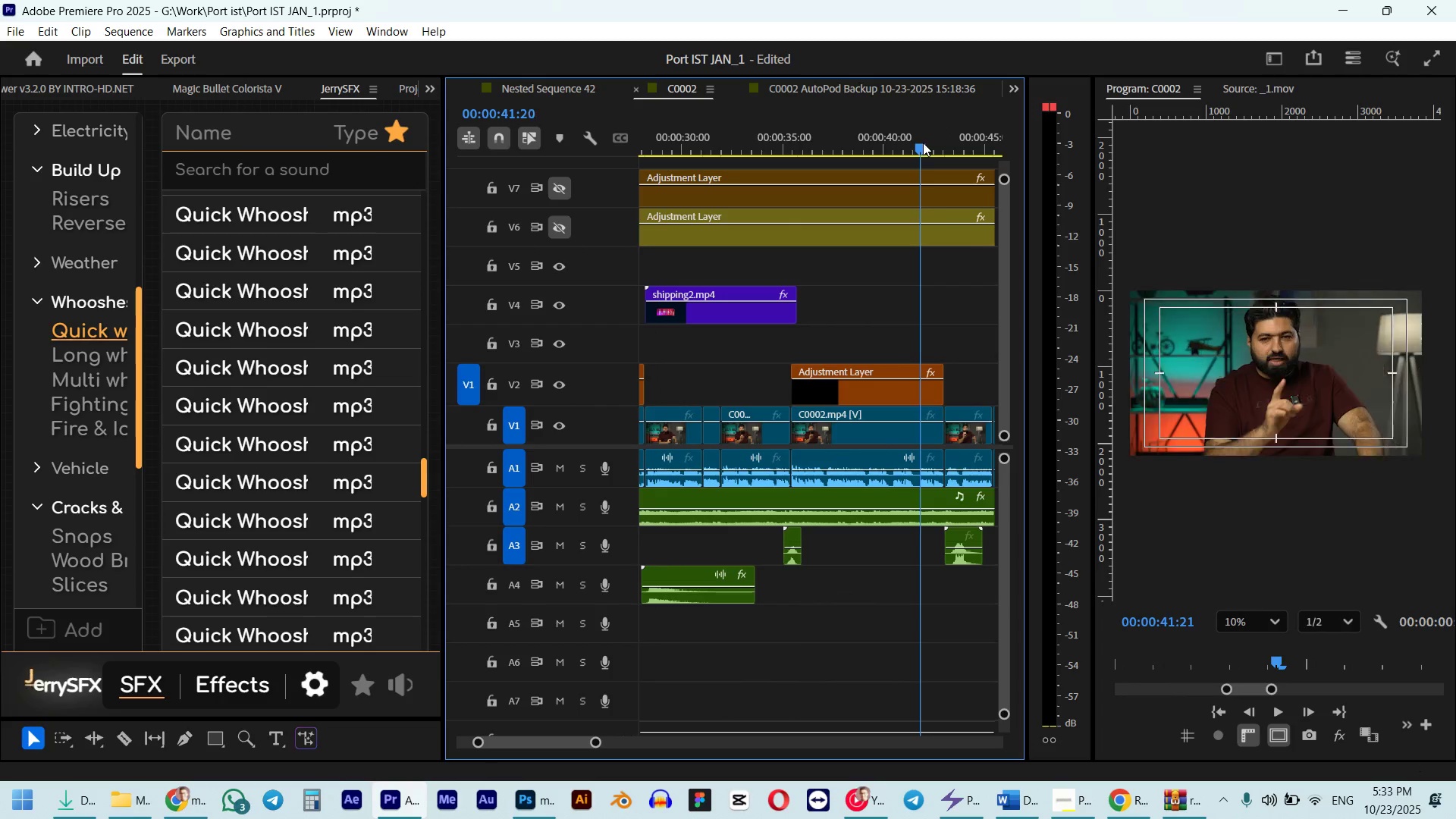 
key(Space)
 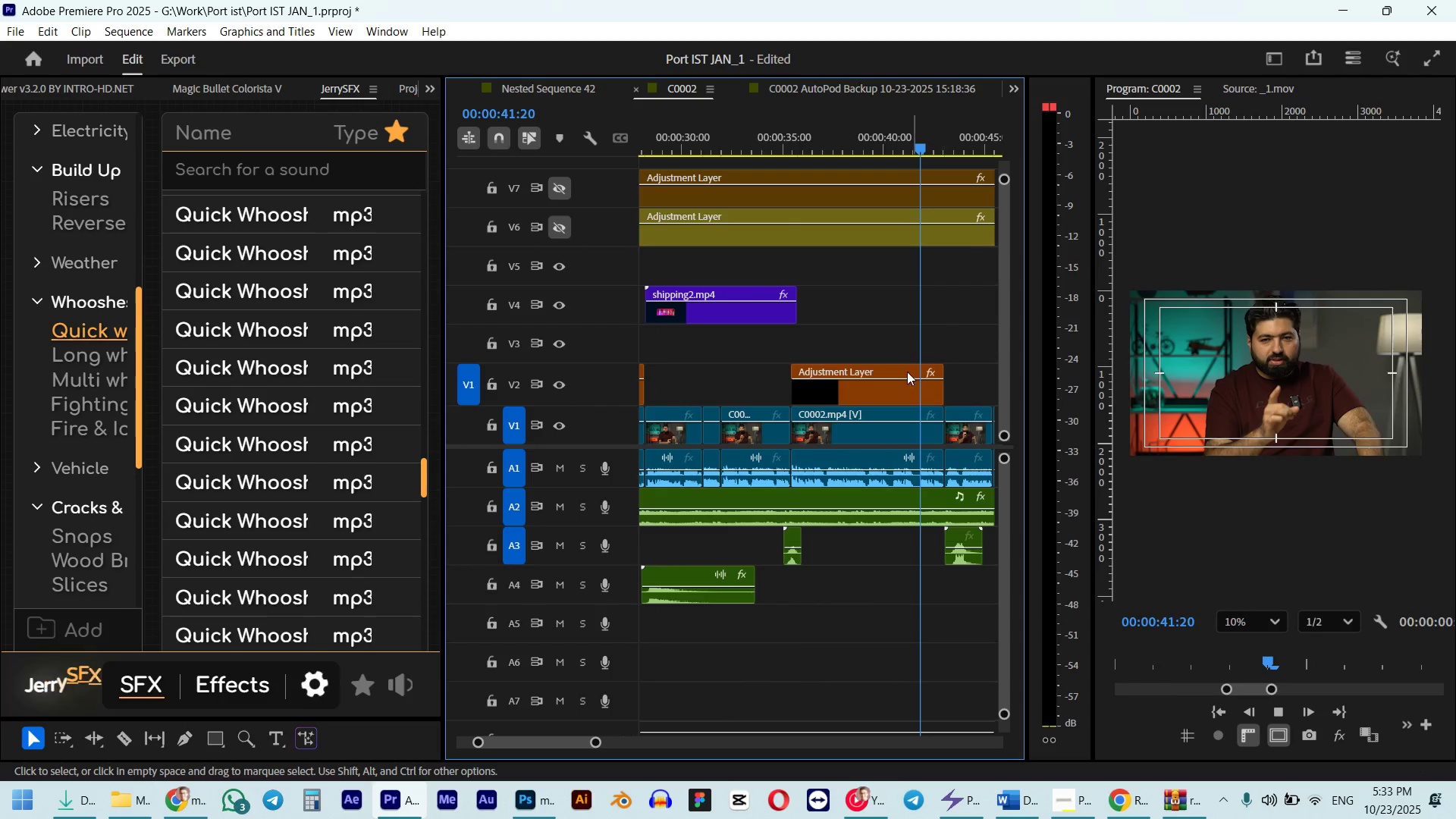 
scroll: coordinate [879, 376], scroll_direction: down, amount: 3.0
 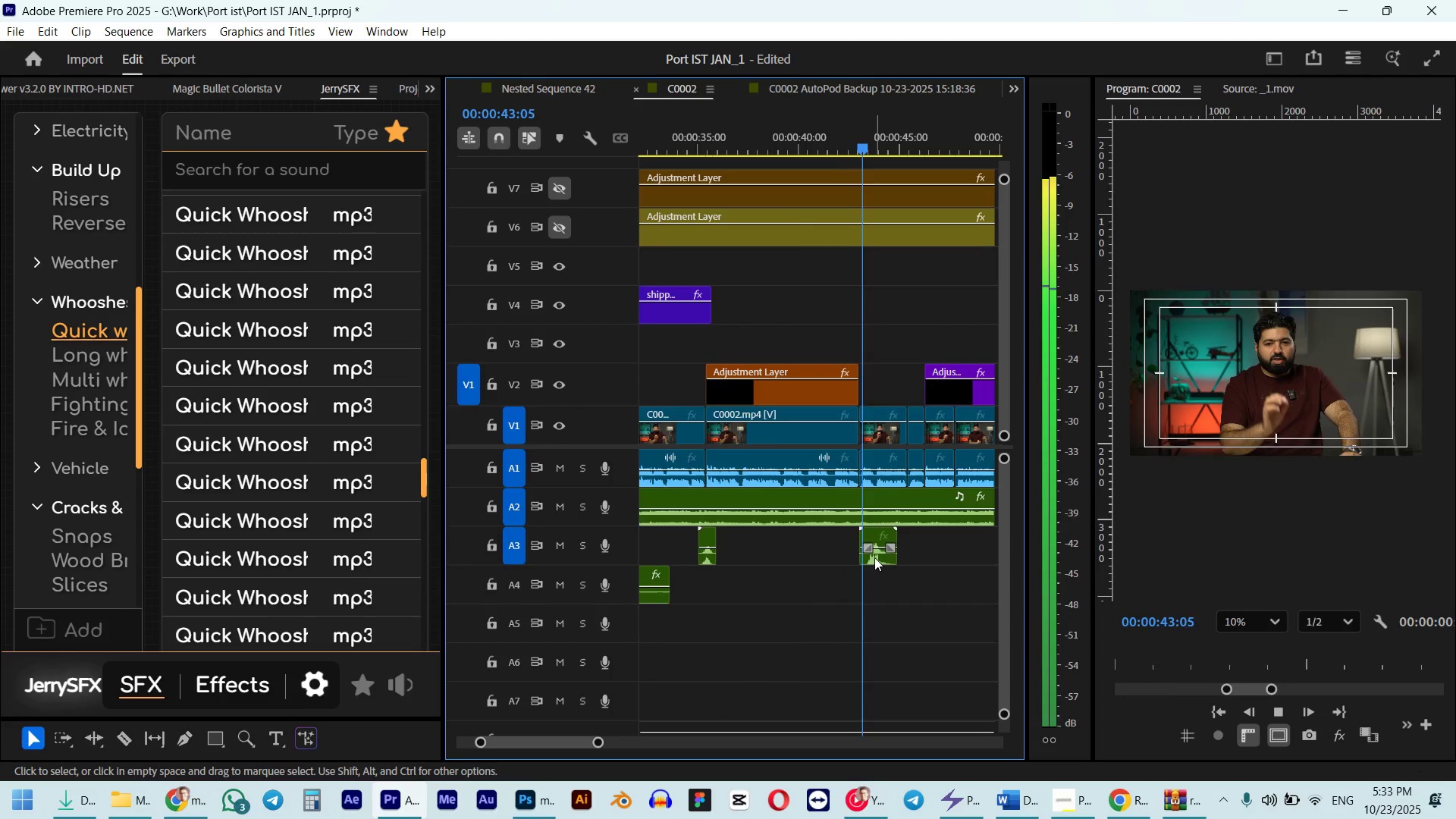 
hold_key(key=AltLeft, duration=0.41)
scroll: coordinate [874, 557], scroll_direction: up, amount: 4.0
 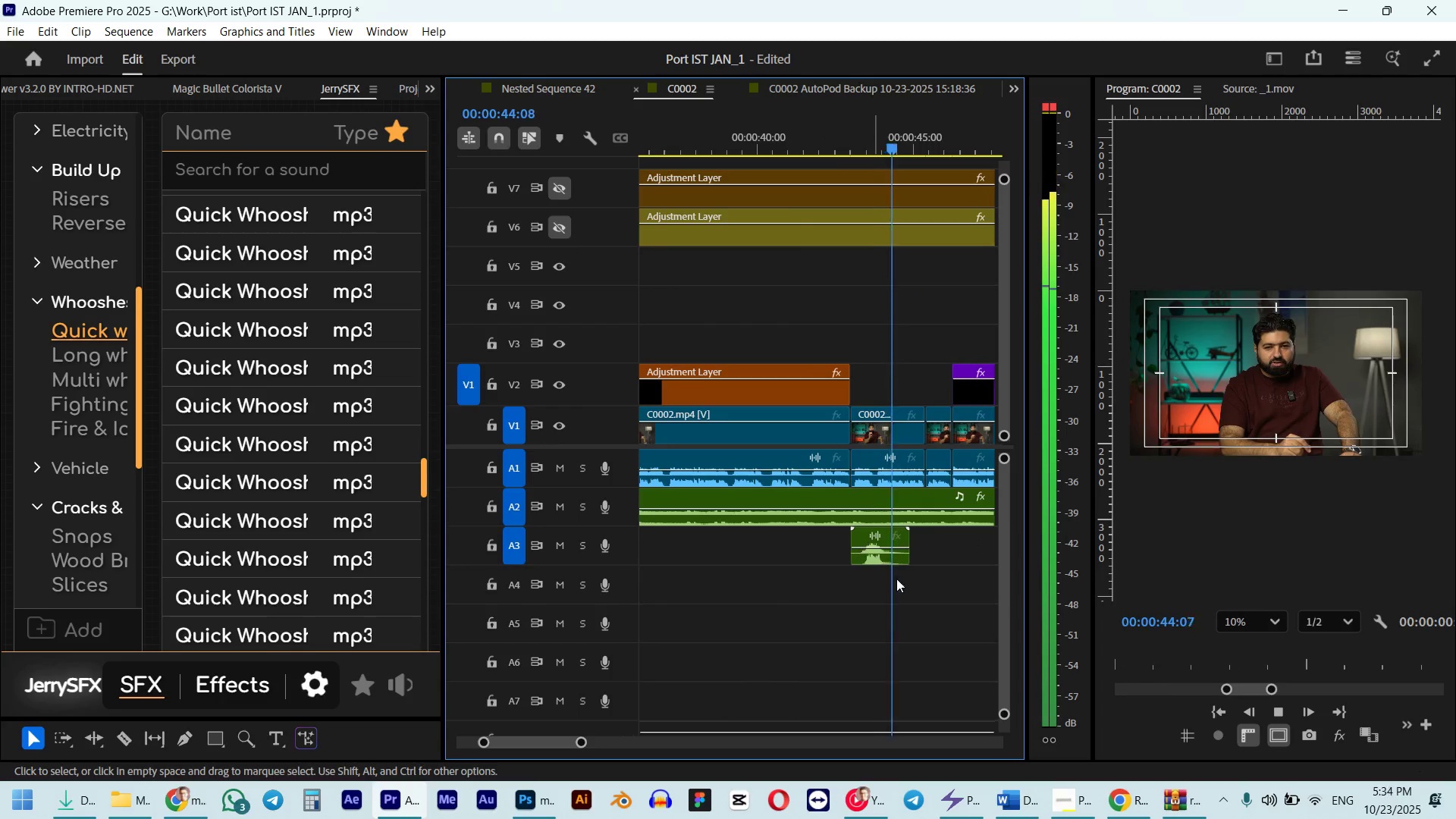 
key(Space)
 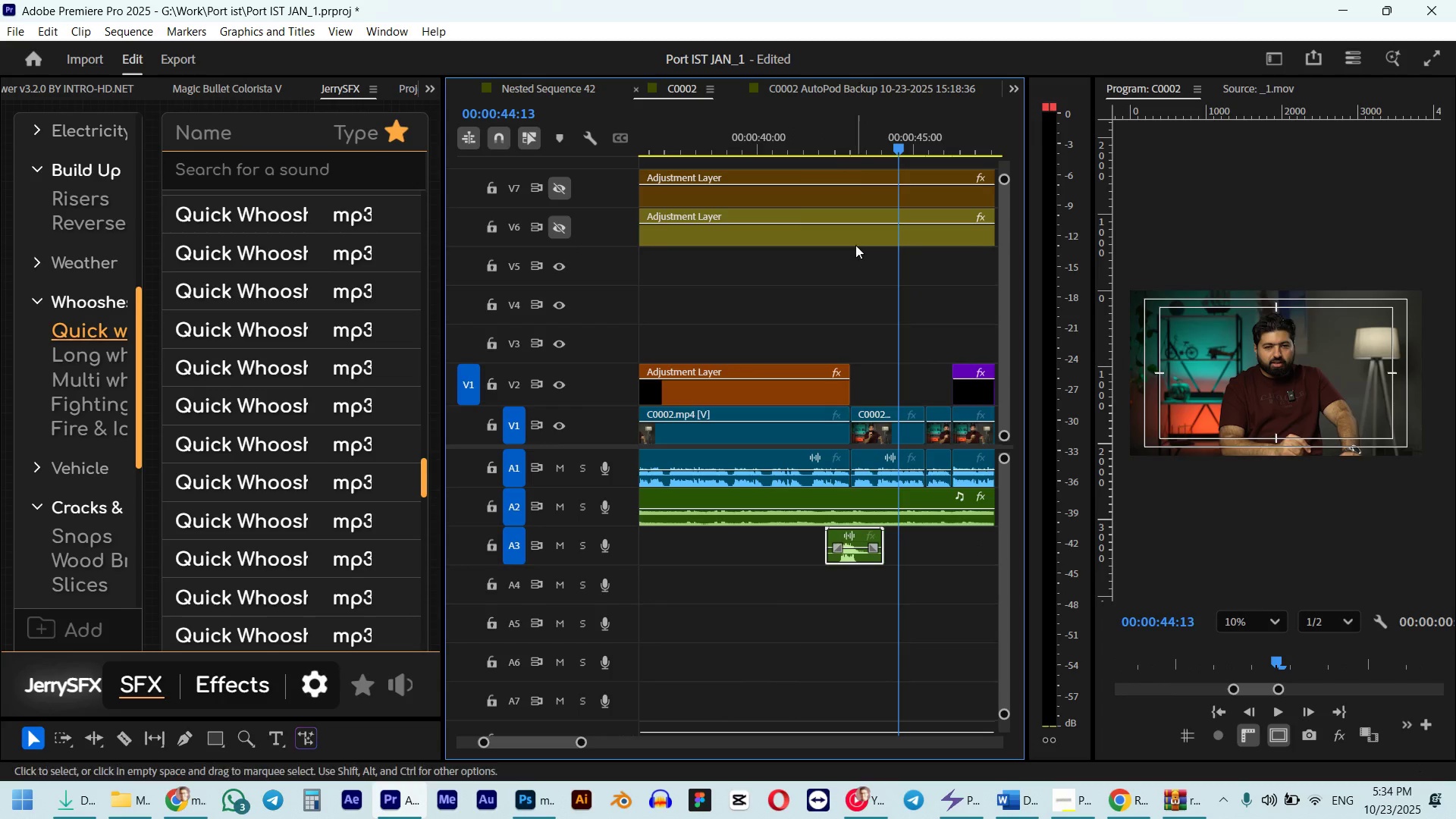 
hold_key(key=ShiftLeft, duration=1.39)
 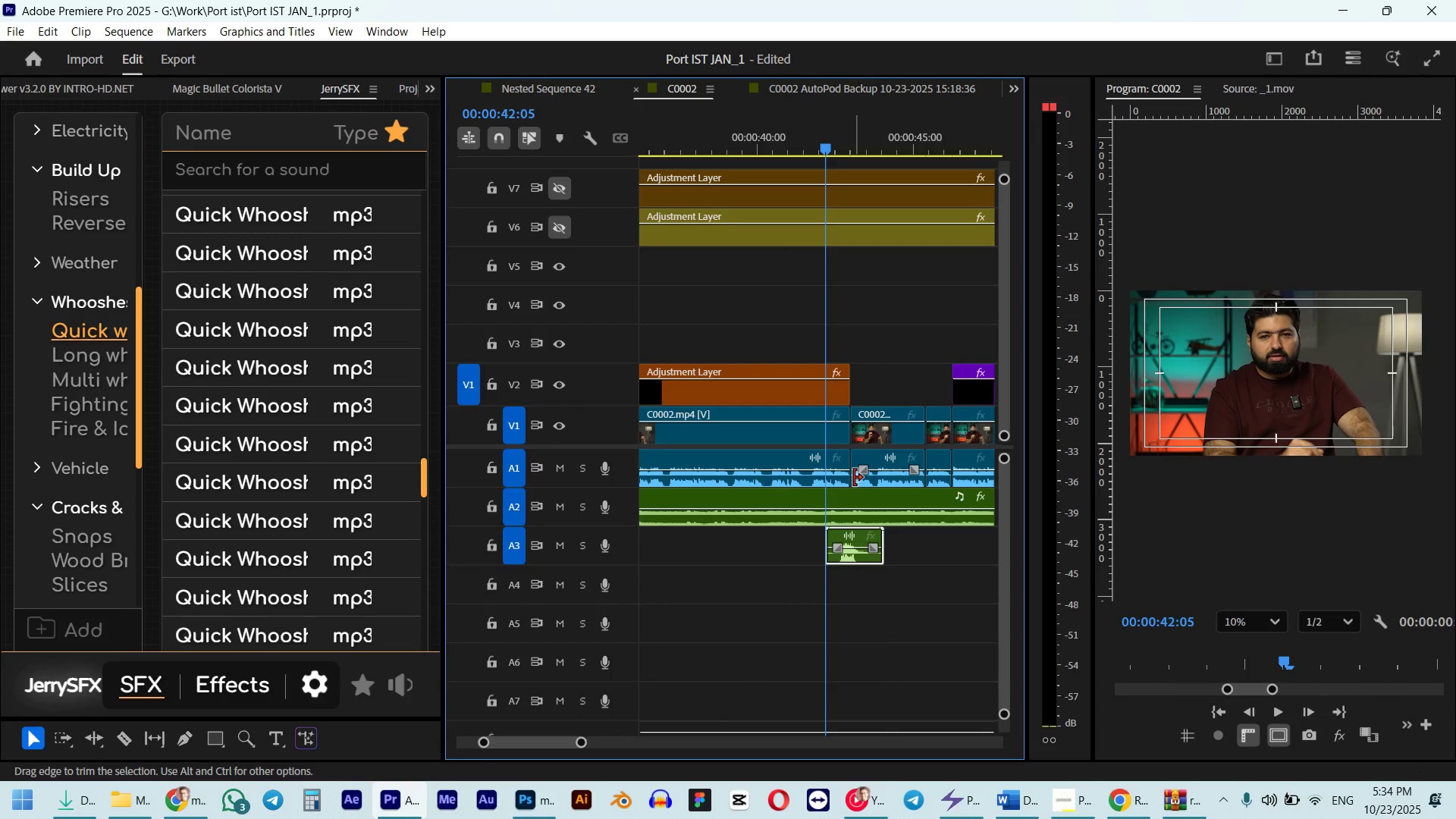 
key(G)
 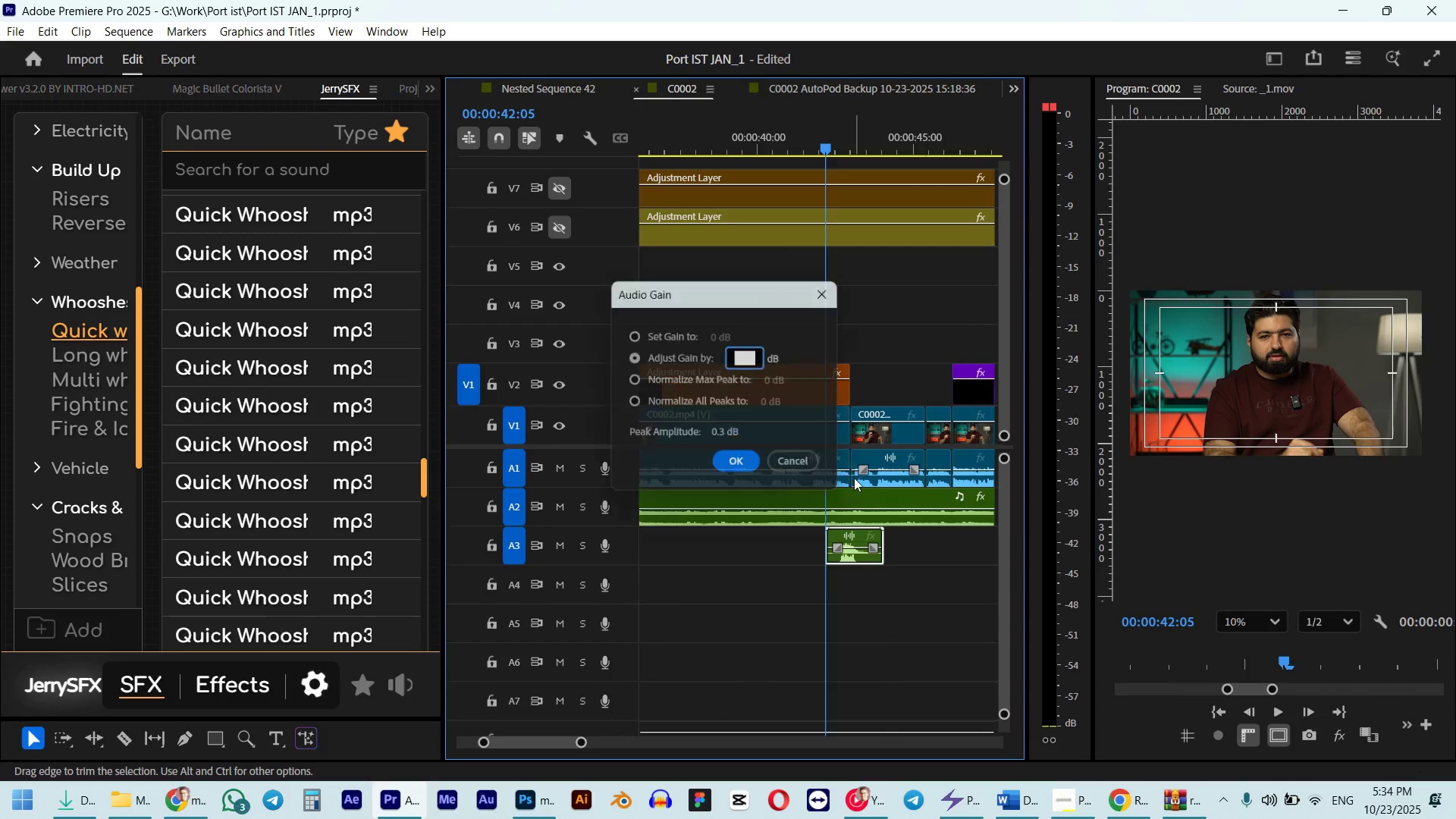 
key(NumpadSubtract)
 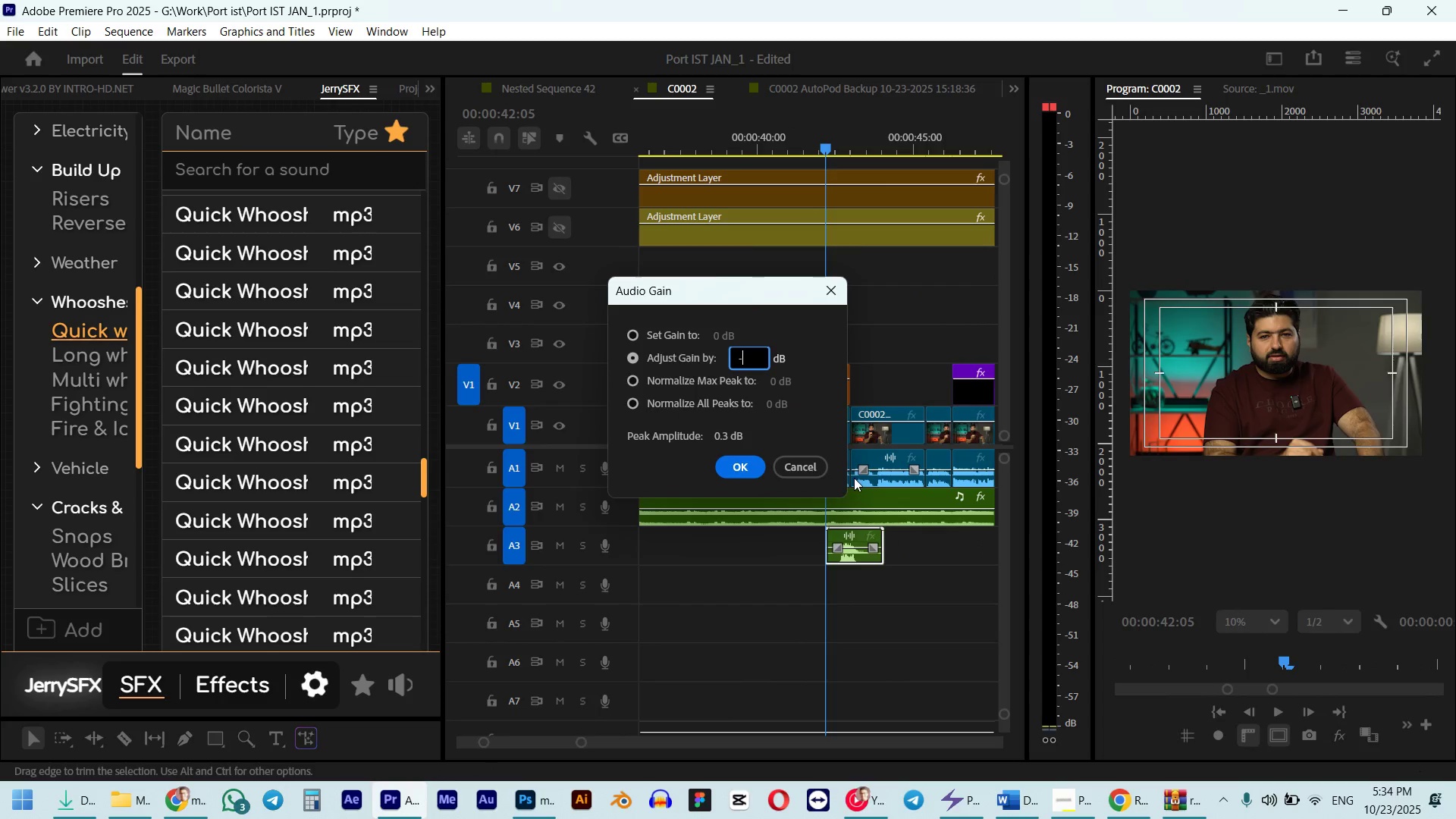 
key(Numpad1)
 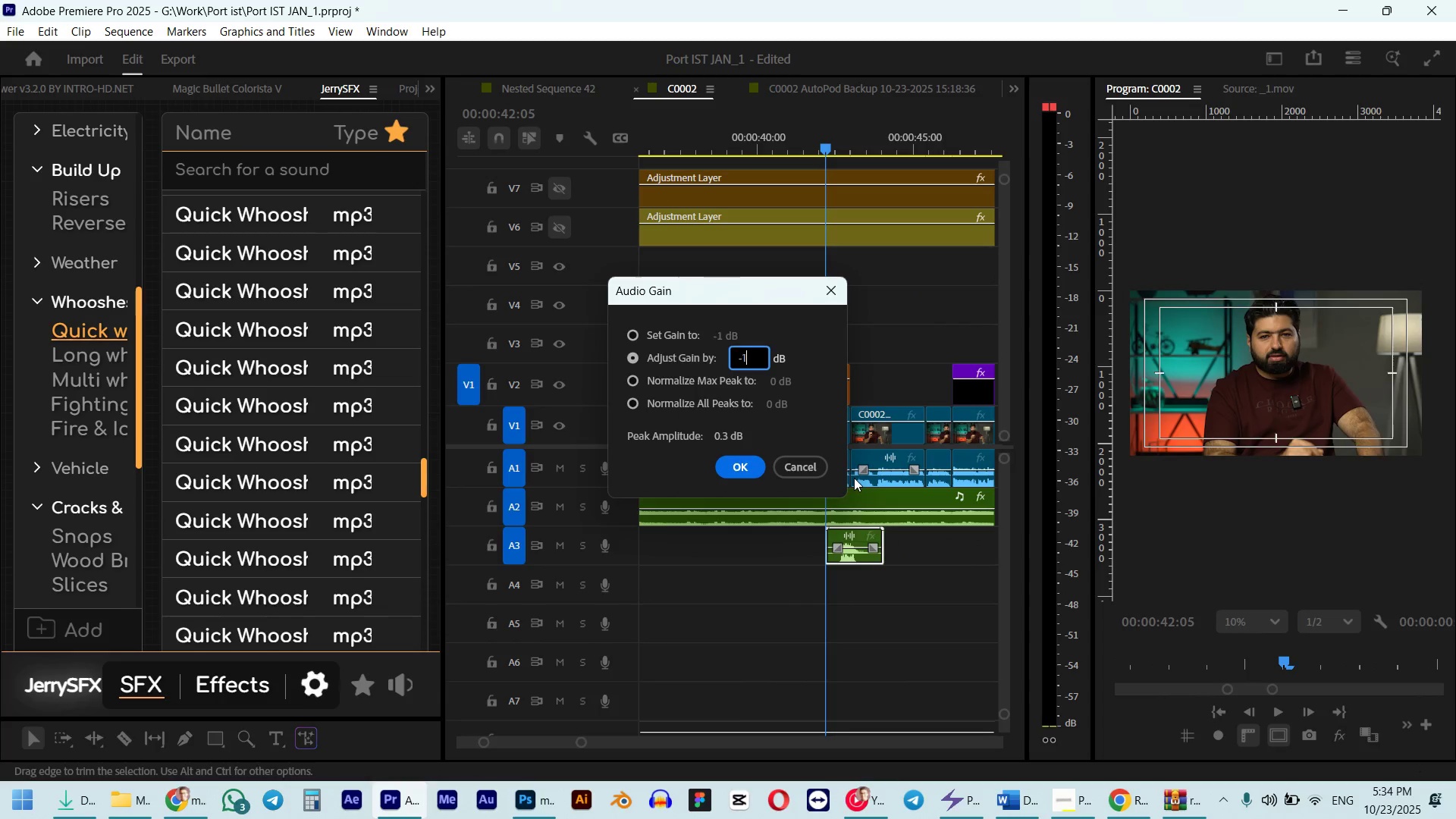 
key(Numpad0)
 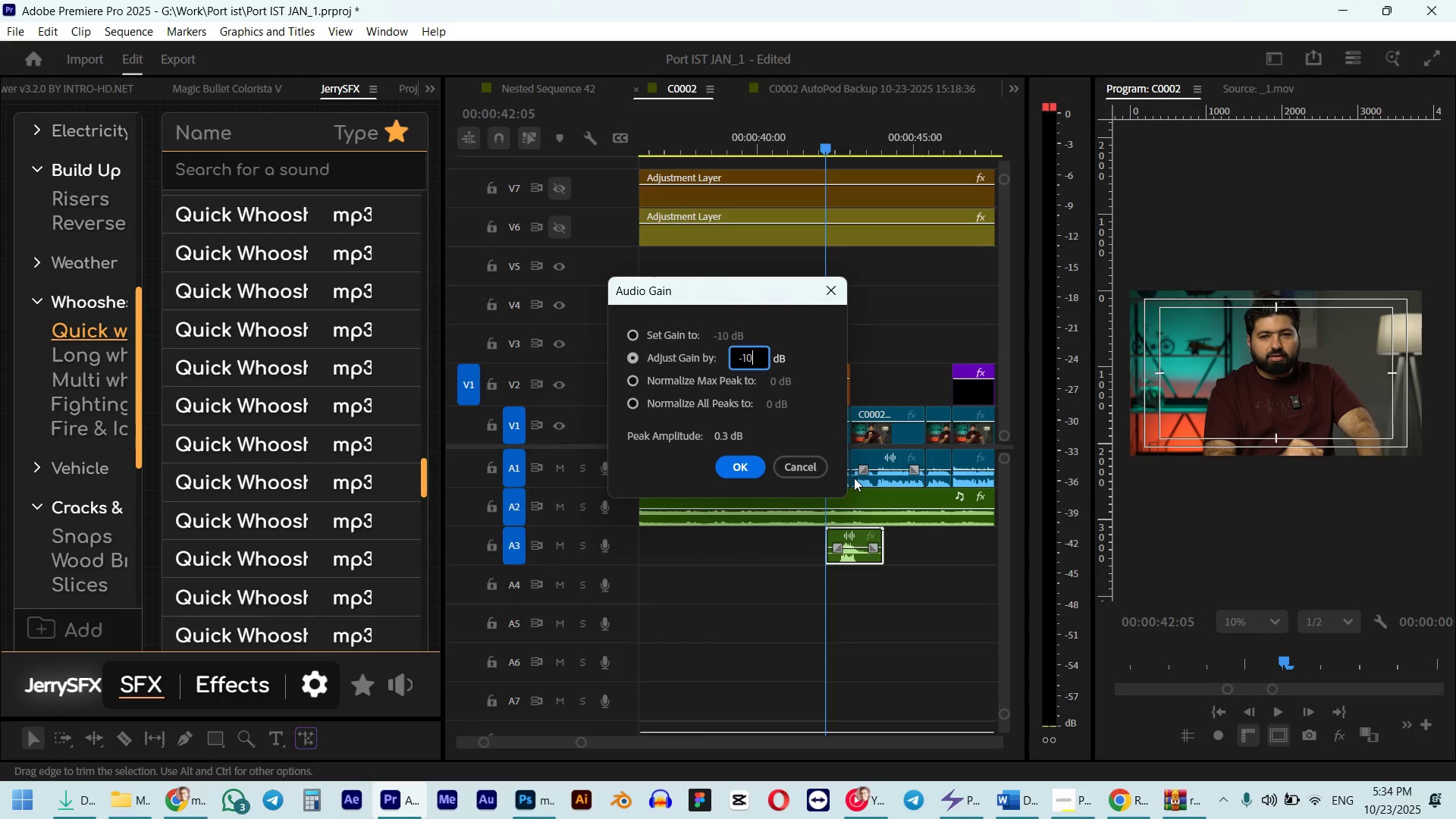 
key(NumpadEnter)
 